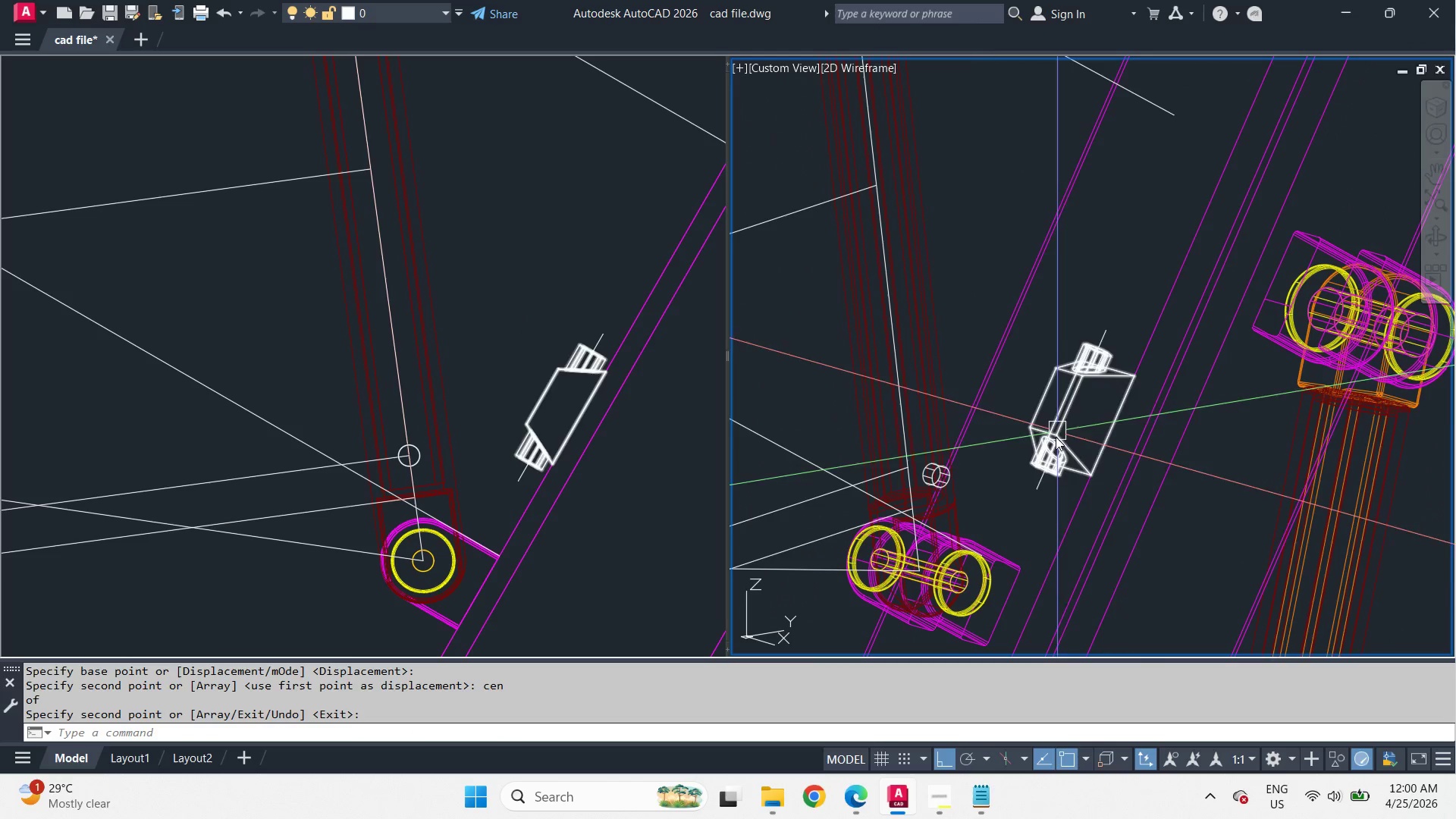 
scroll: coordinate [956, 488], scroll_direction: up, amount: 5.0
 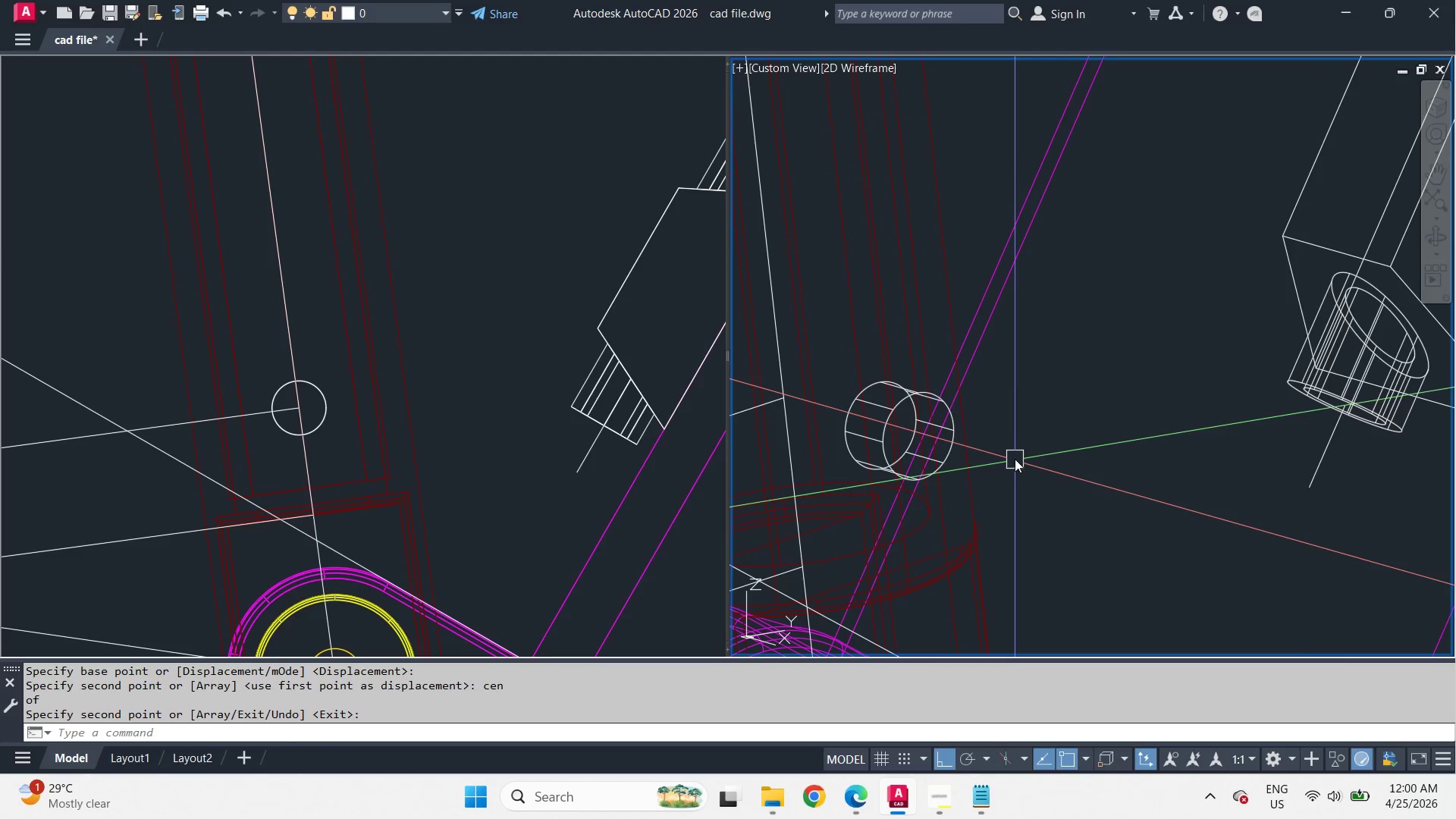 
type(l cen)
 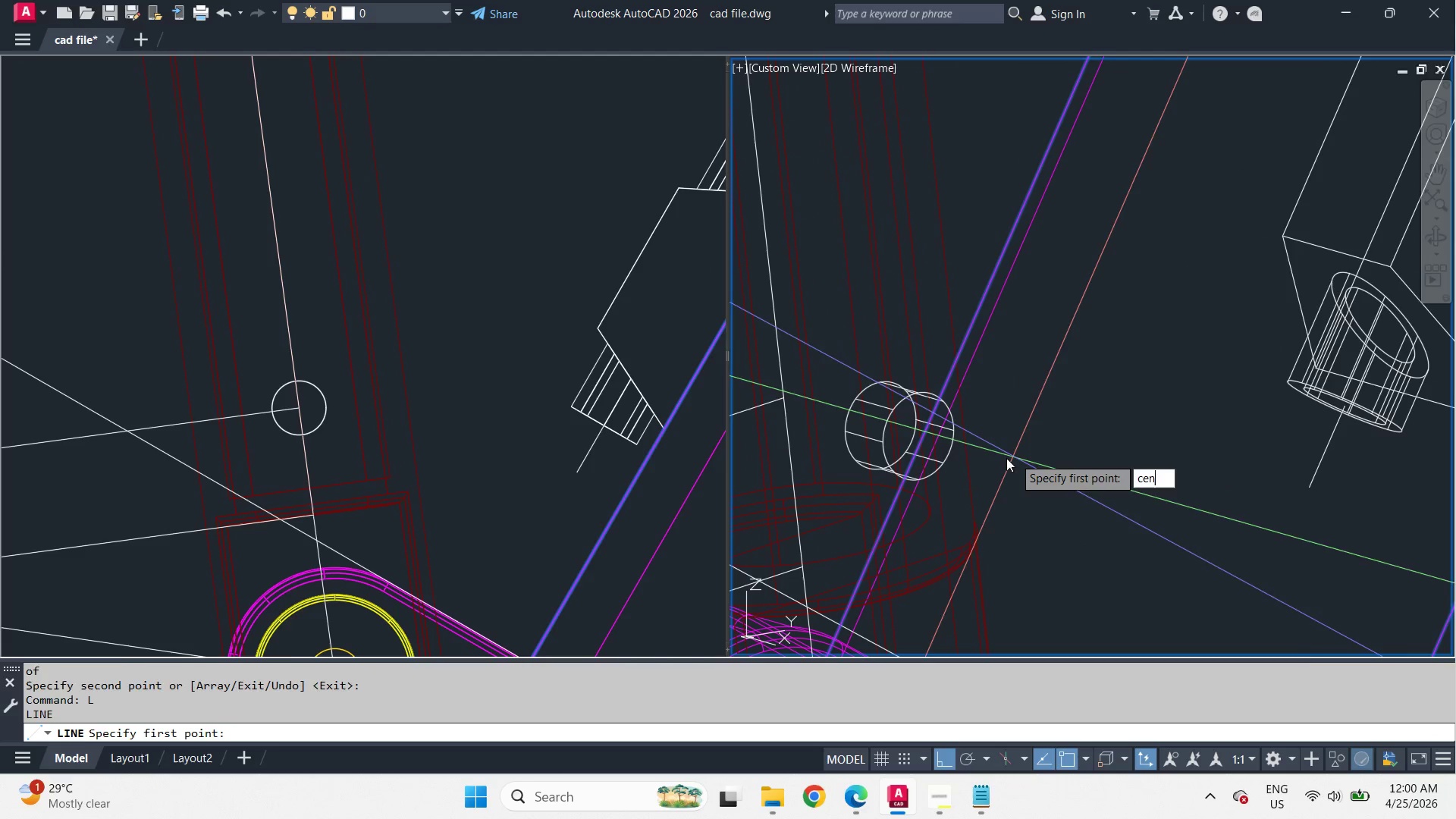 
key(Space)
 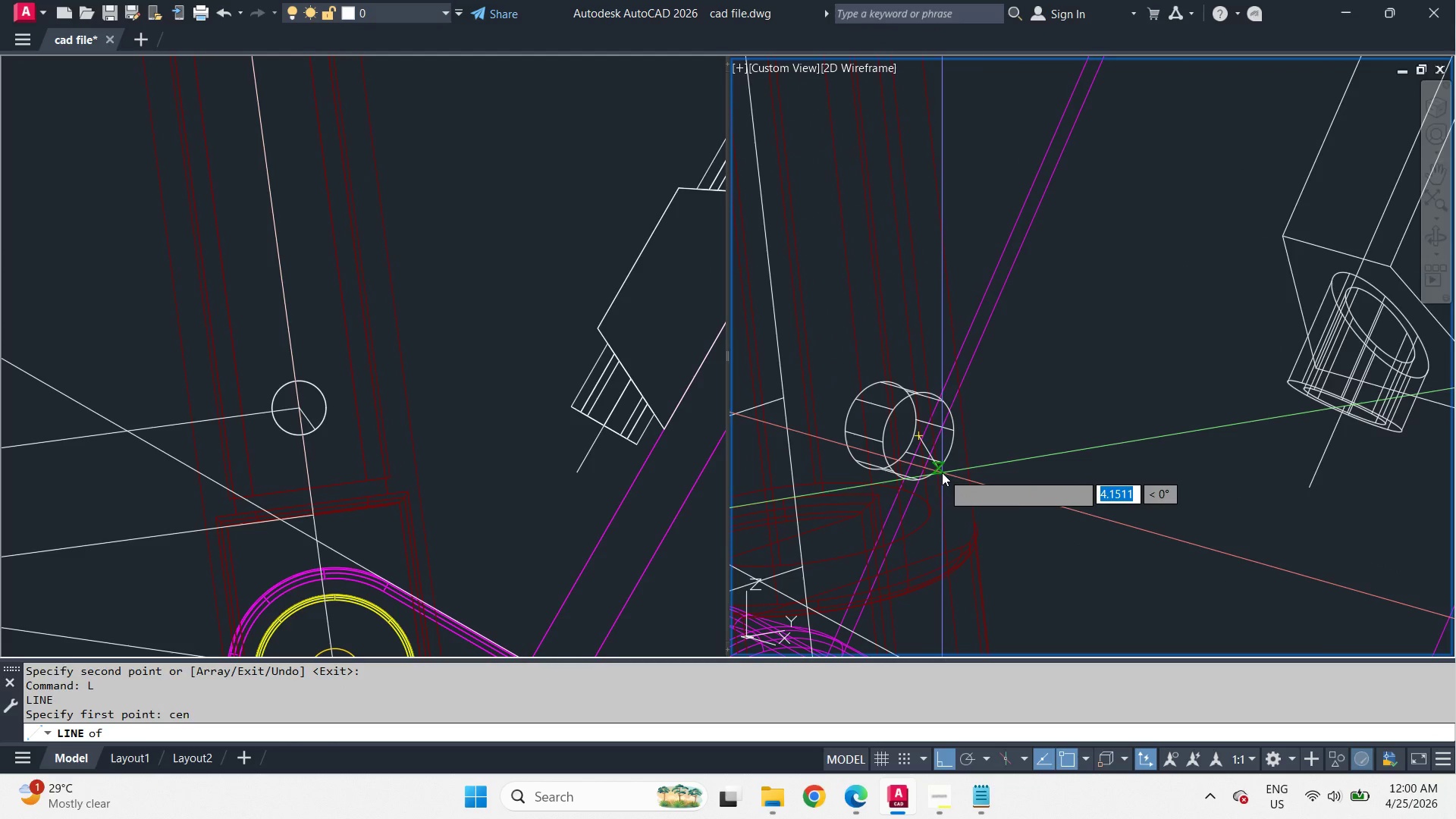 
left_click_drag(start_coordinate=[942, 472], to_coordinate=[962, 481])
 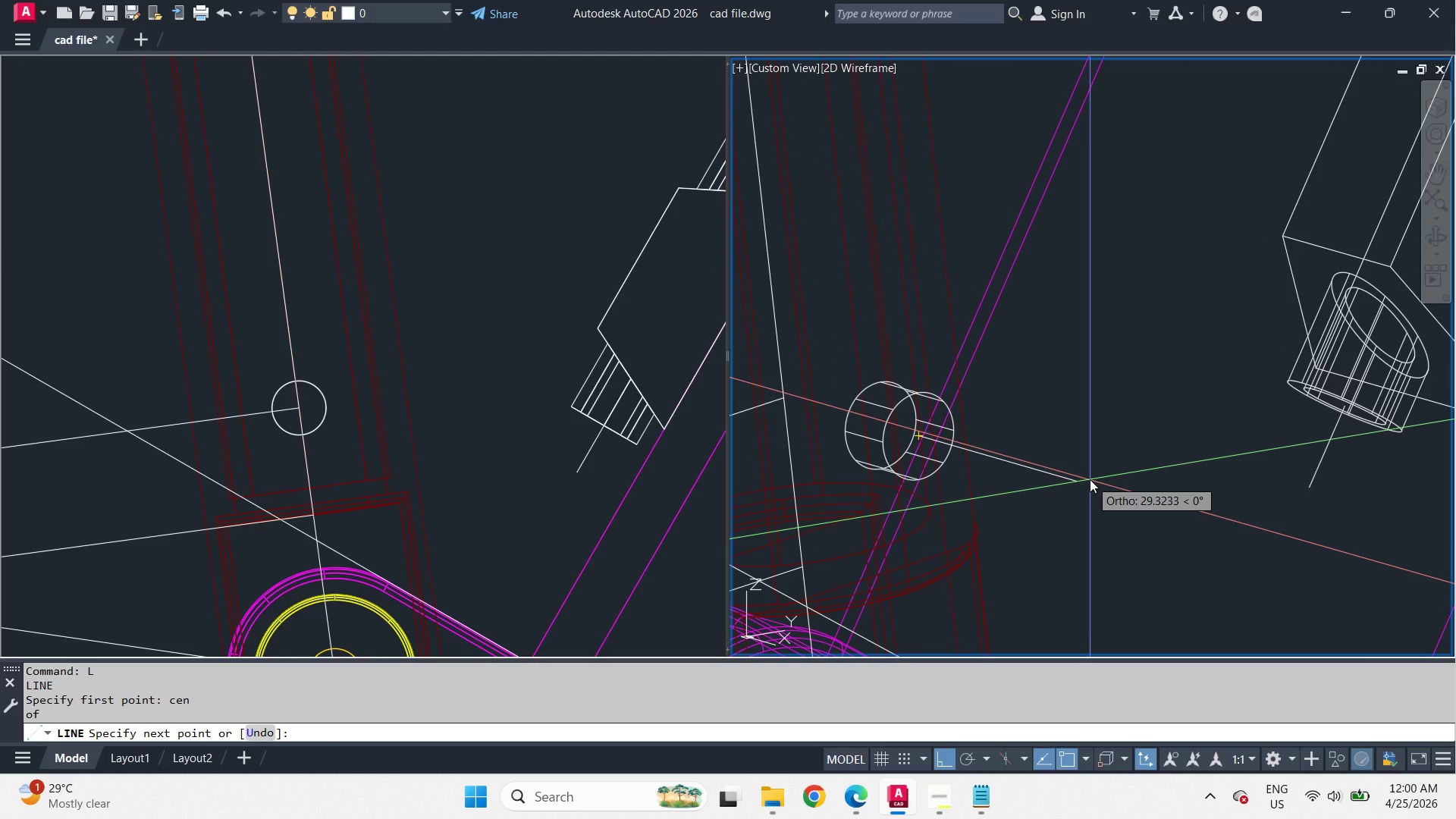 
key(Numpad1)
 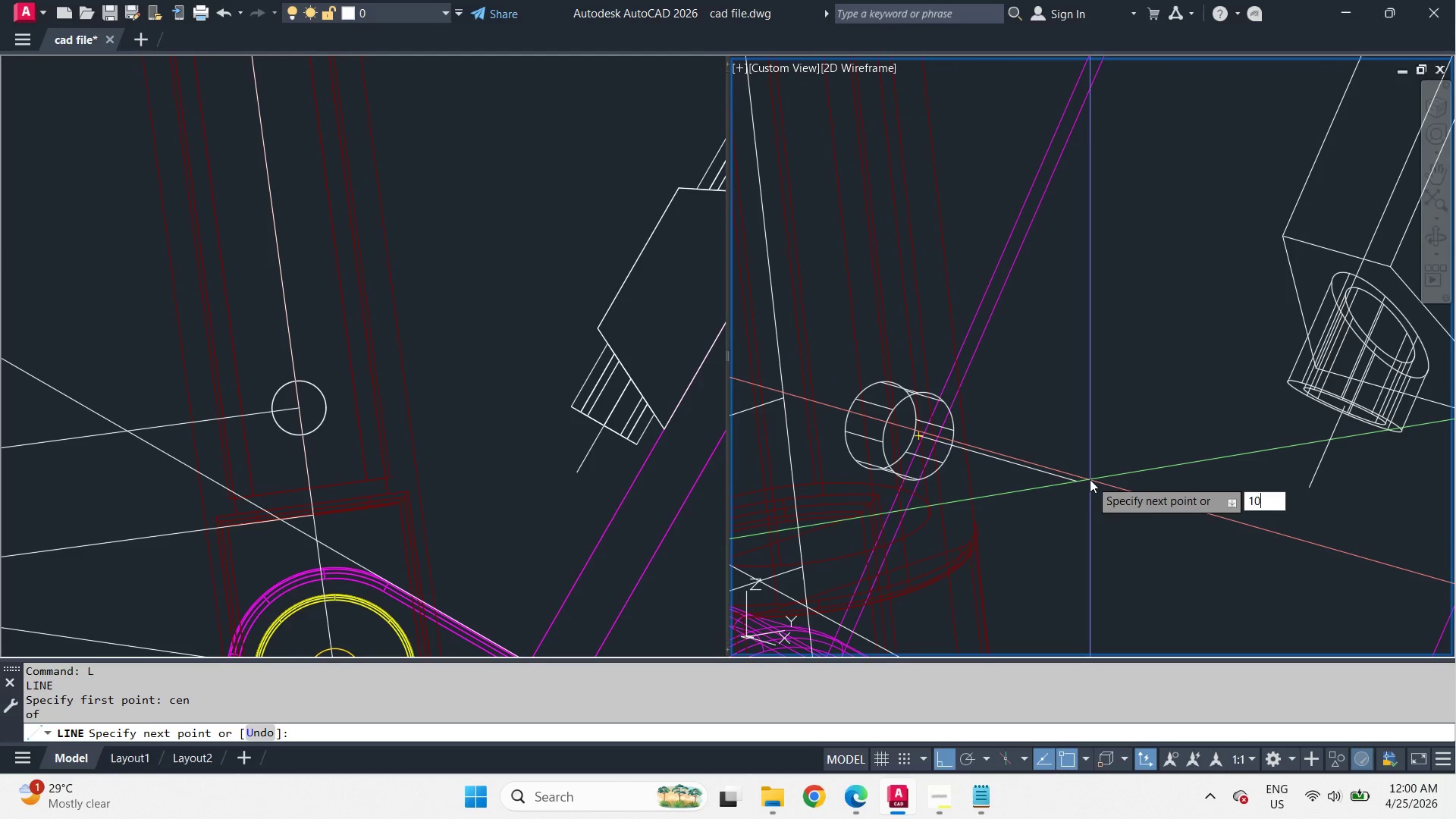 
key(Numpad0)
 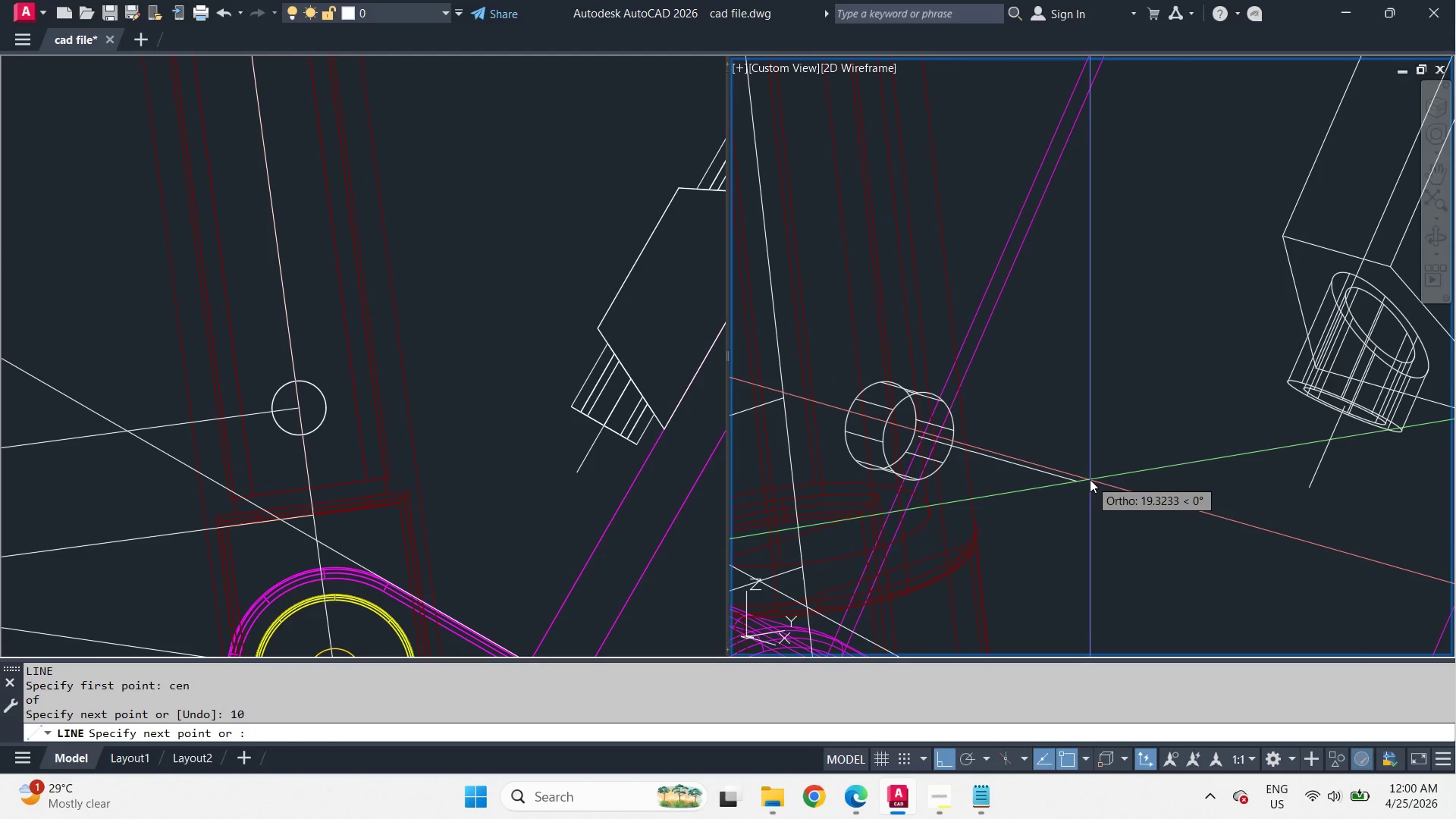 
key(Space)
 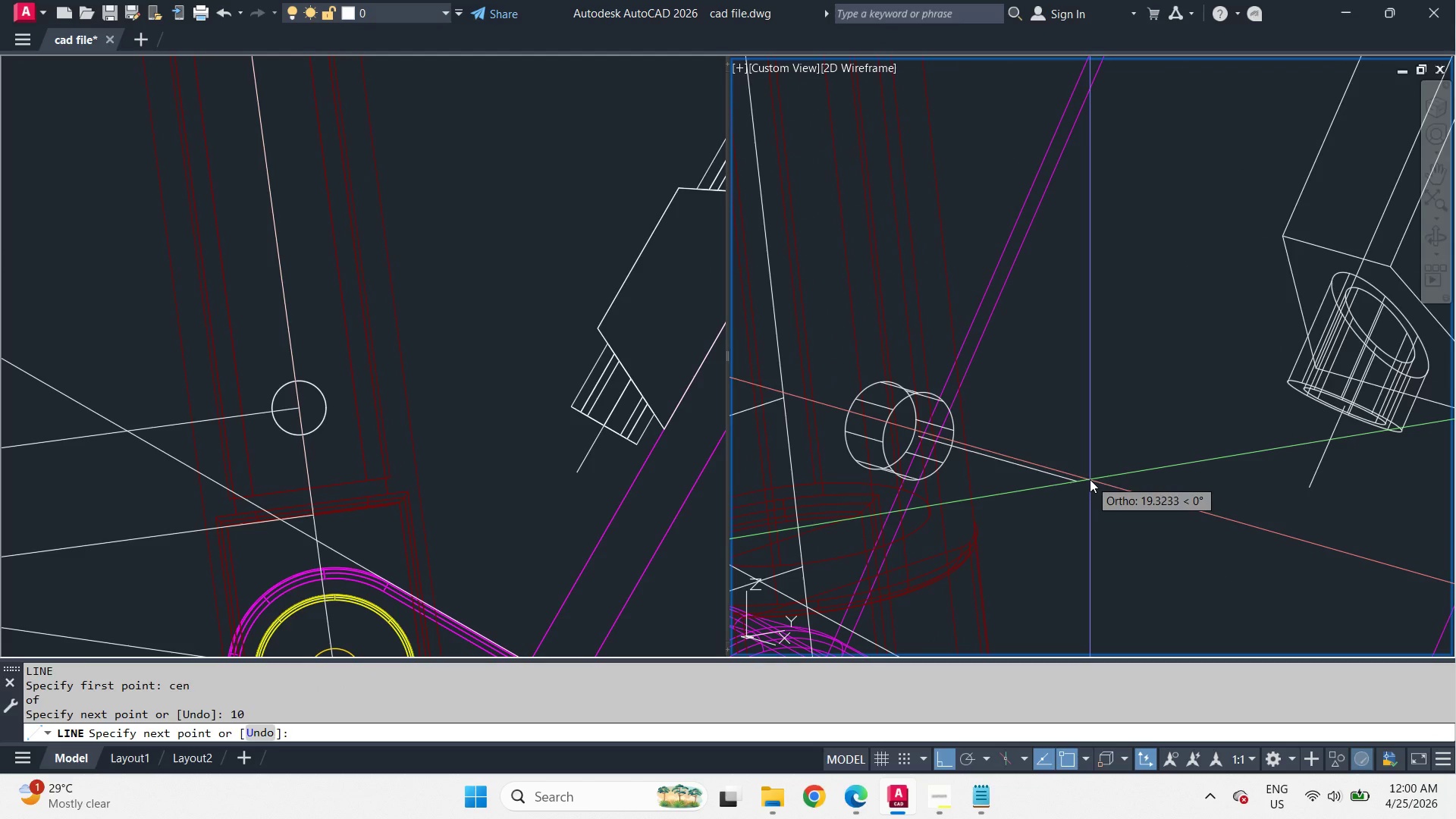 
key(Space)
 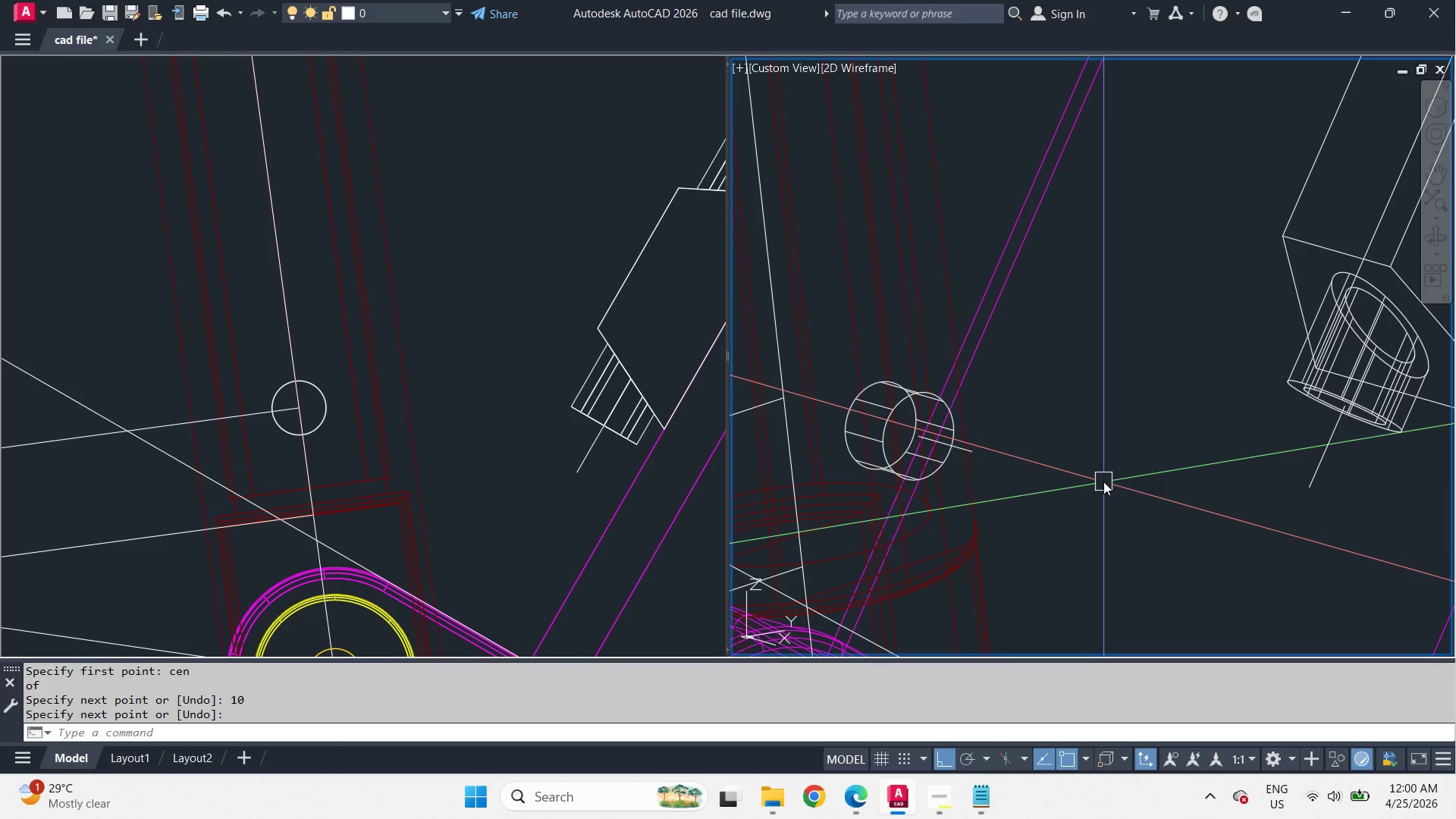 
wait(7.28)
 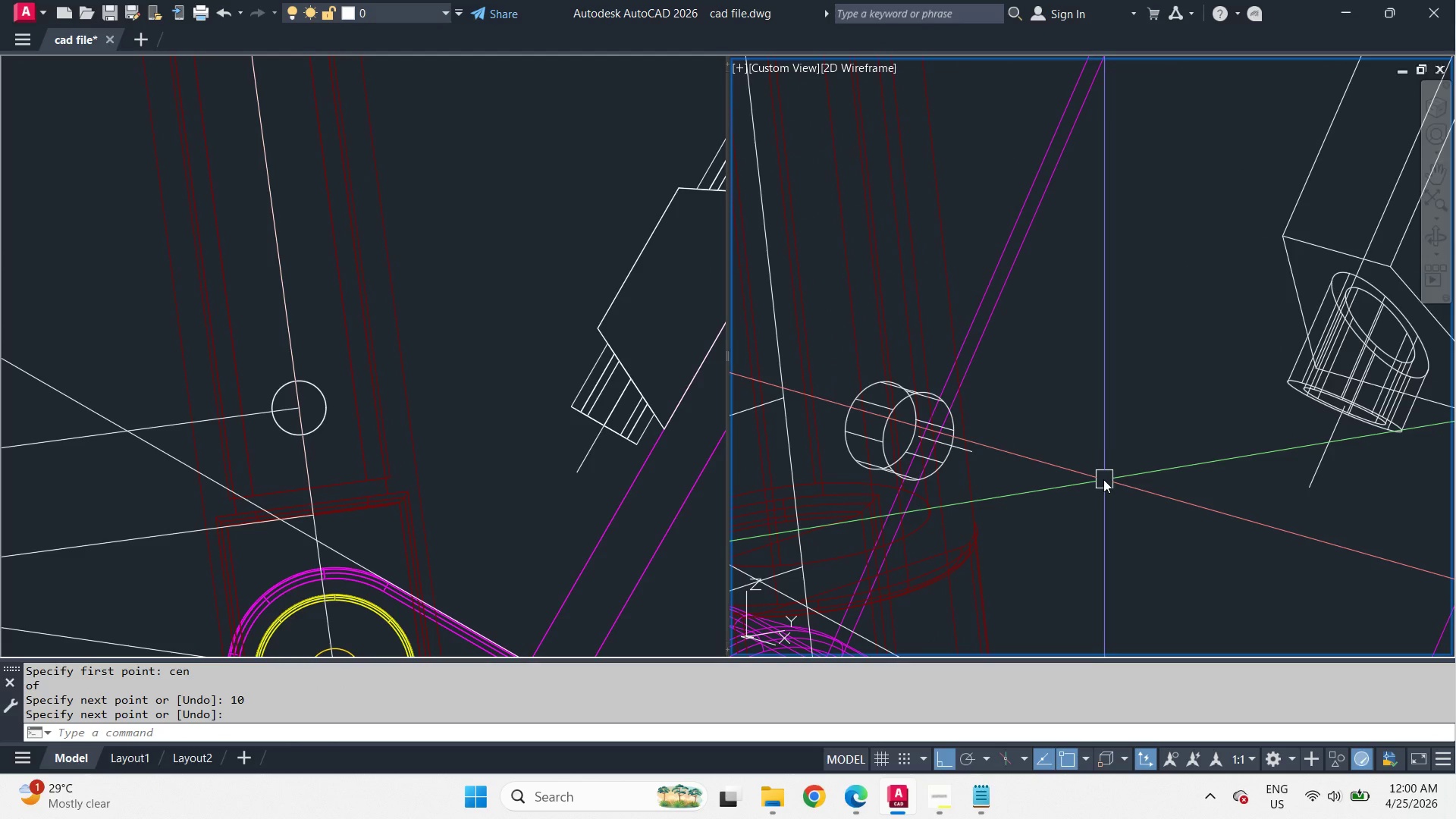 
key(L)
 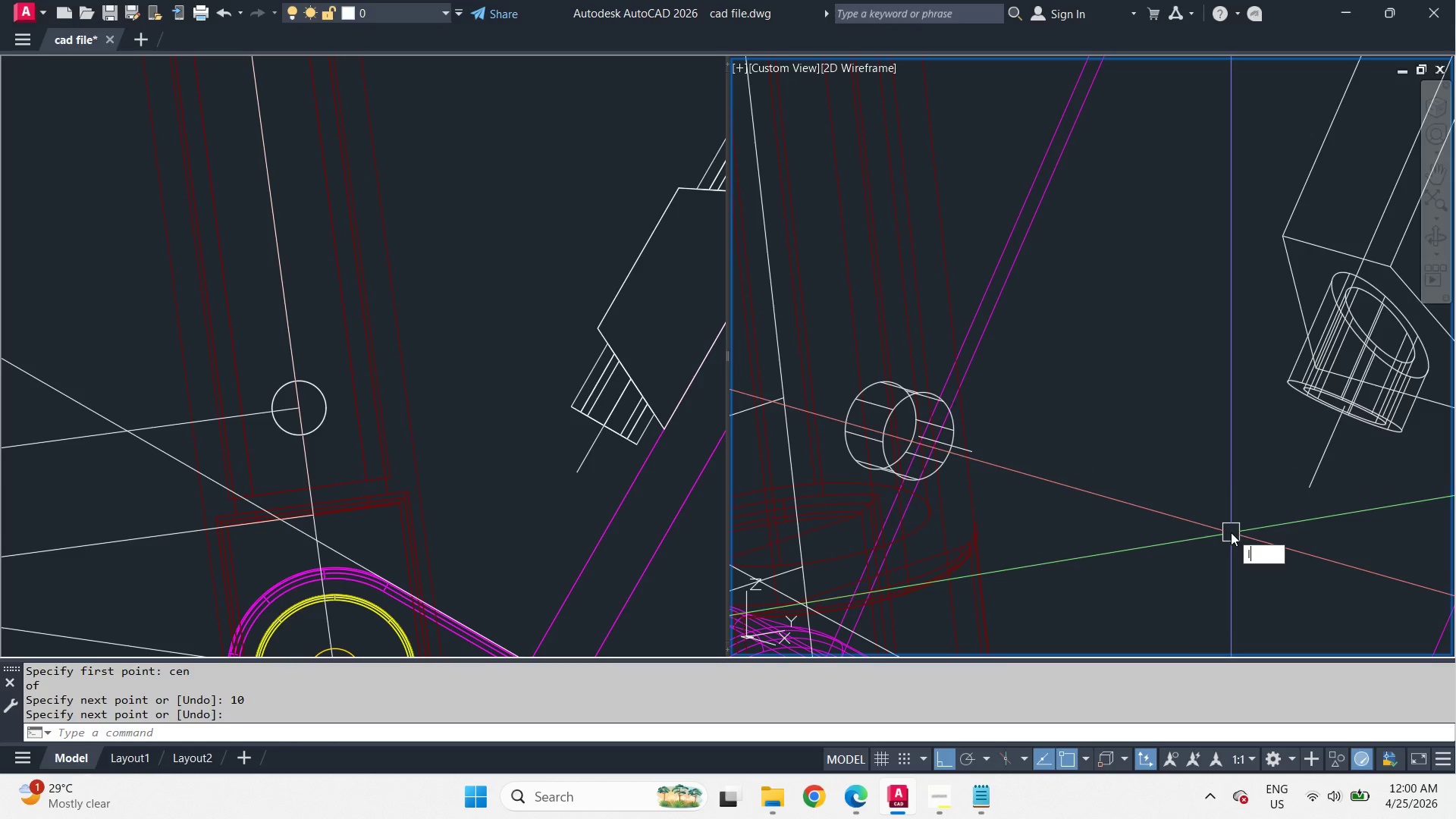 
key(Space)
 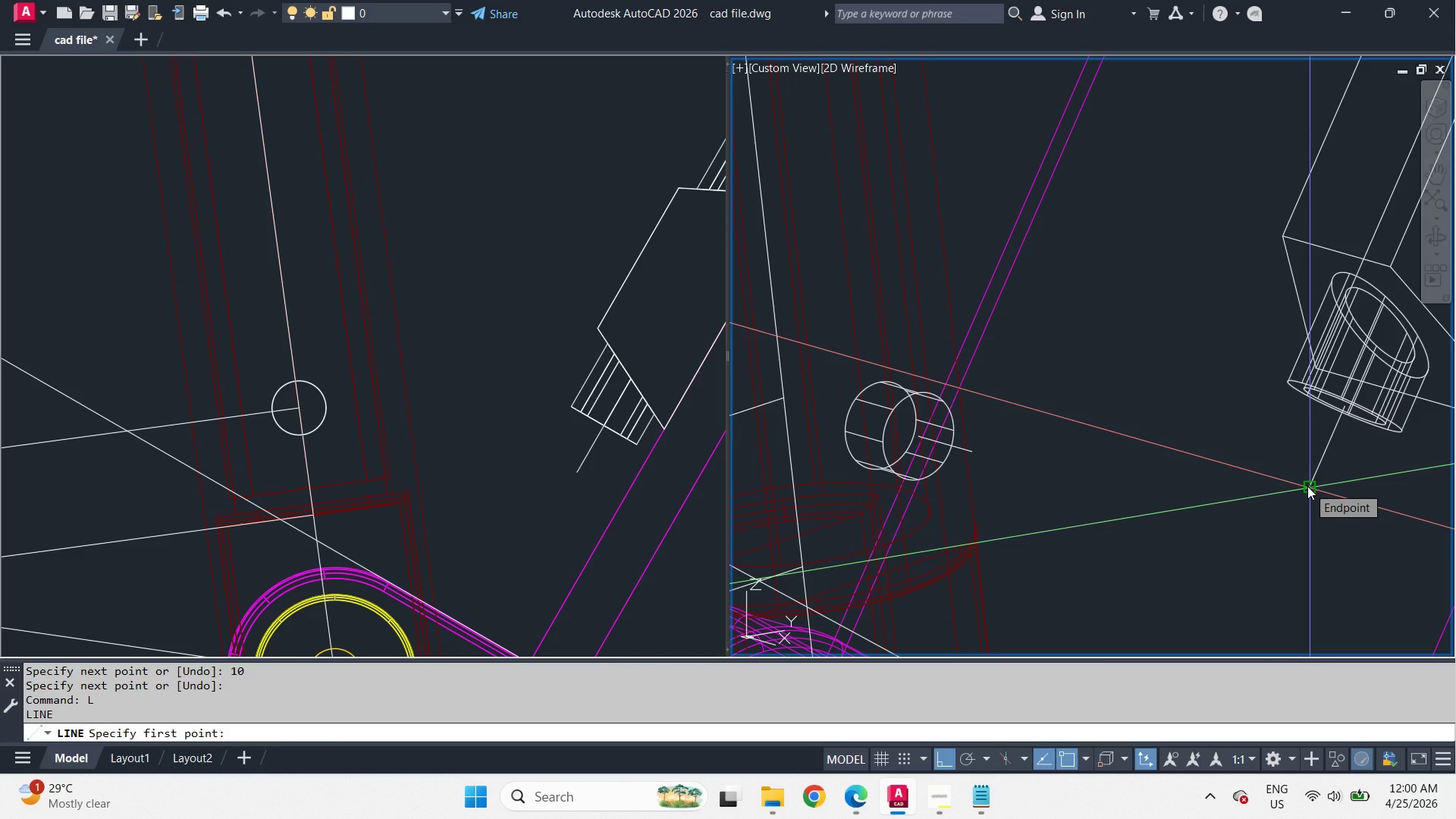 
left_click([1307, 486])
 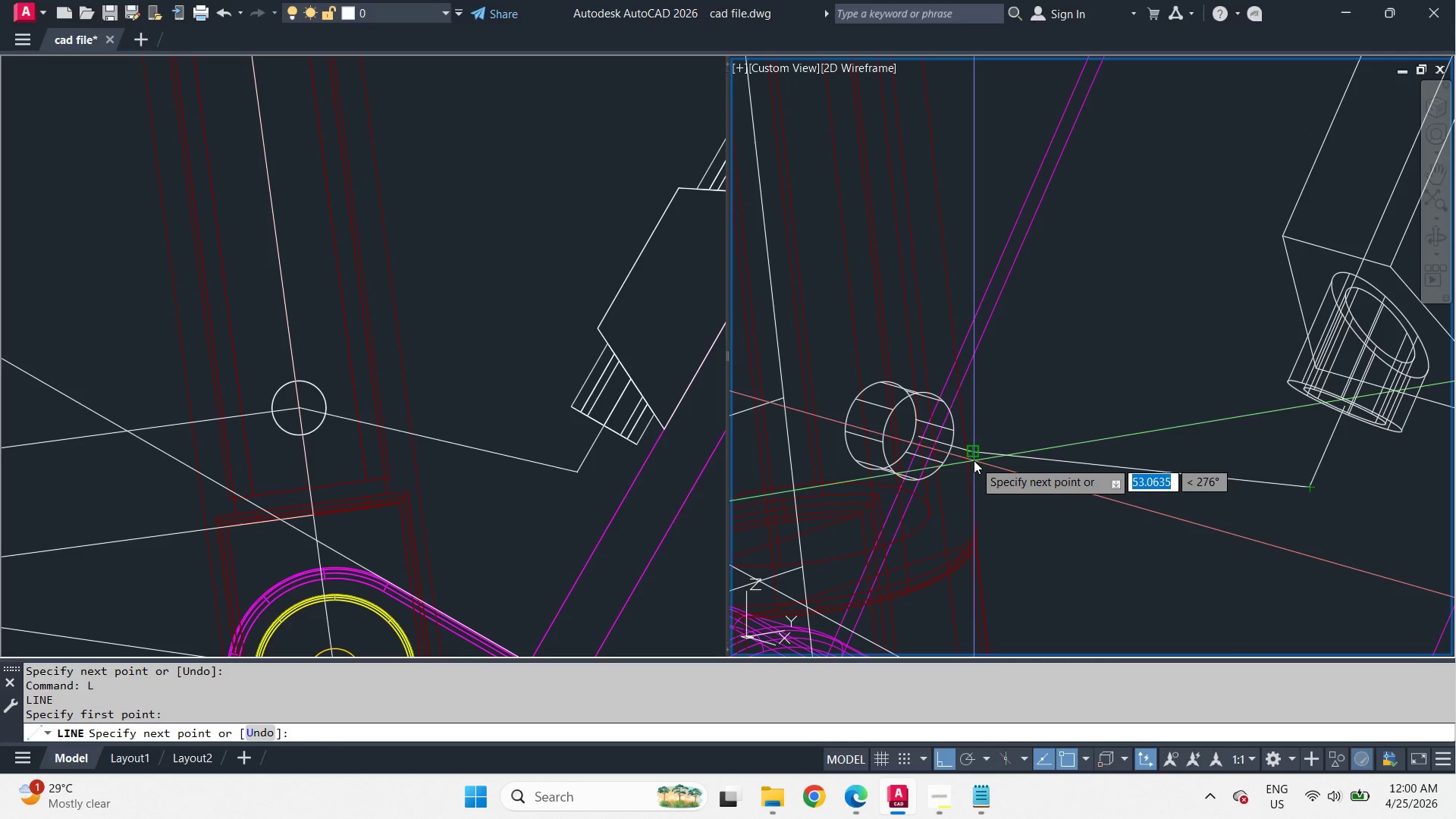 
left_click([974, 460])
 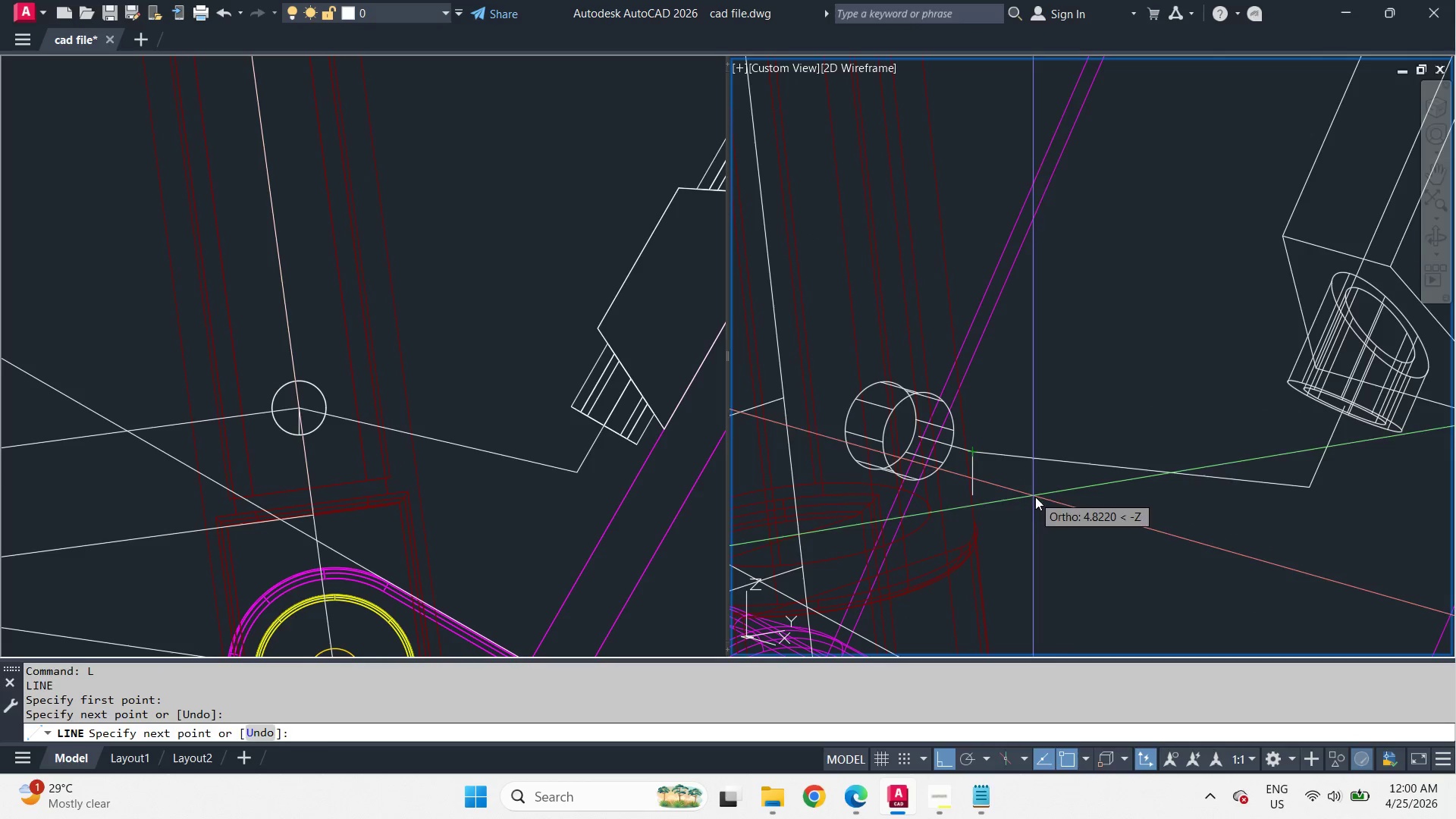 
key(Space)
 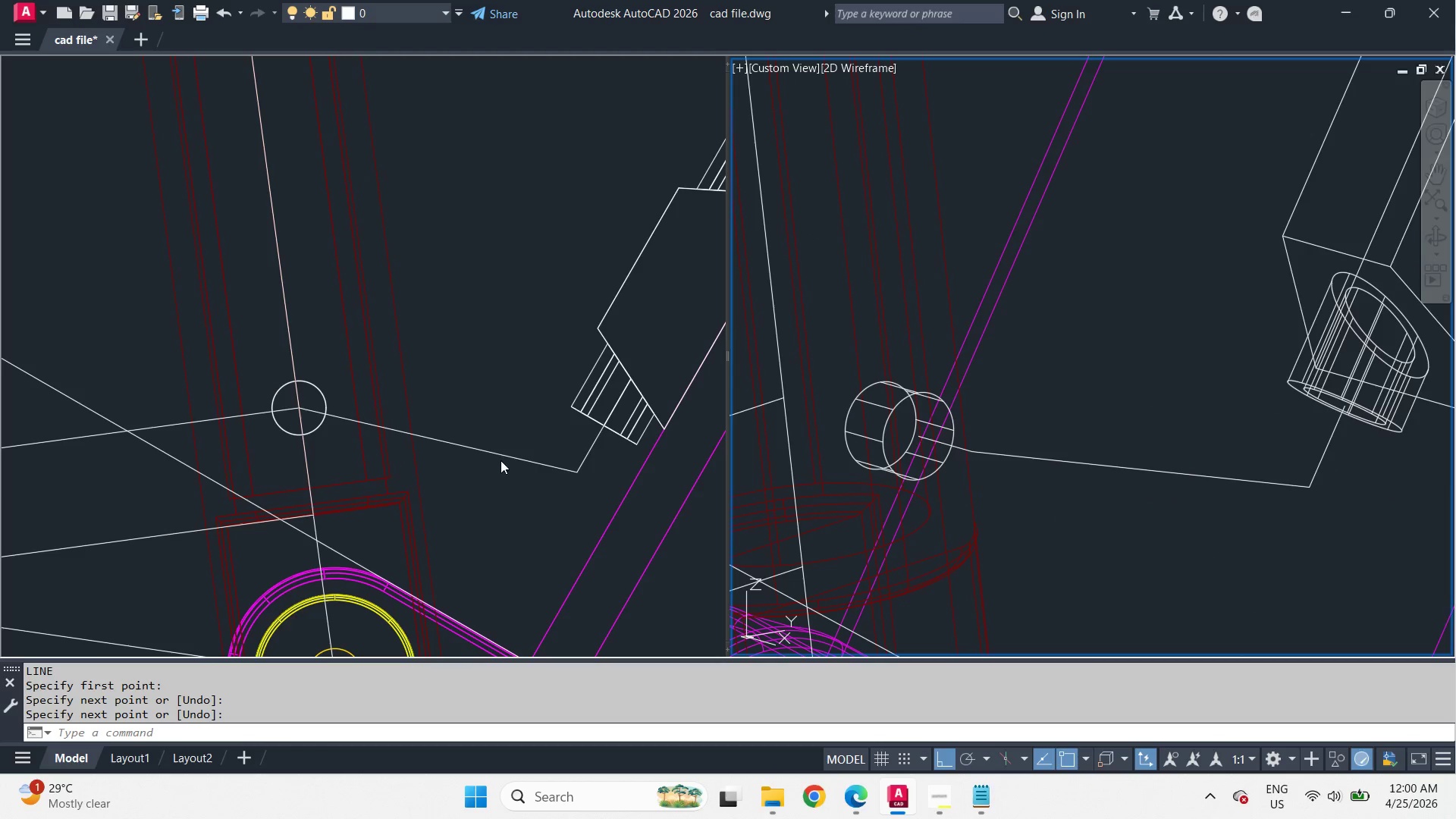 
left_click([480, 362])
 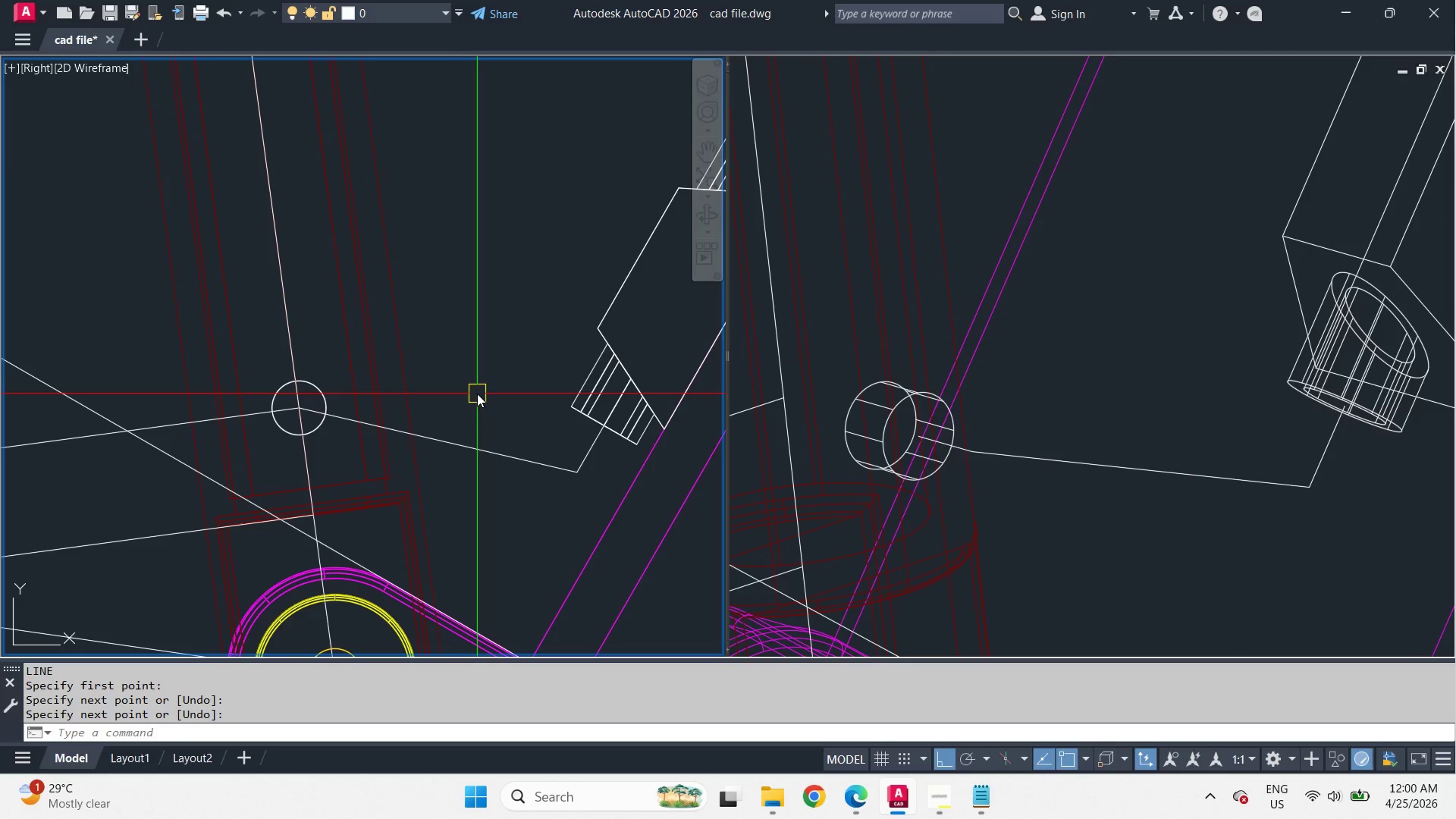 
key(C)
 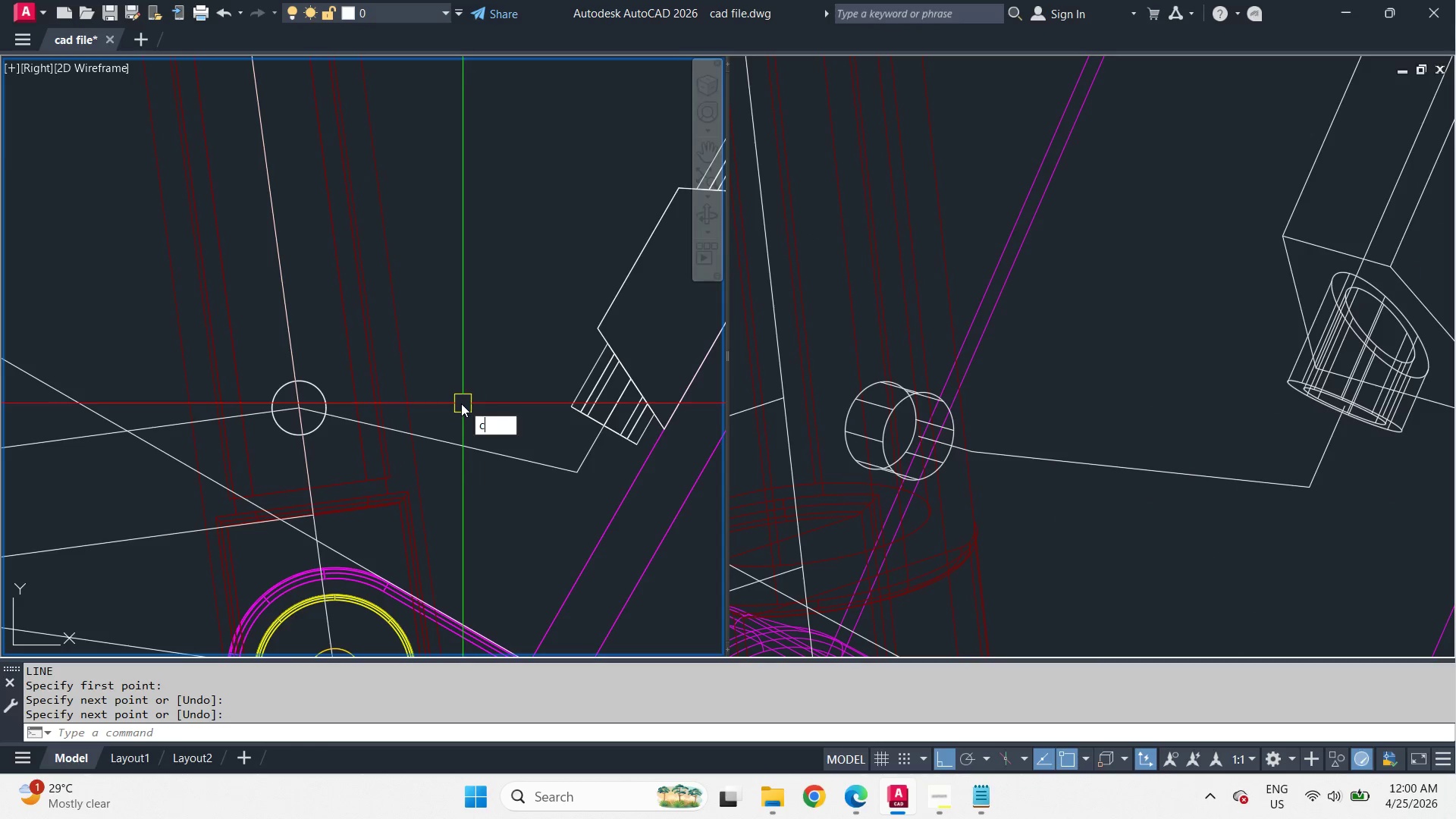 
key(Space)
 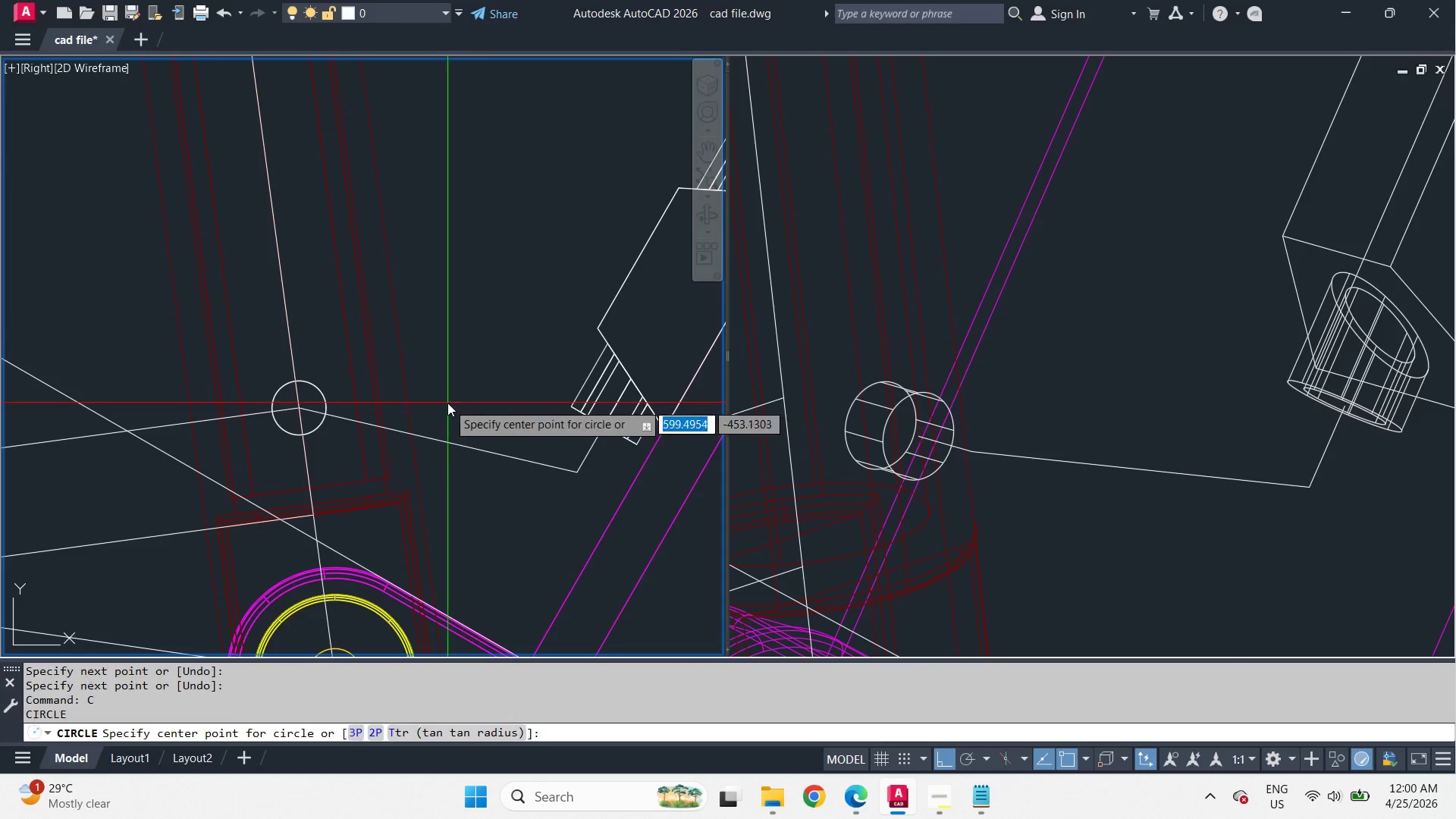 
left_click_drag(start_coordinate=[447, 400], to_coordinate=[466, 416])
 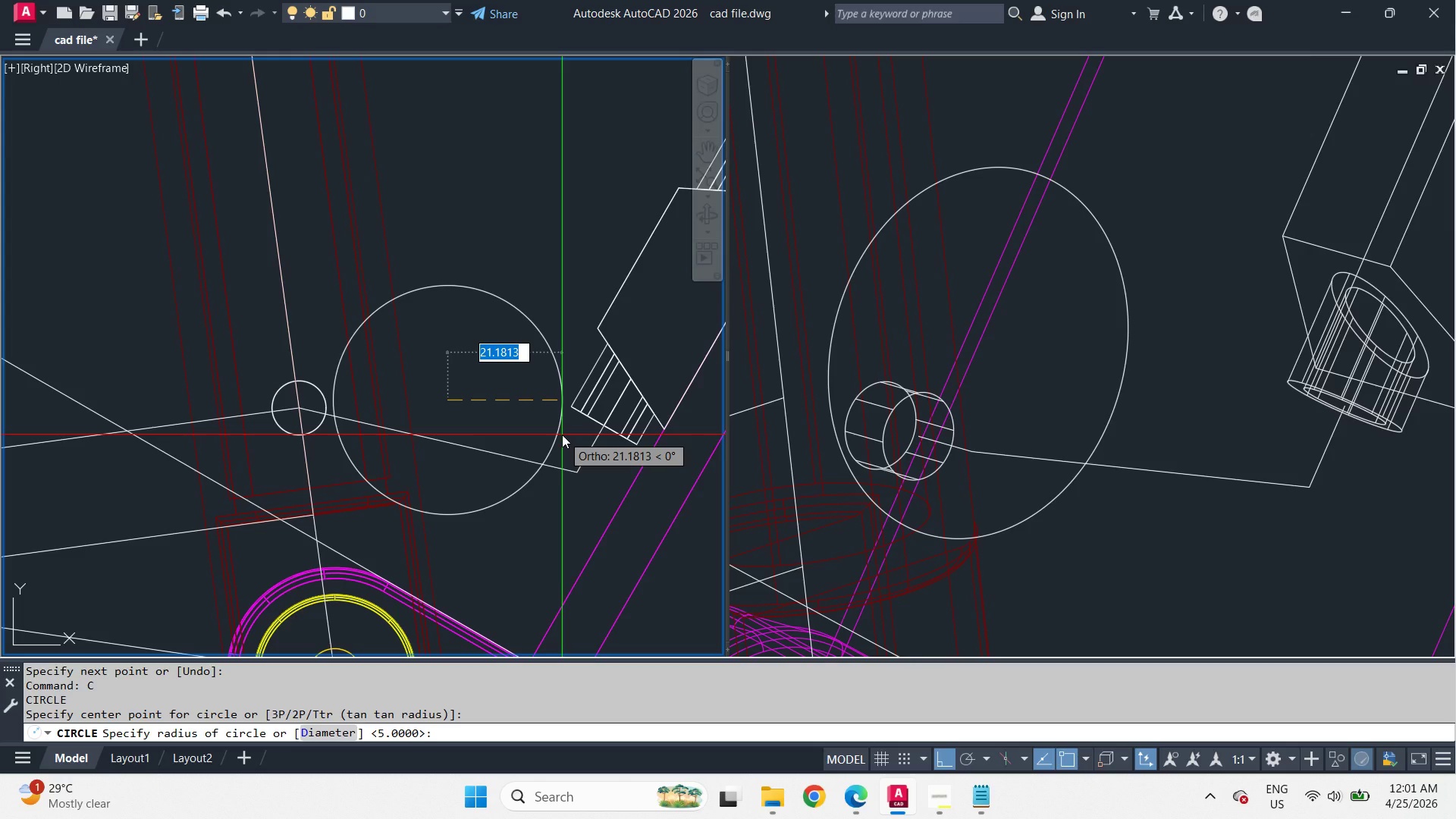 
wait(33.75)
 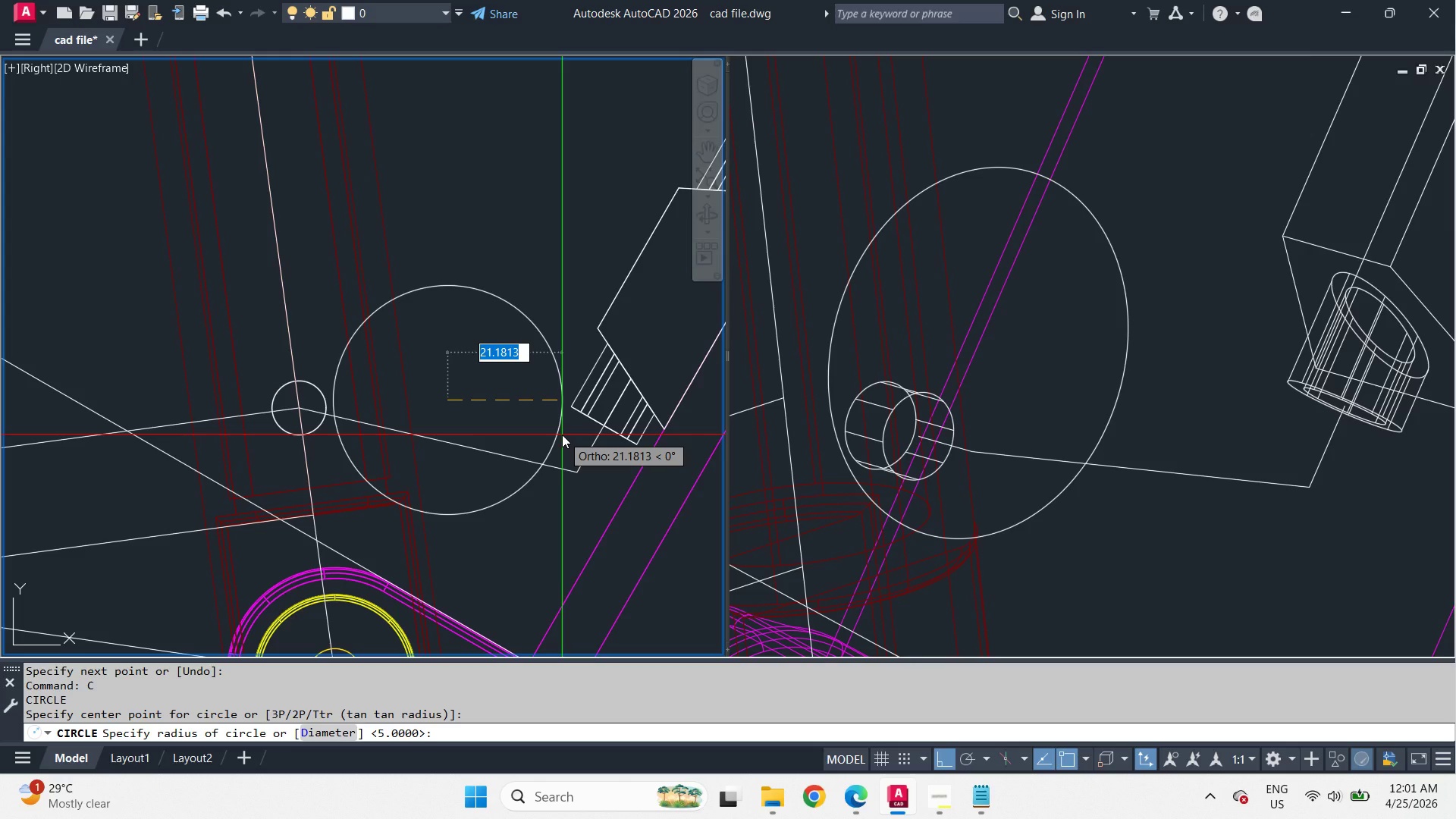 
key(Escape)
 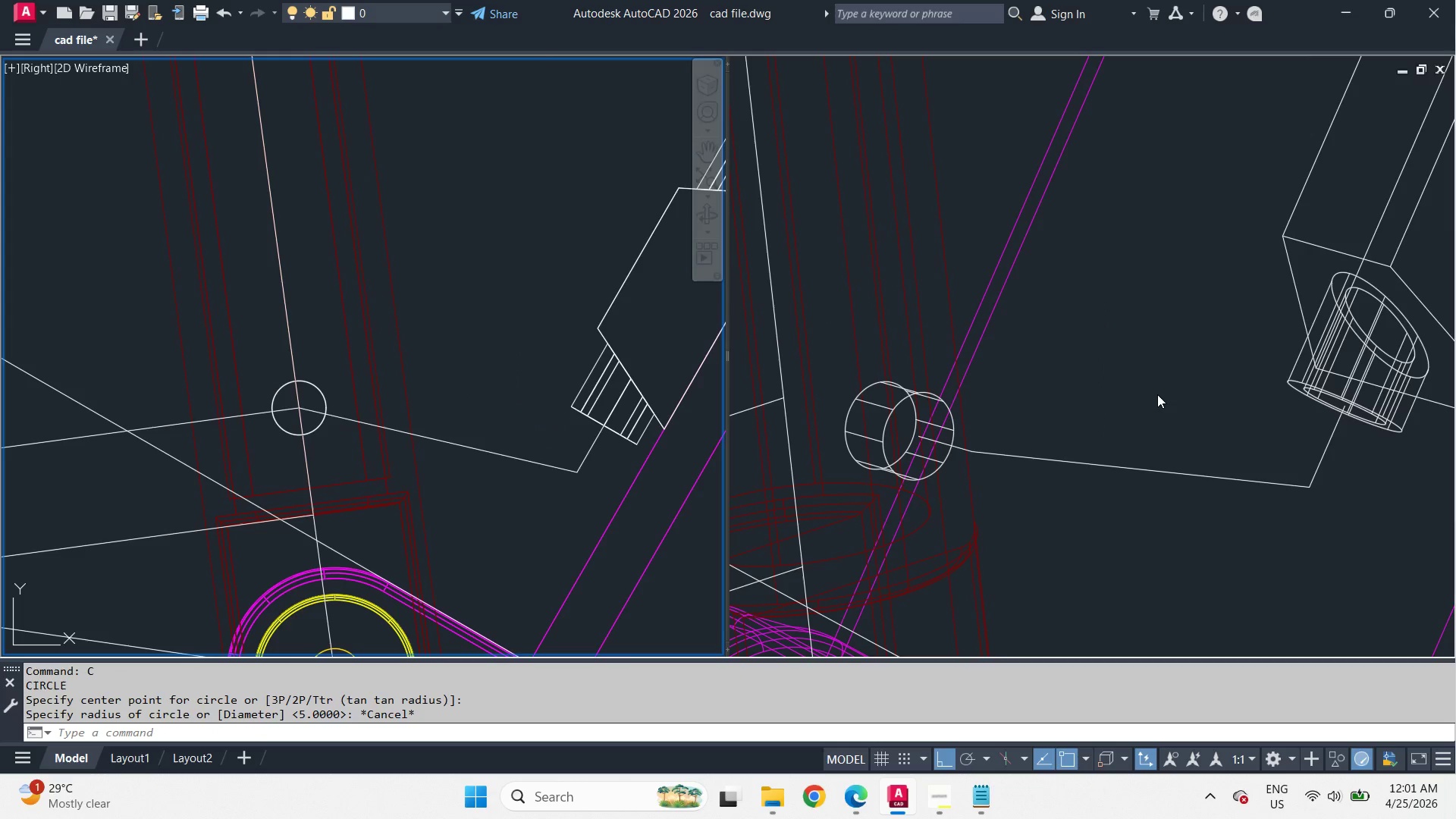 
left_click([1157, 396])
 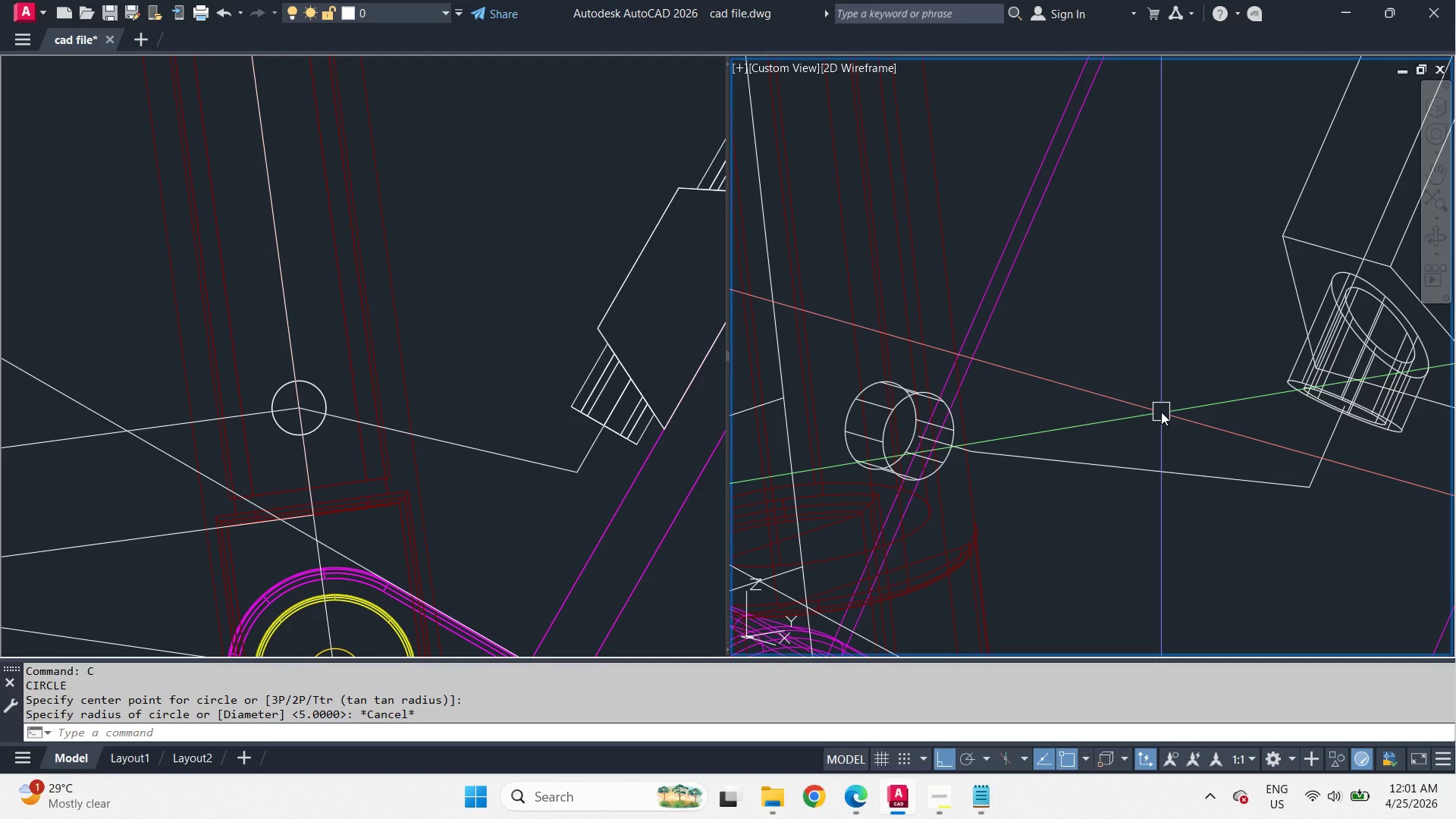 
type(ucs )
 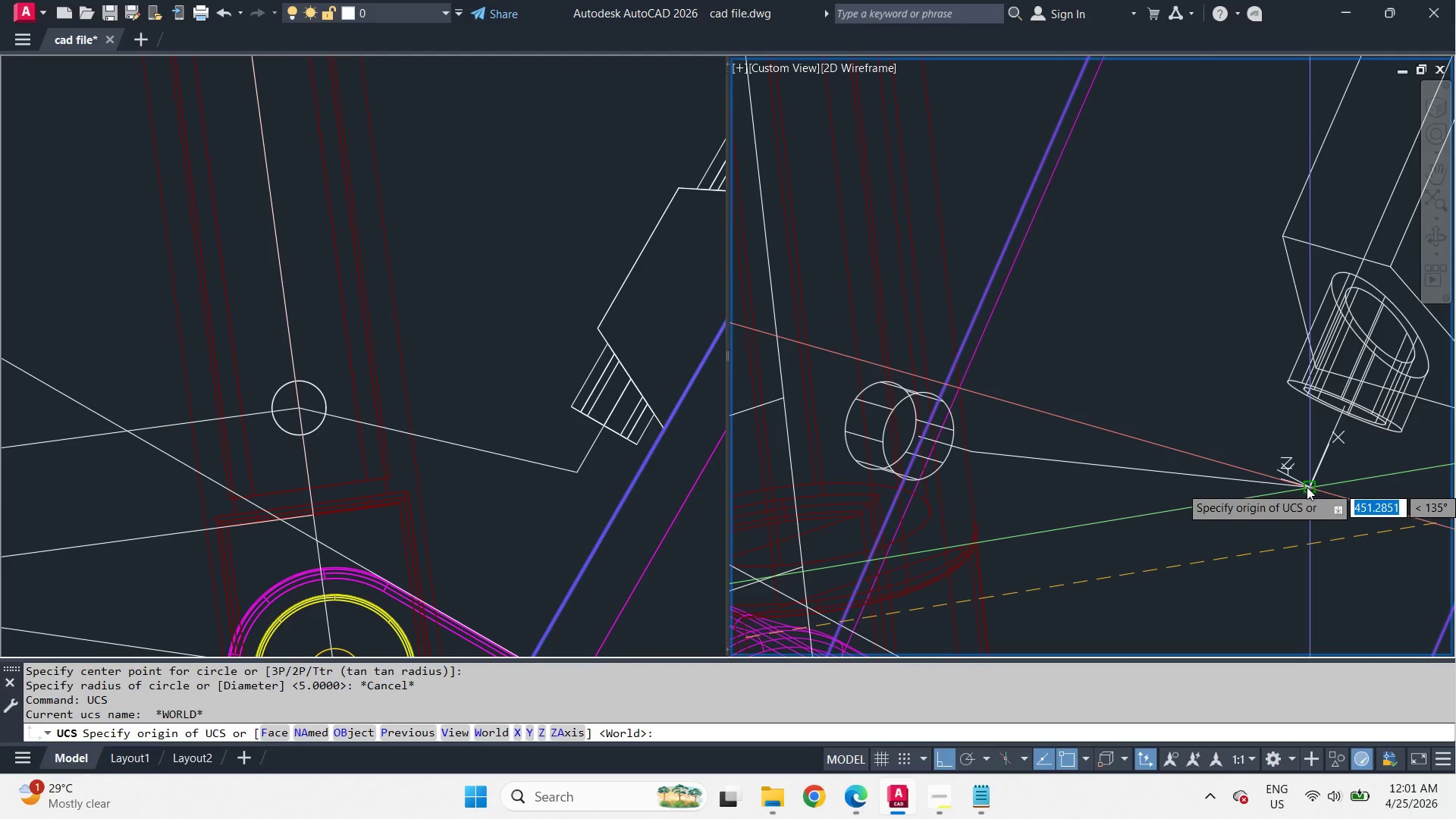 
left_click([1307, 488])
 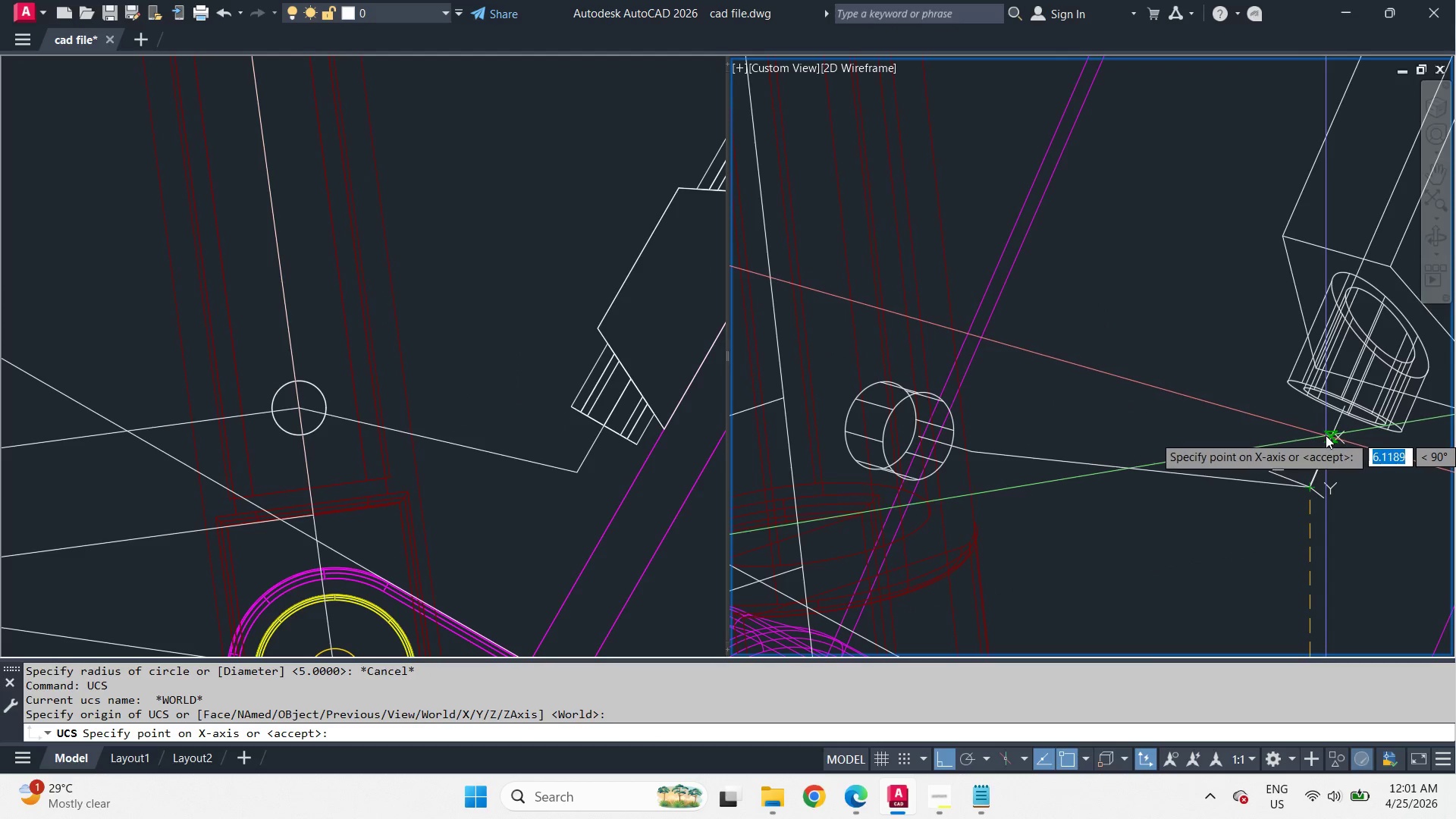 
left_click([1326, 435])
 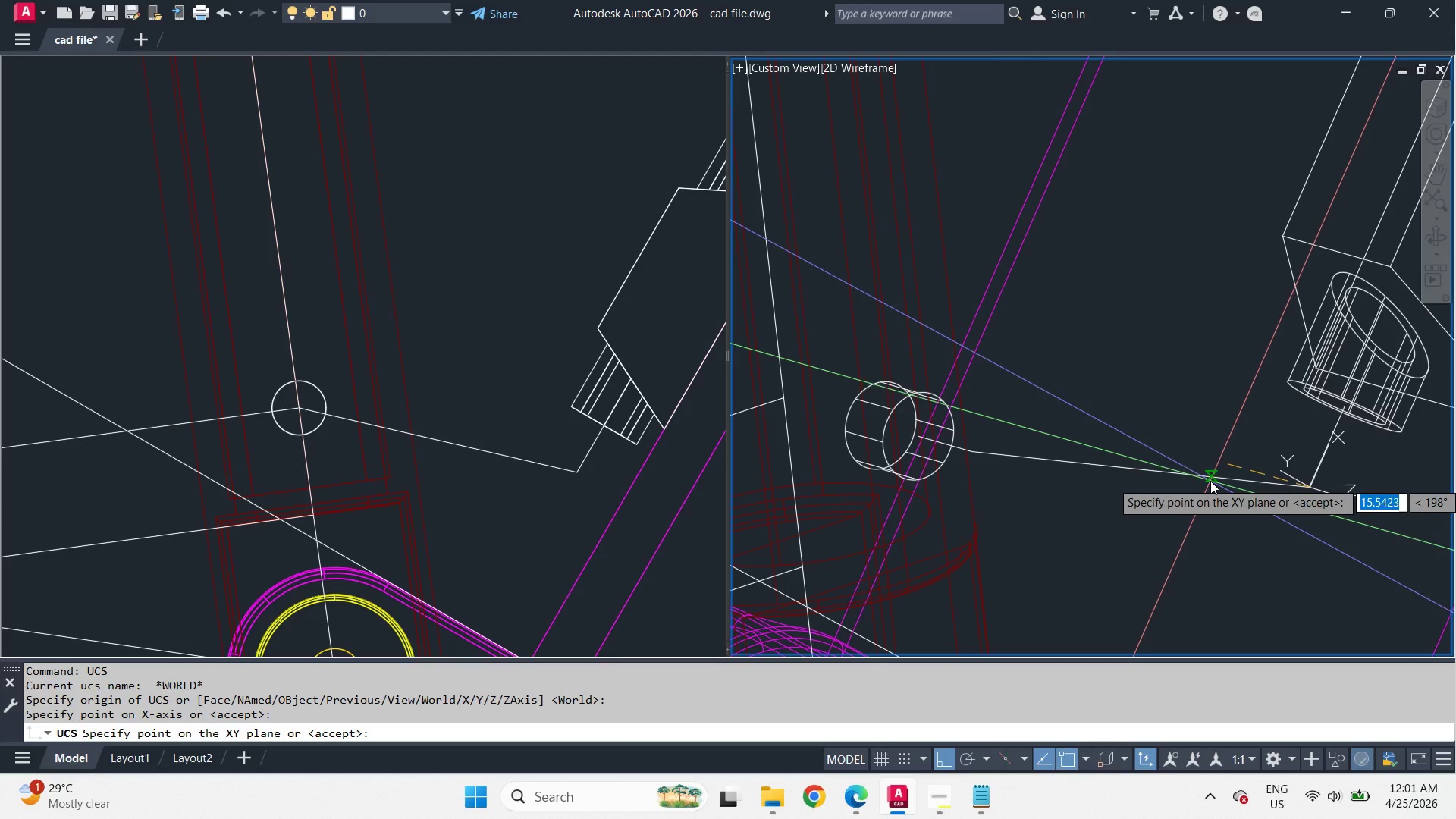 
left_click([1210, 481])
 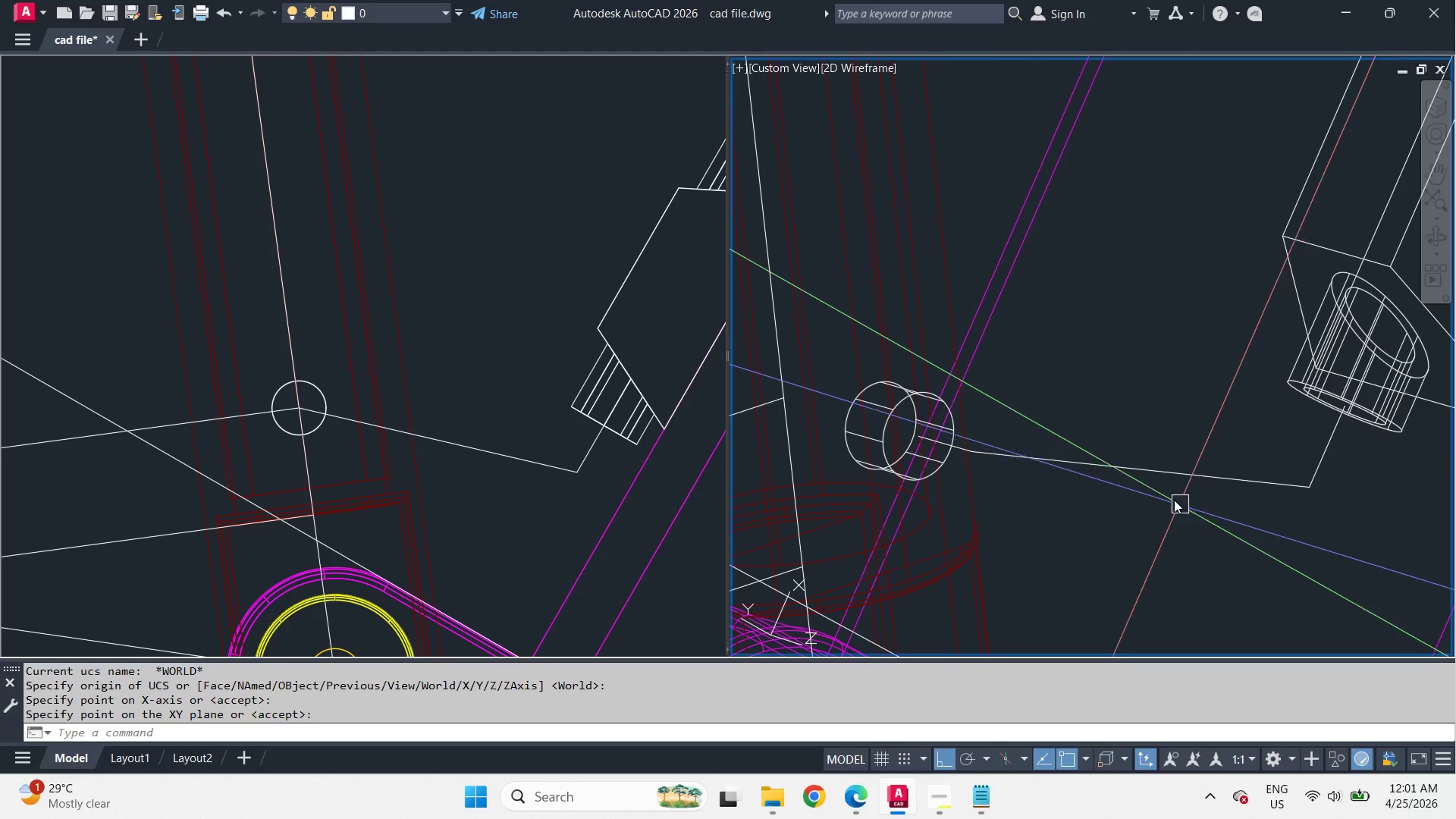 
key(C)
 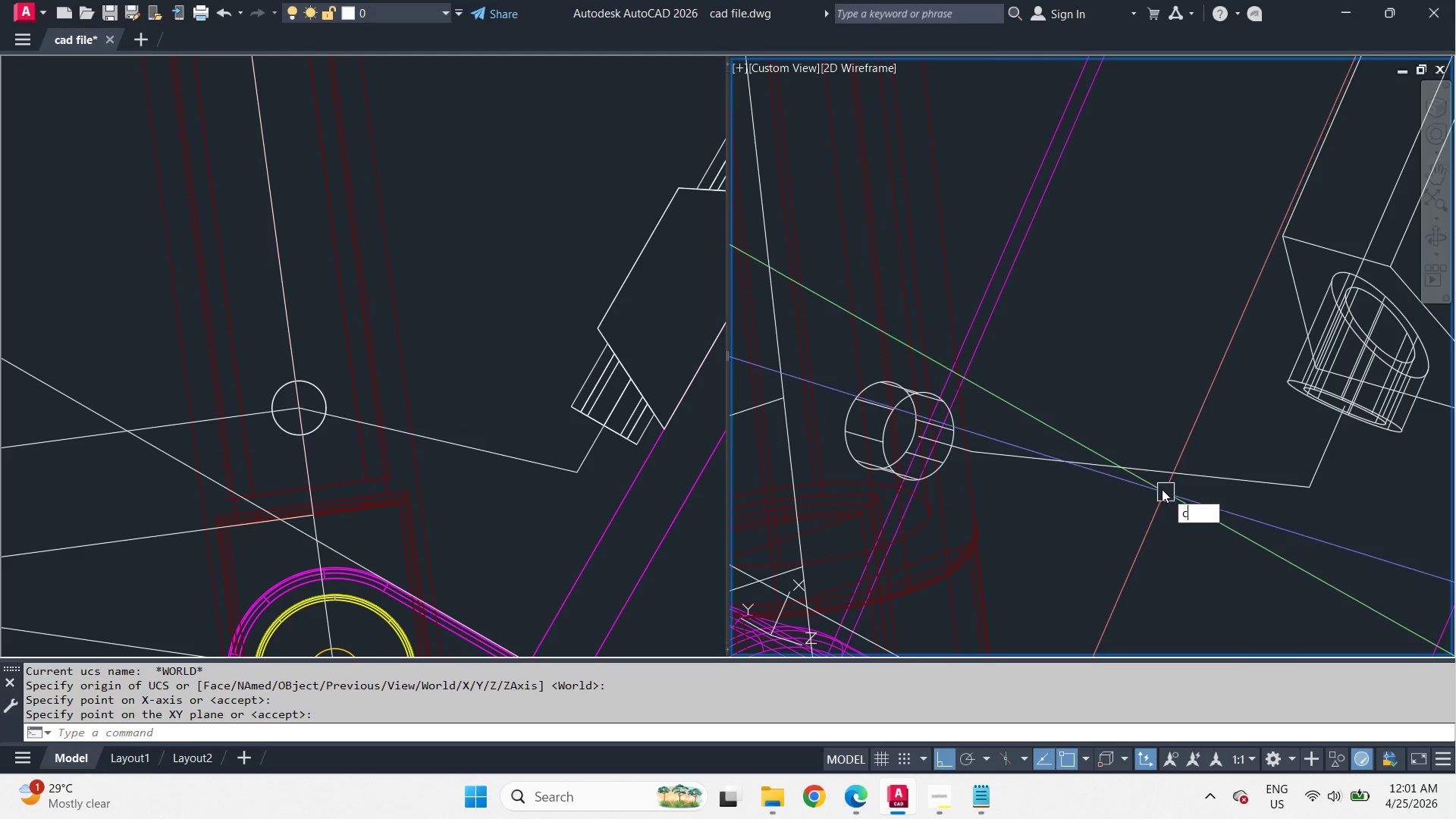 
key(Space)
 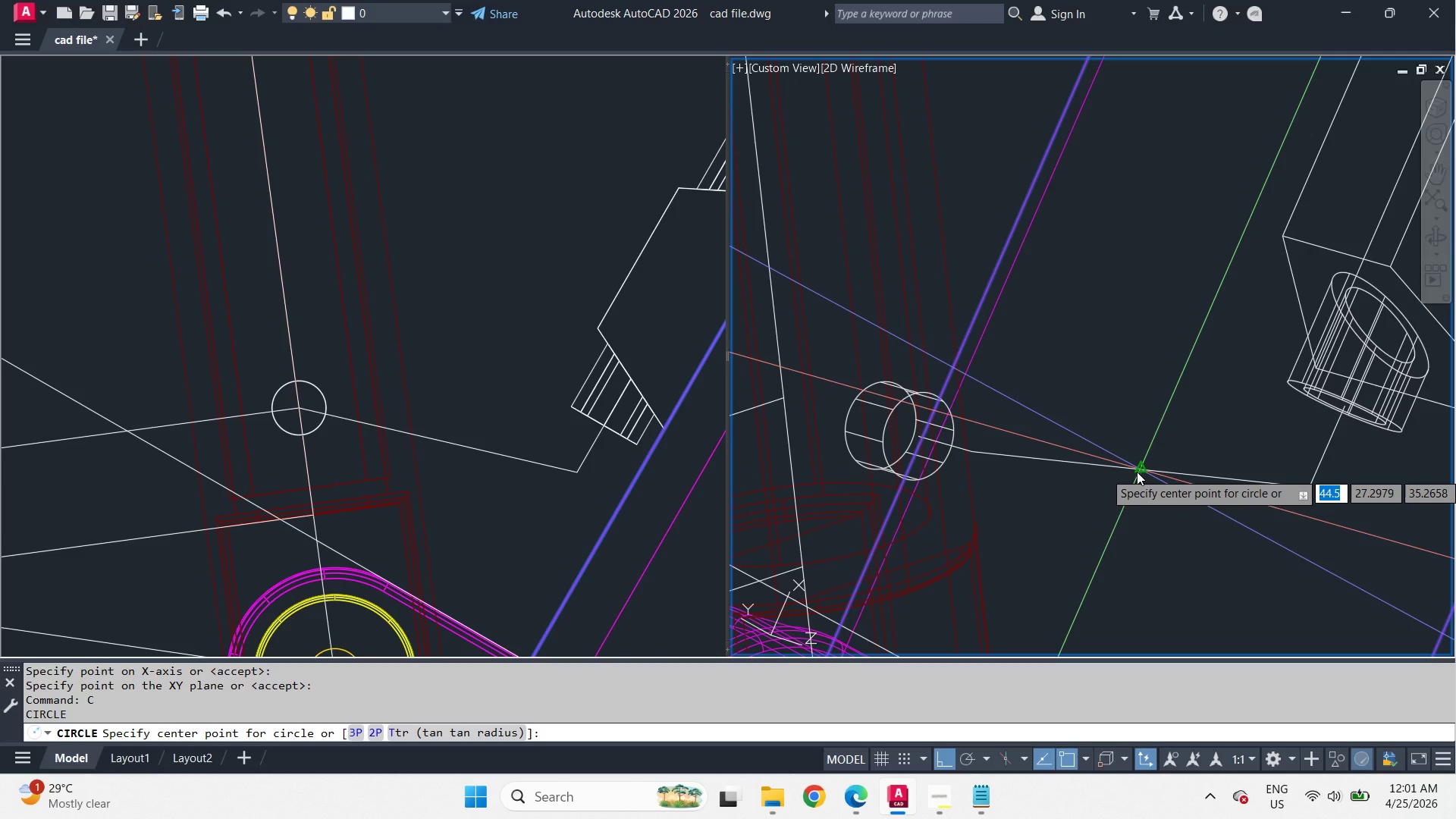 
left_click_drag(start_coordinate=[1137, 472], to_coordinate=[1143, 479])
 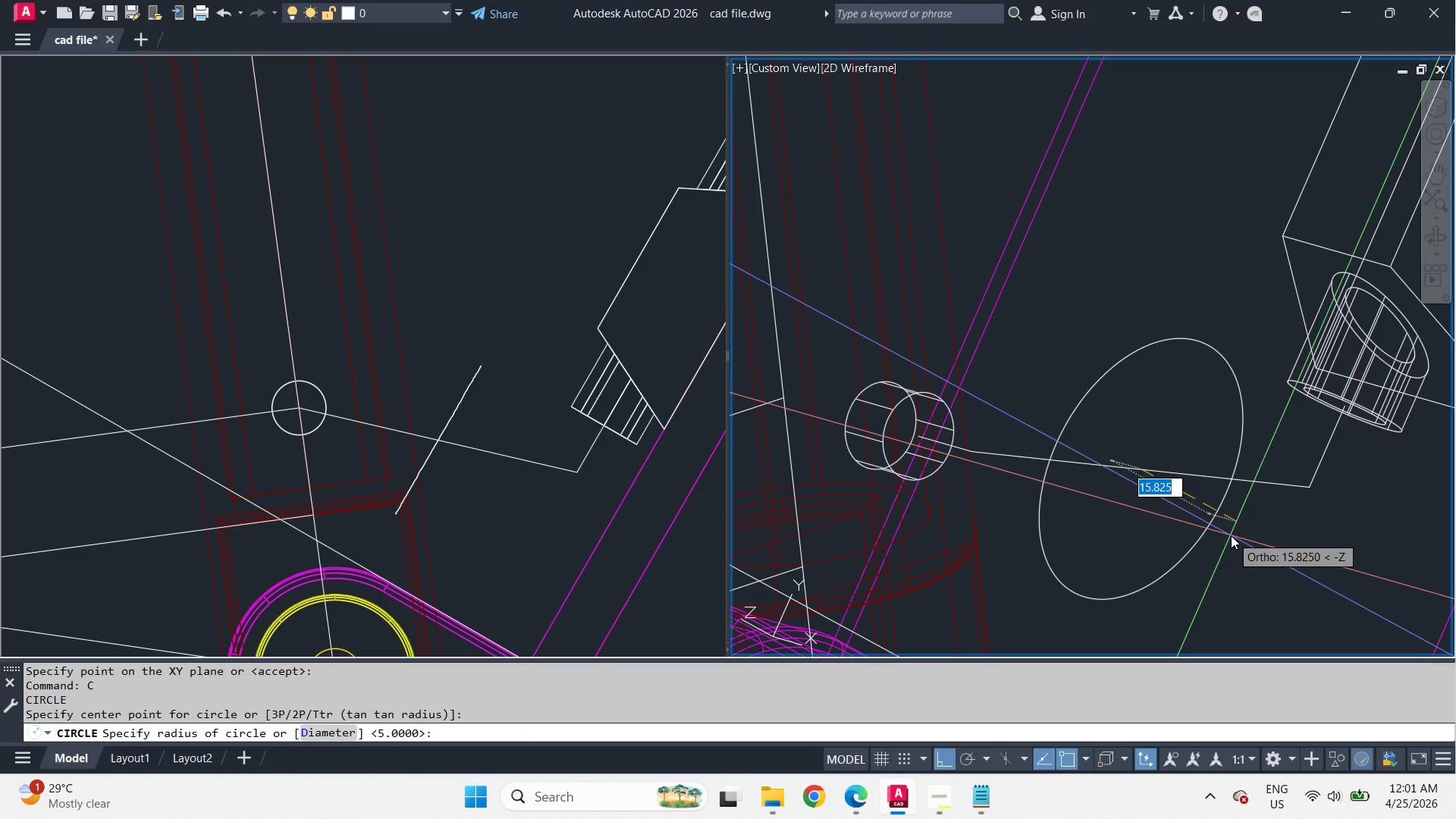 
wait(5.91)
 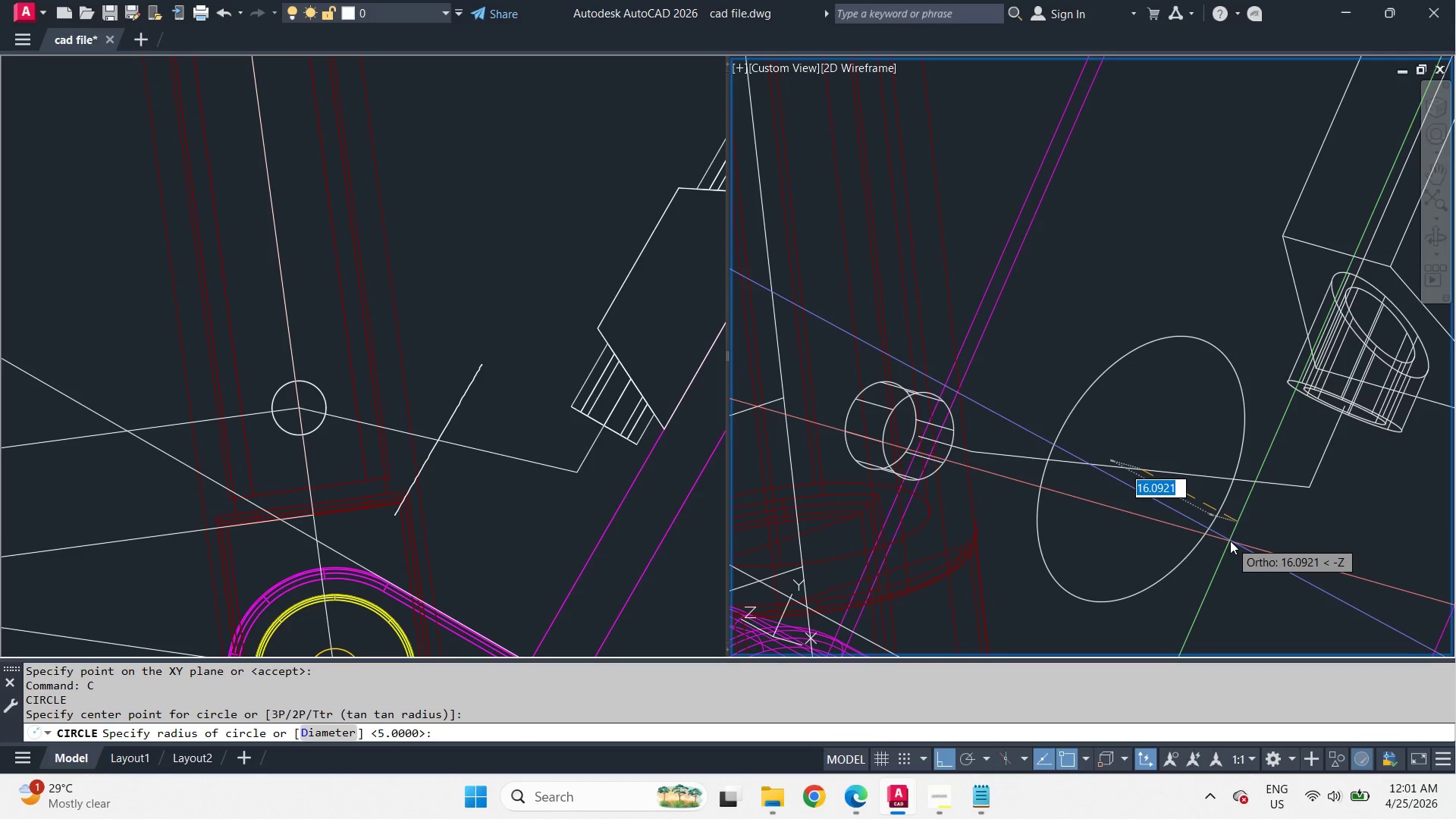 
key(Escape)
 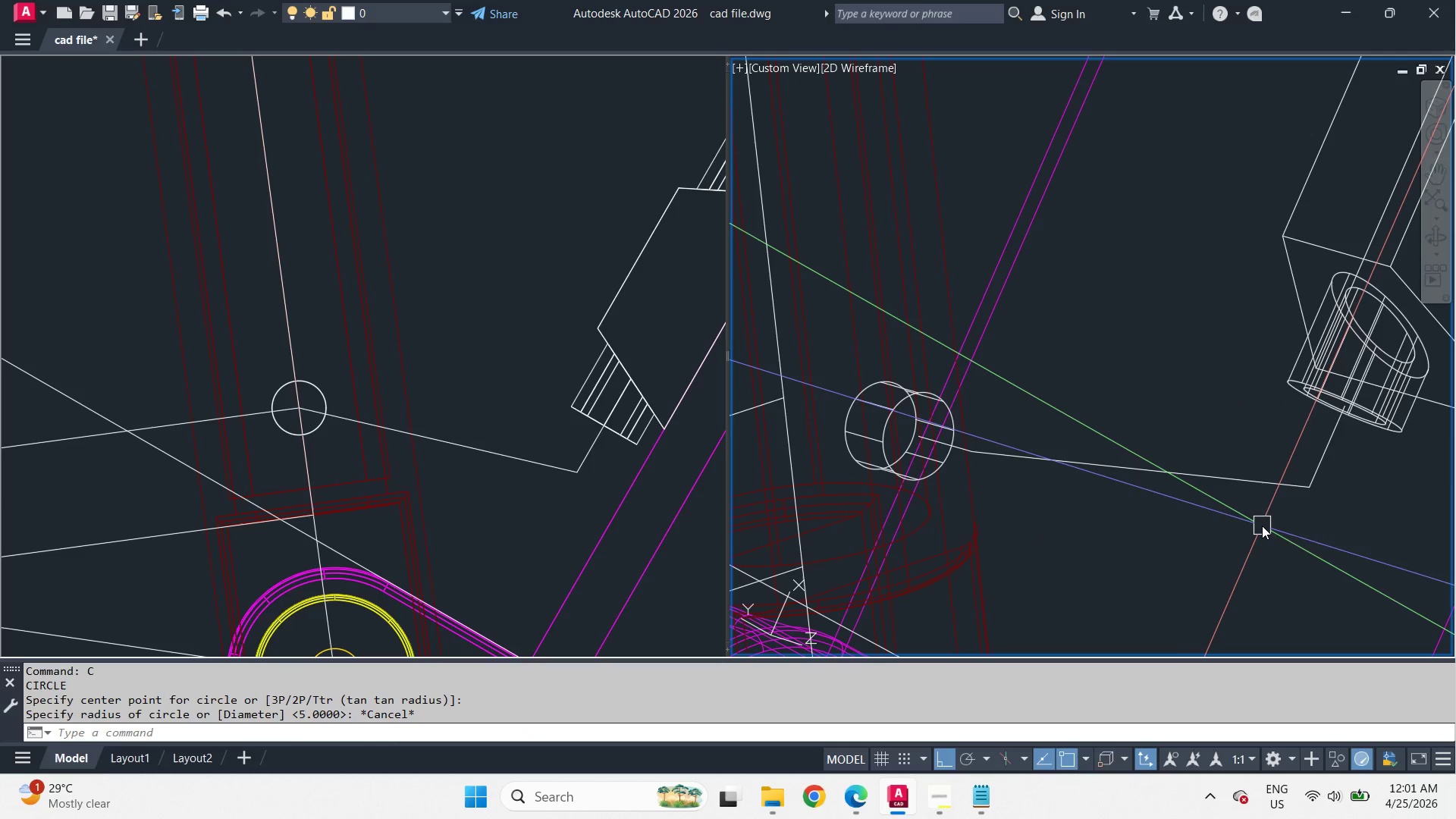 
type(re ucs )
 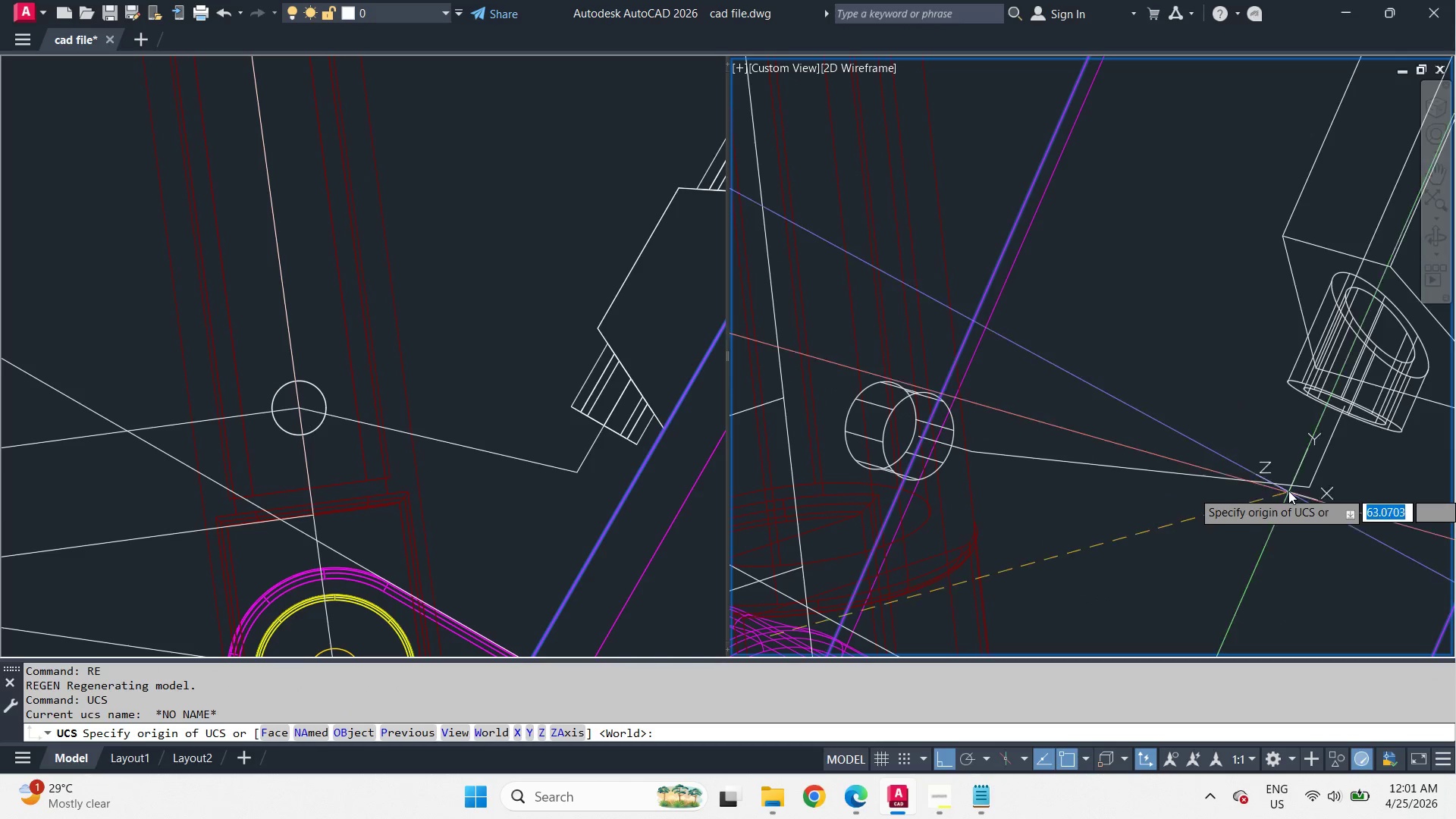 
type(end )
 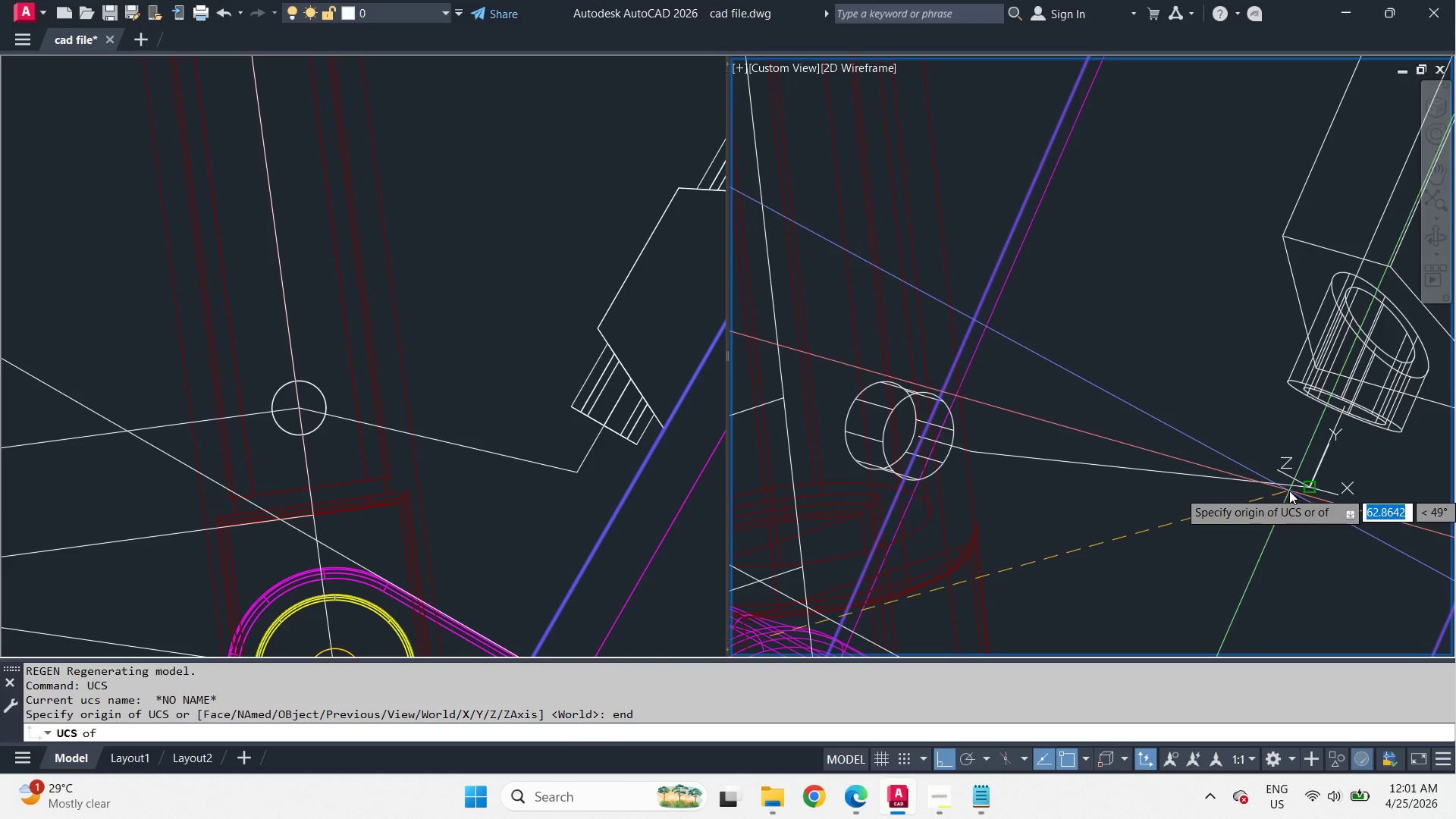 
left_click([1289, 491])
 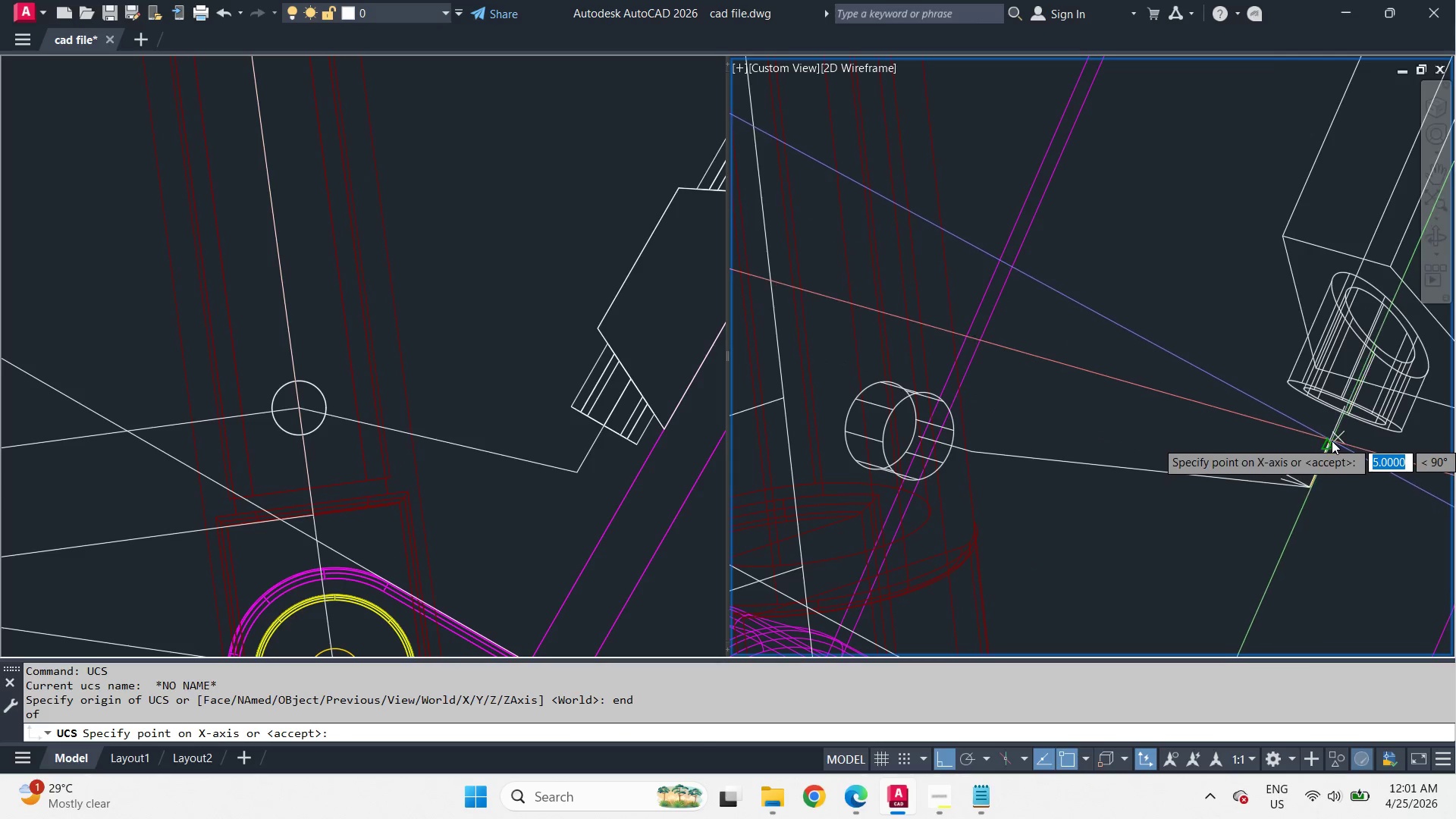 
type(end )
 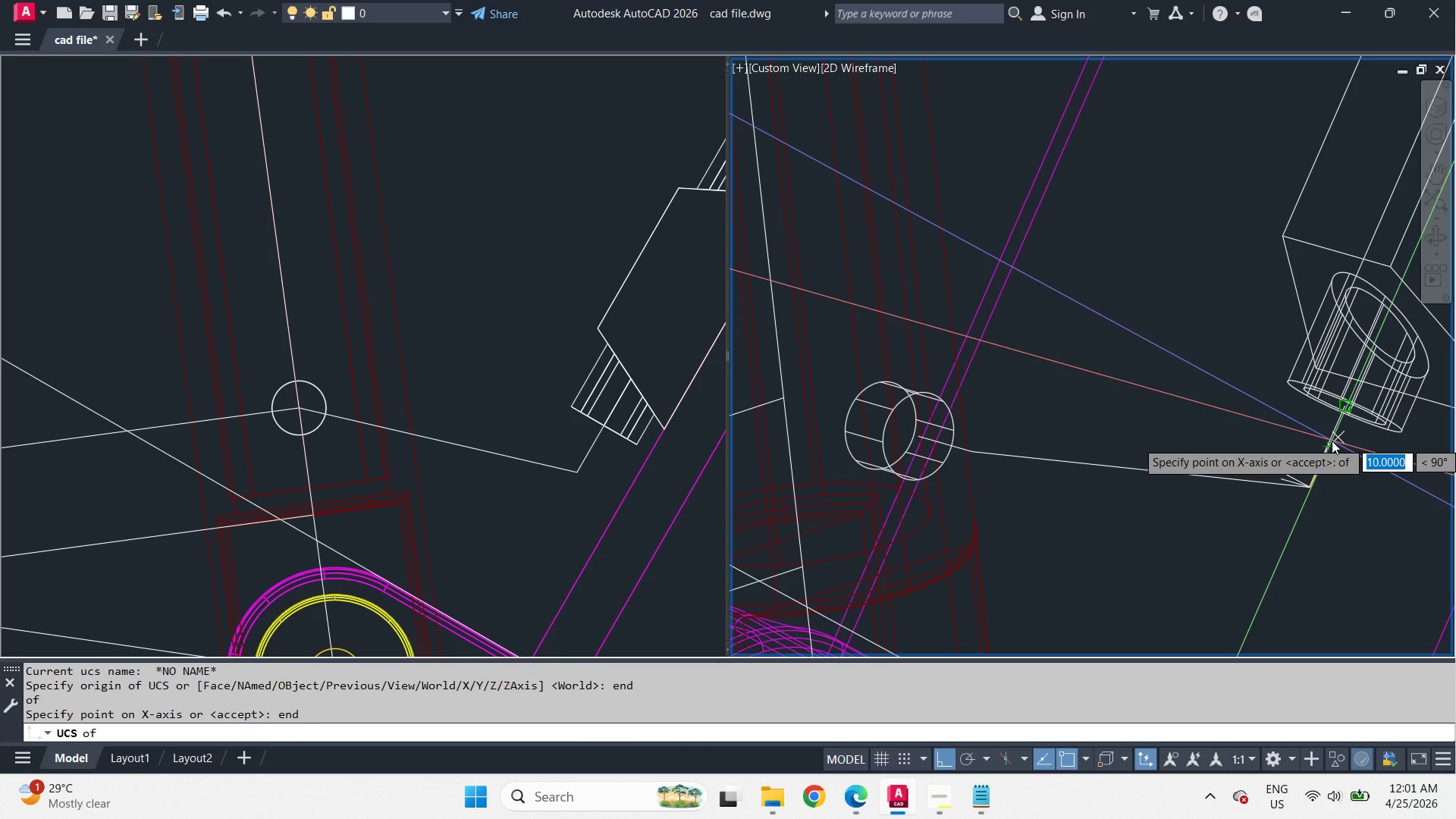 
left_click([1332, 441])
 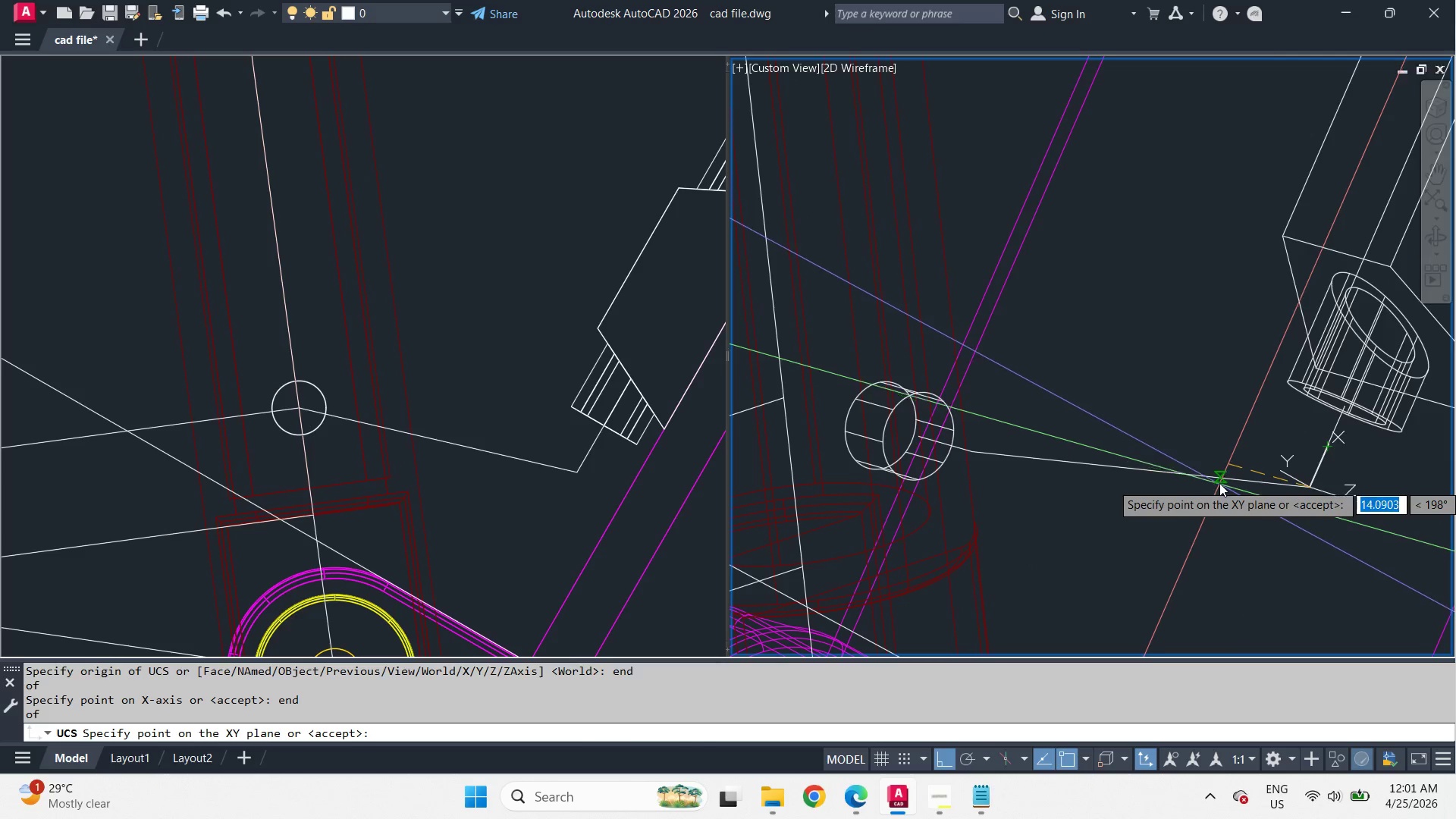 
type(end )
 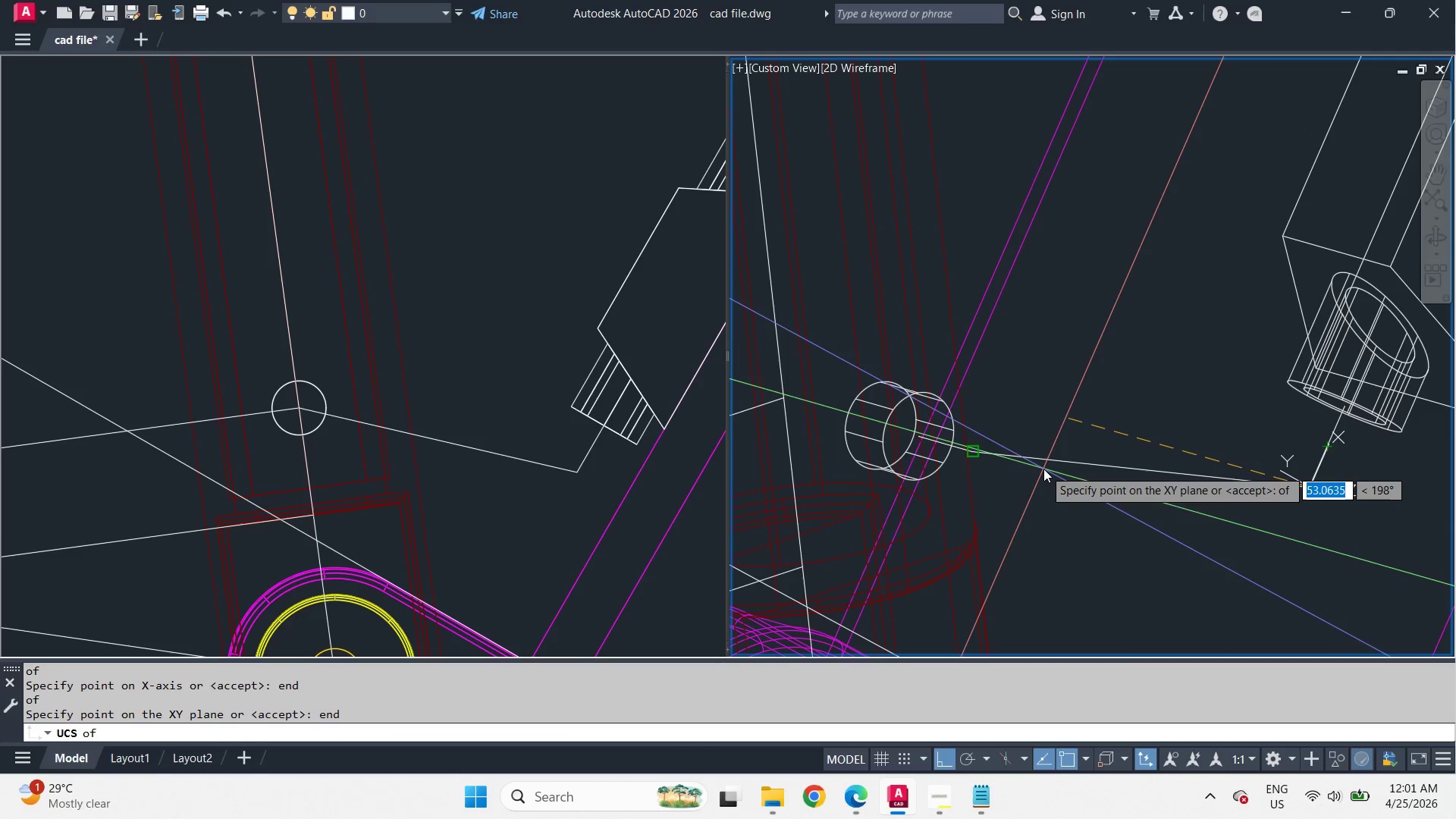 
left_click([1043, 469])
 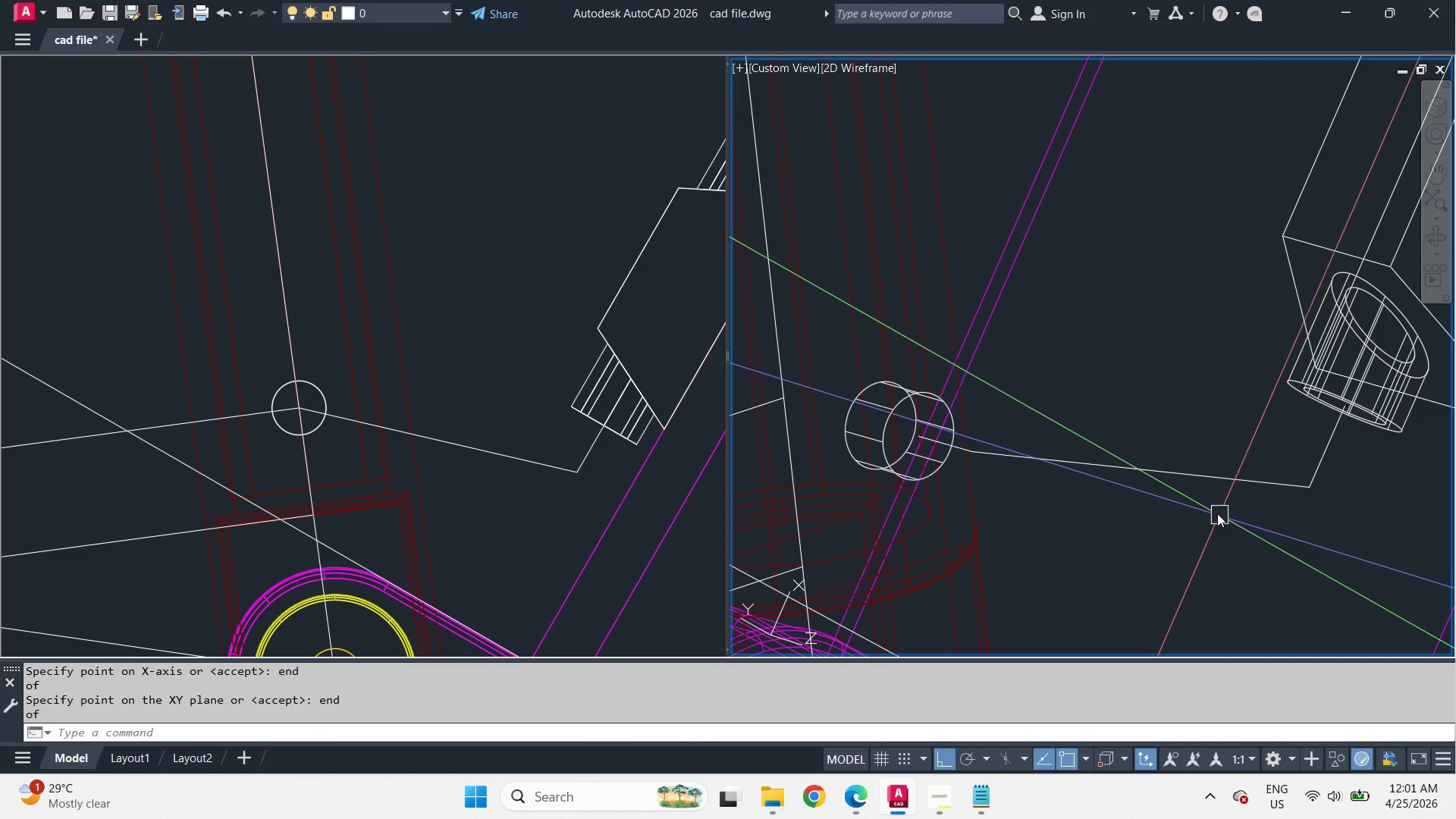 
key(C)
 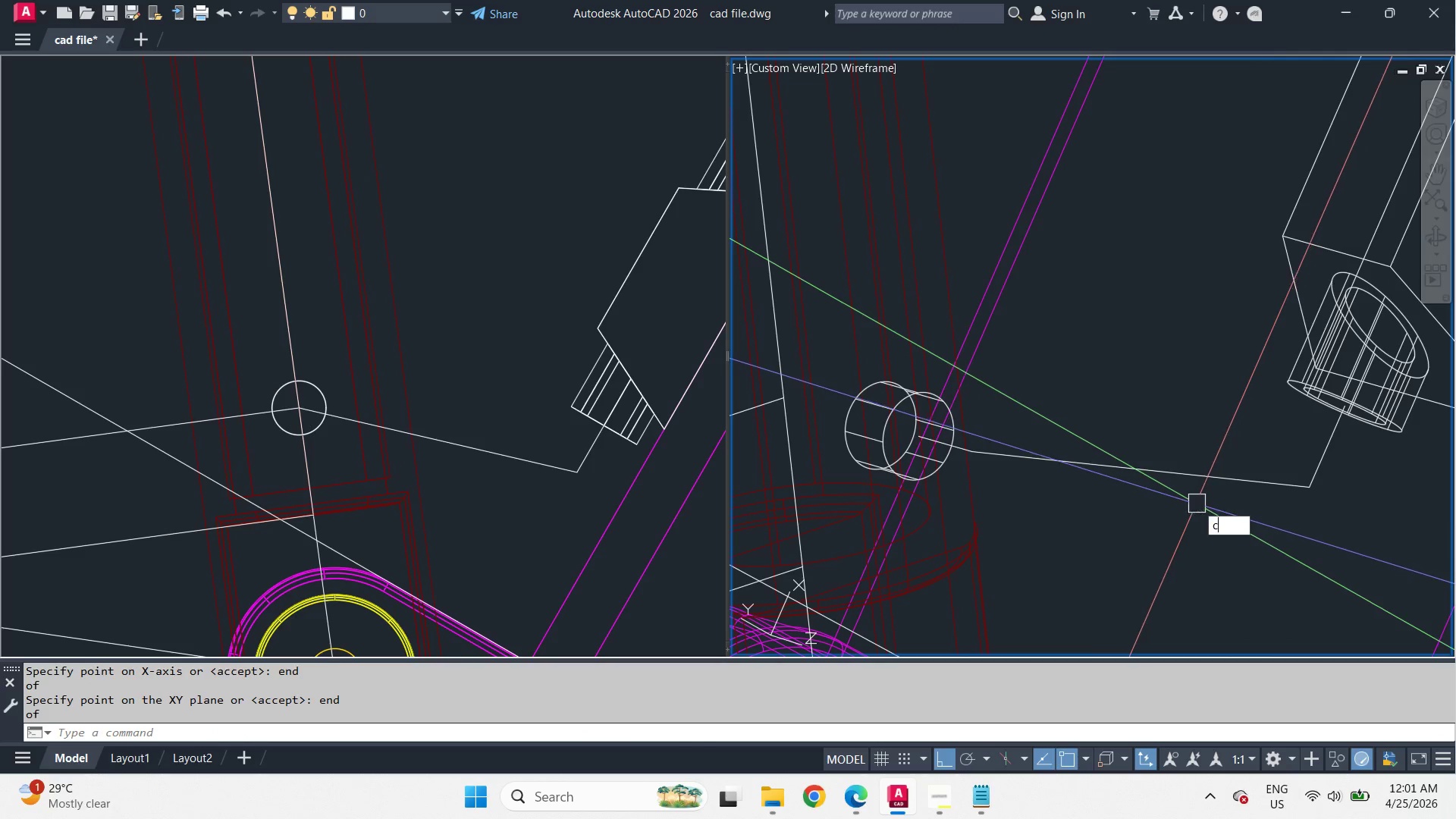 
key(Space)
 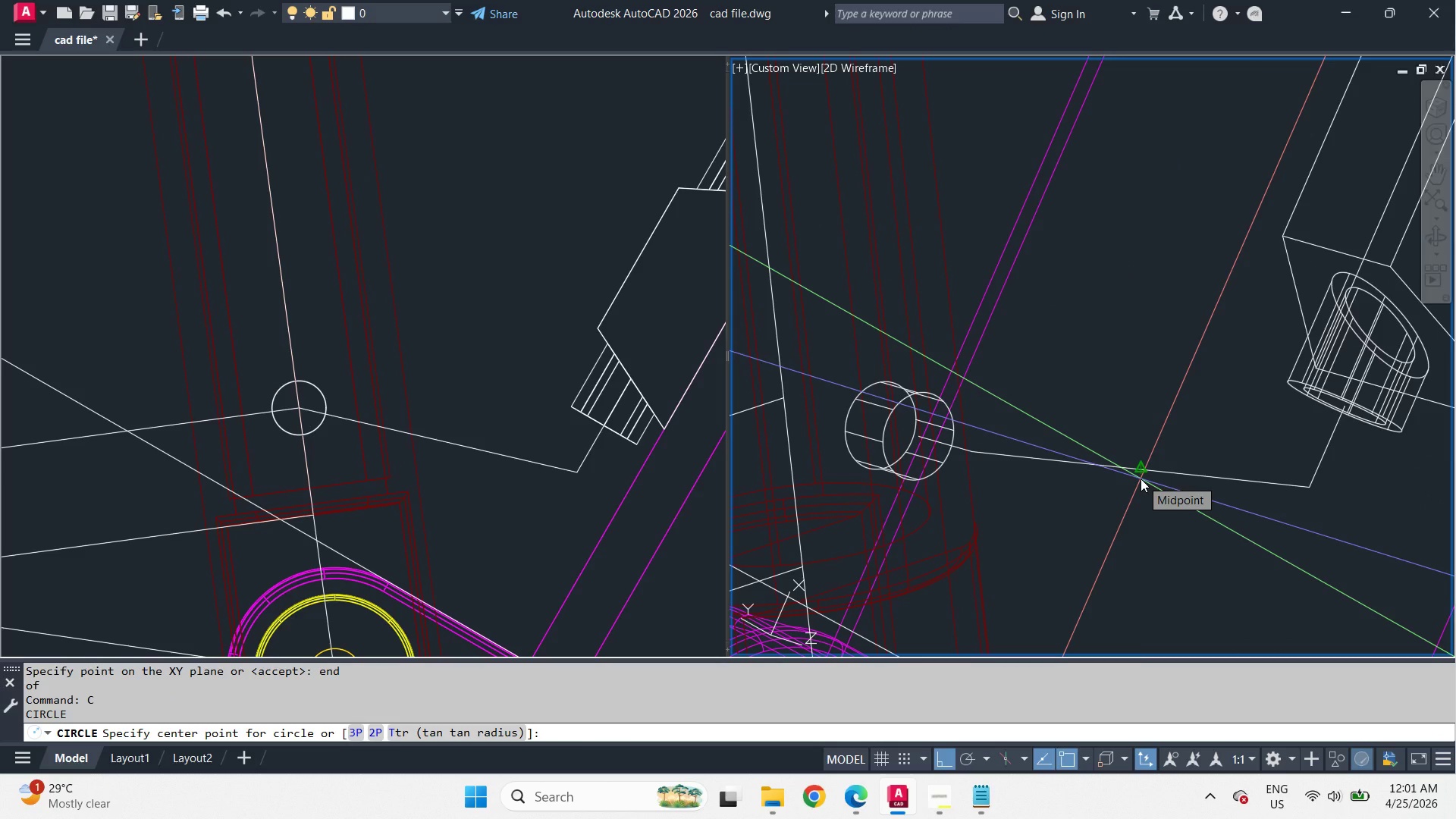 
wait(5.77)
 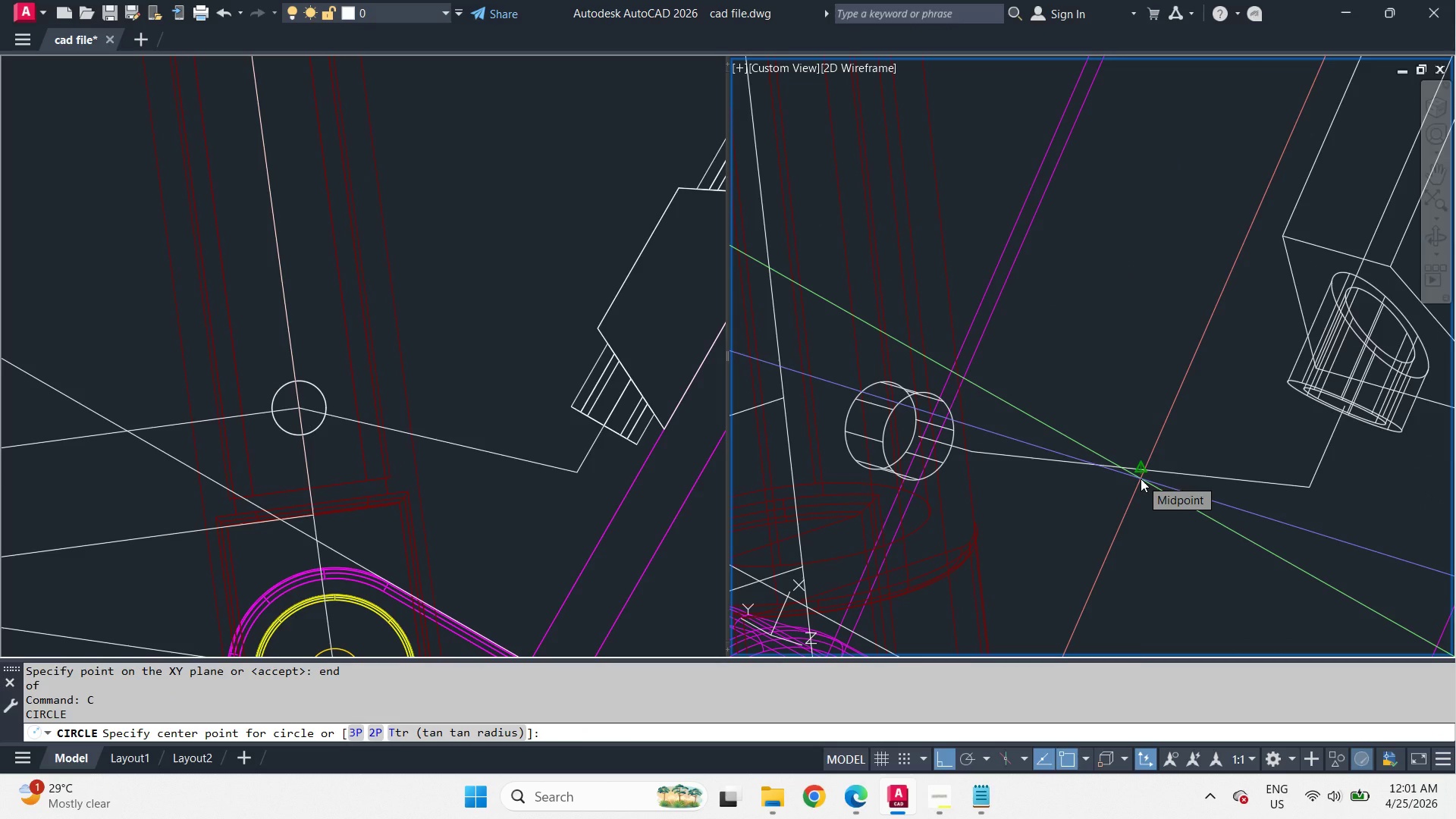 
left_click([1141, 479])
 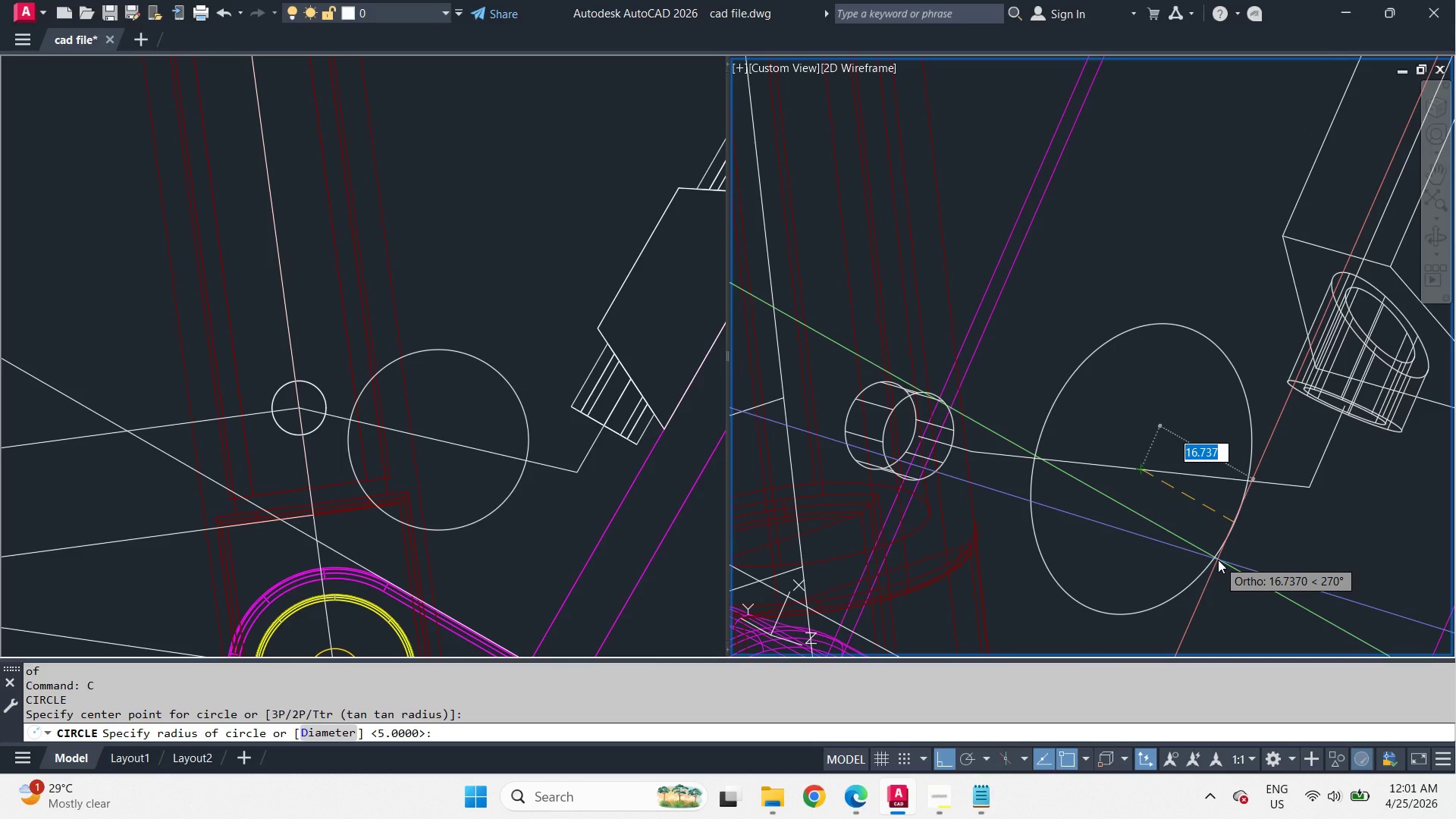 
wait(6.73)
 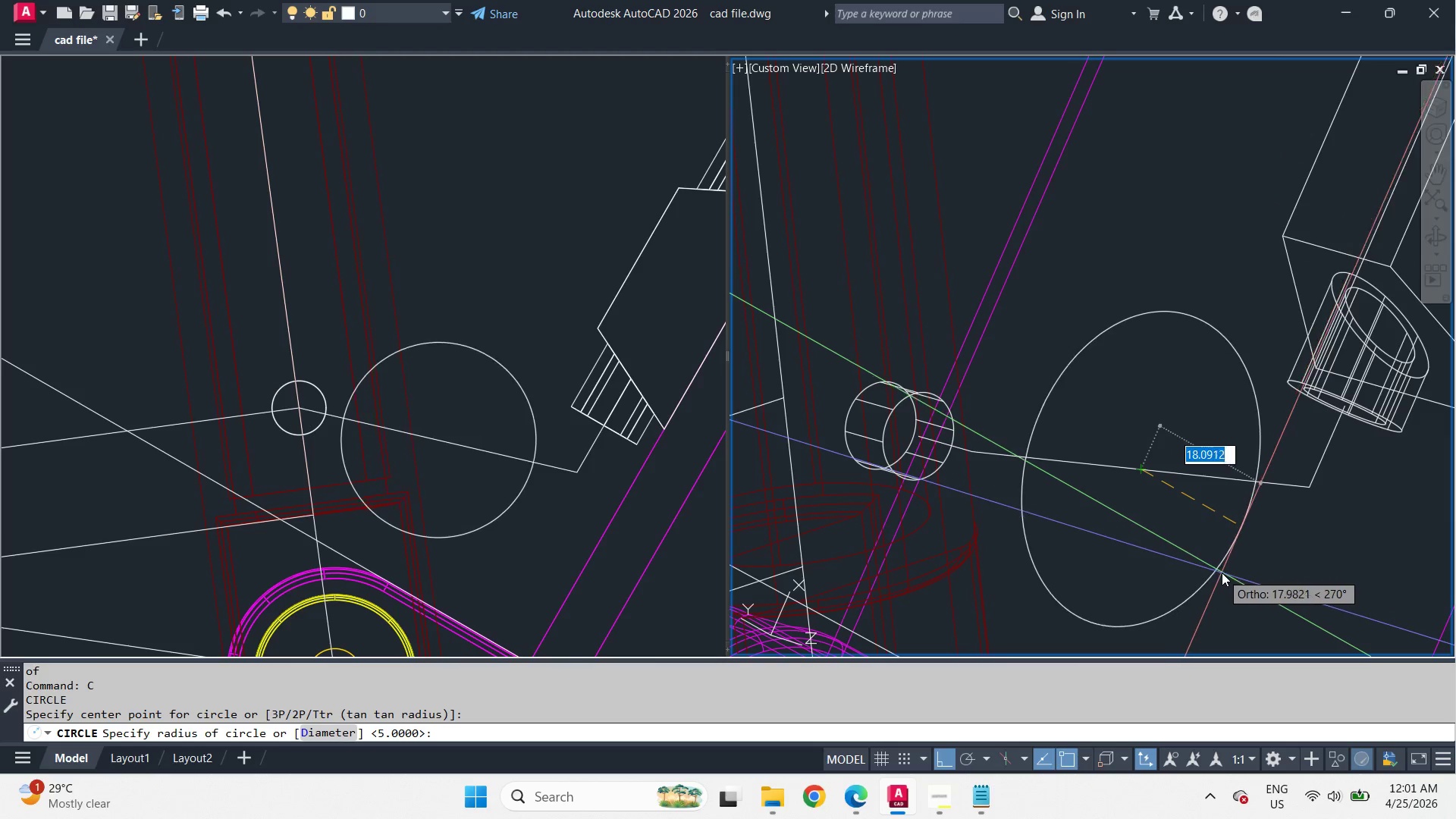 
key(Escape)
 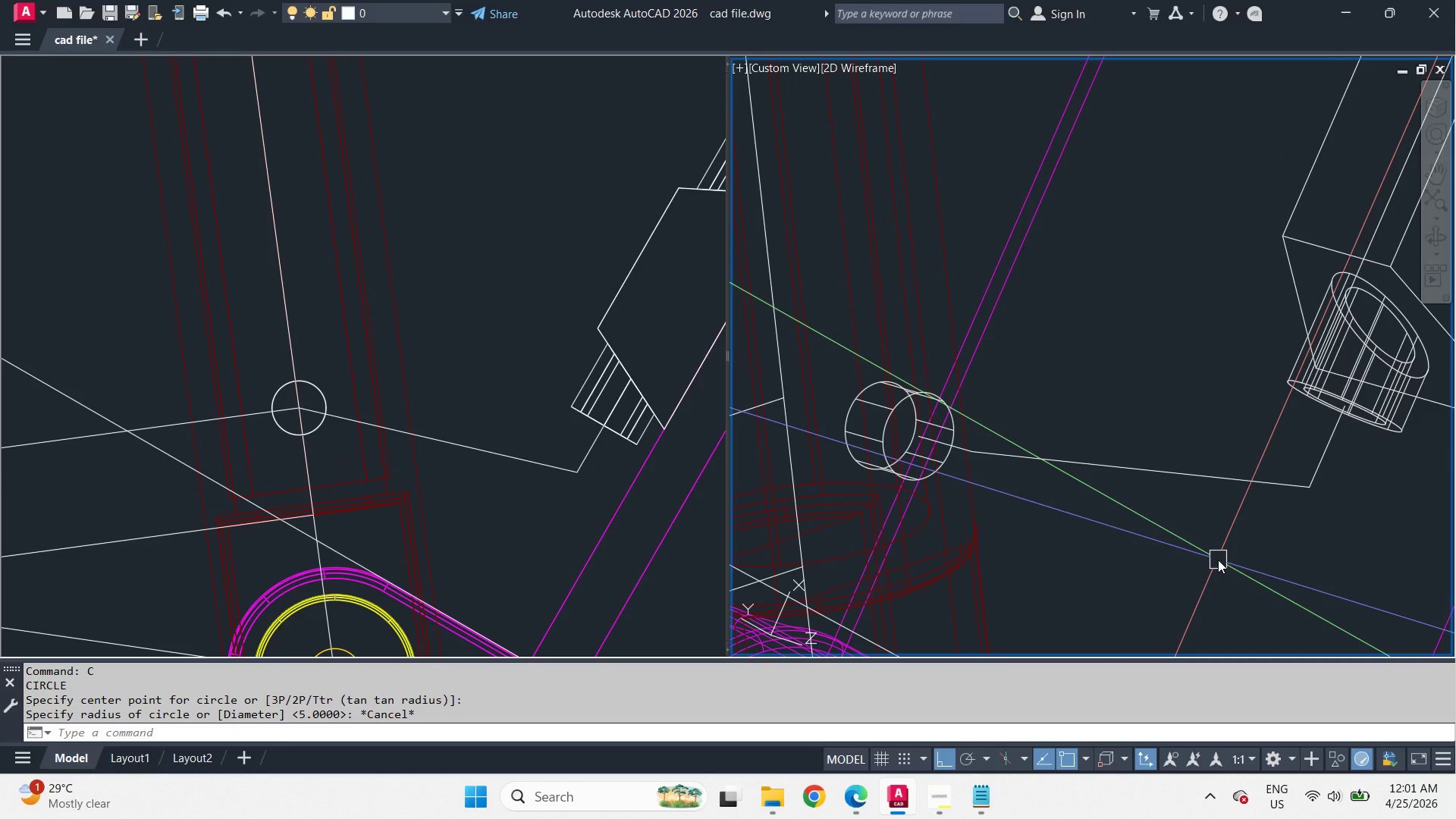 
key(O)
 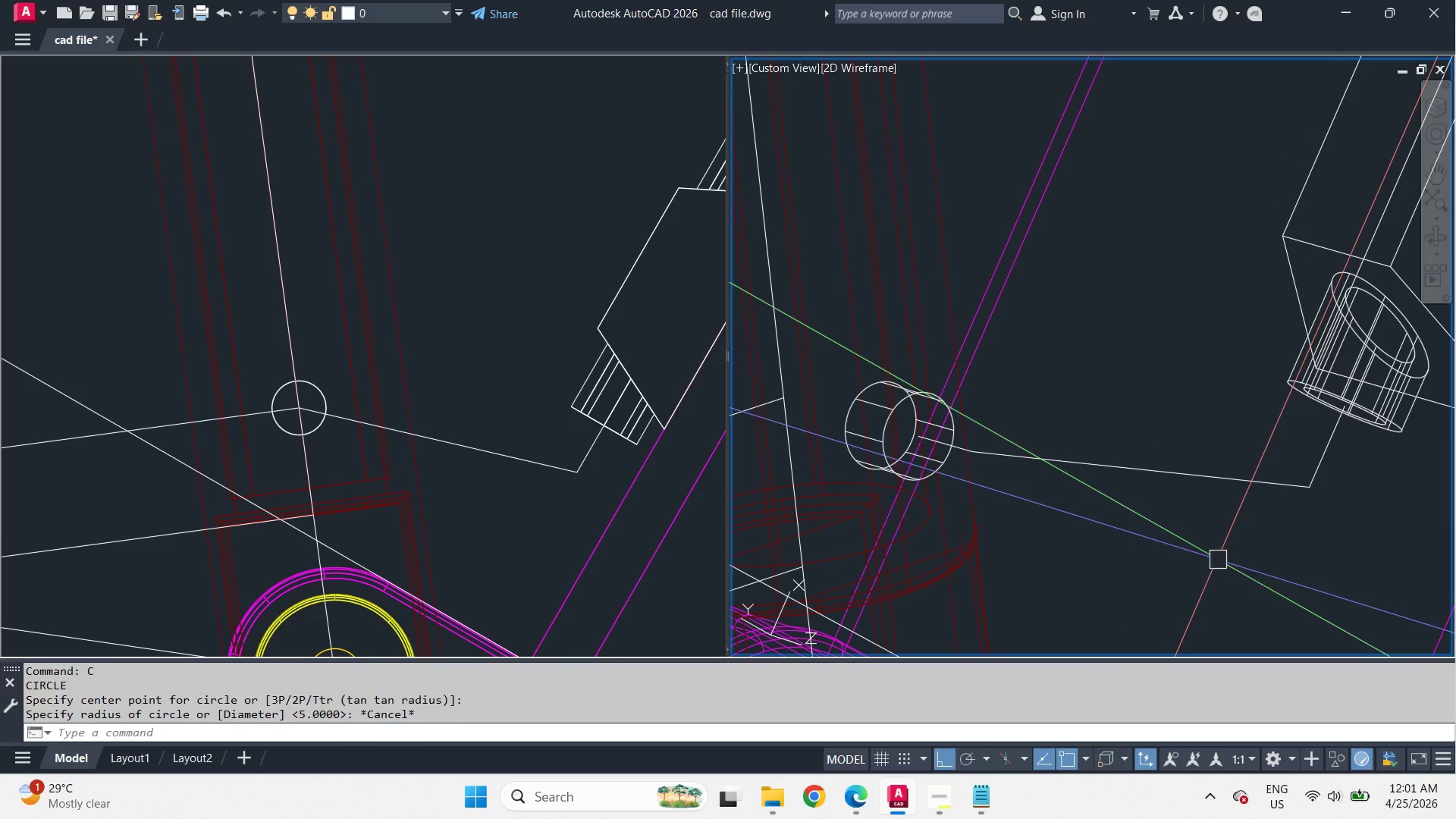 
key(Space)
 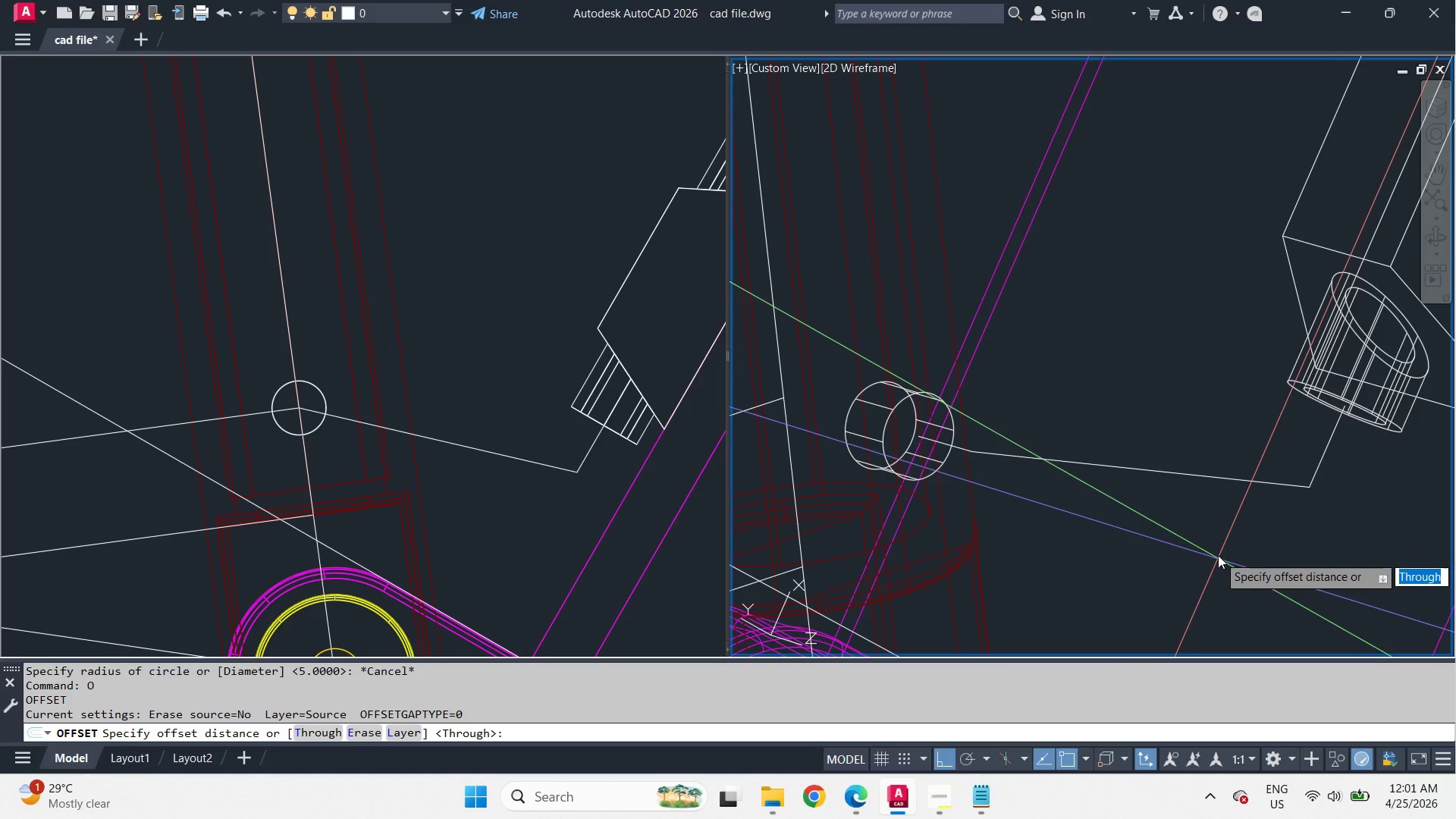 
key(T)
 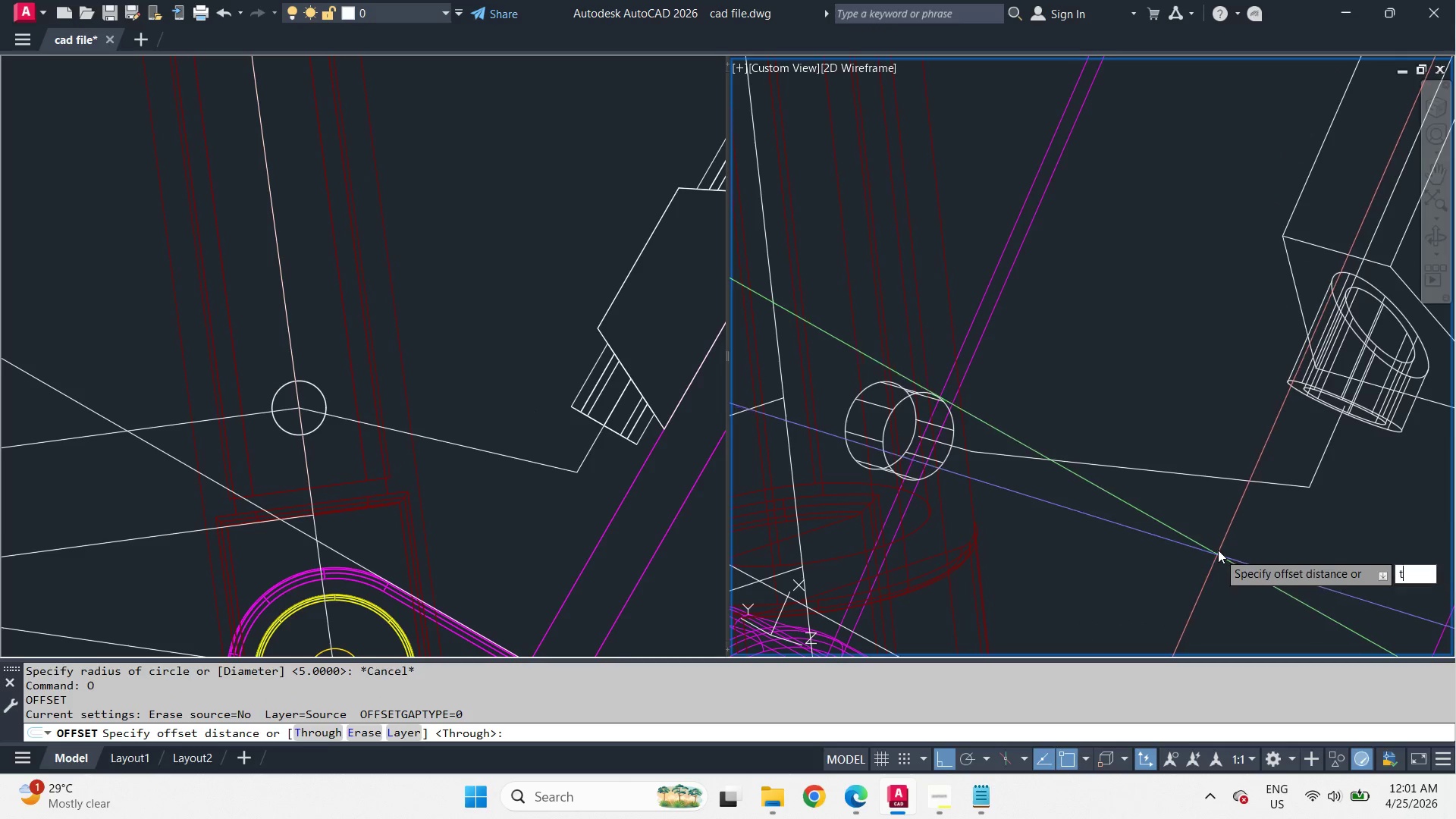 
key(Space)
 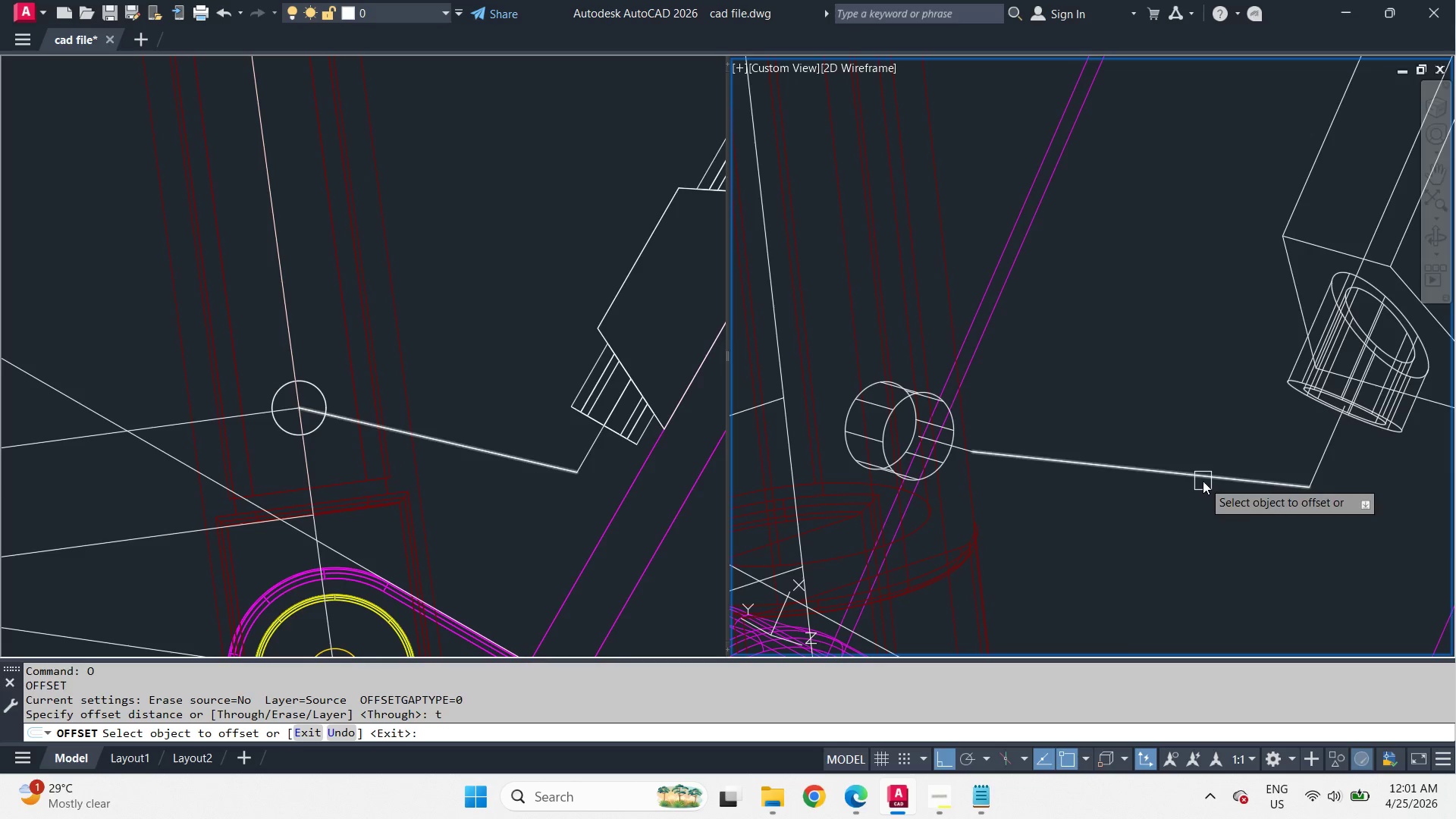 
left_click_drag(start_coordinate=[1203, 481], to_coordinate=[1203, 488])
 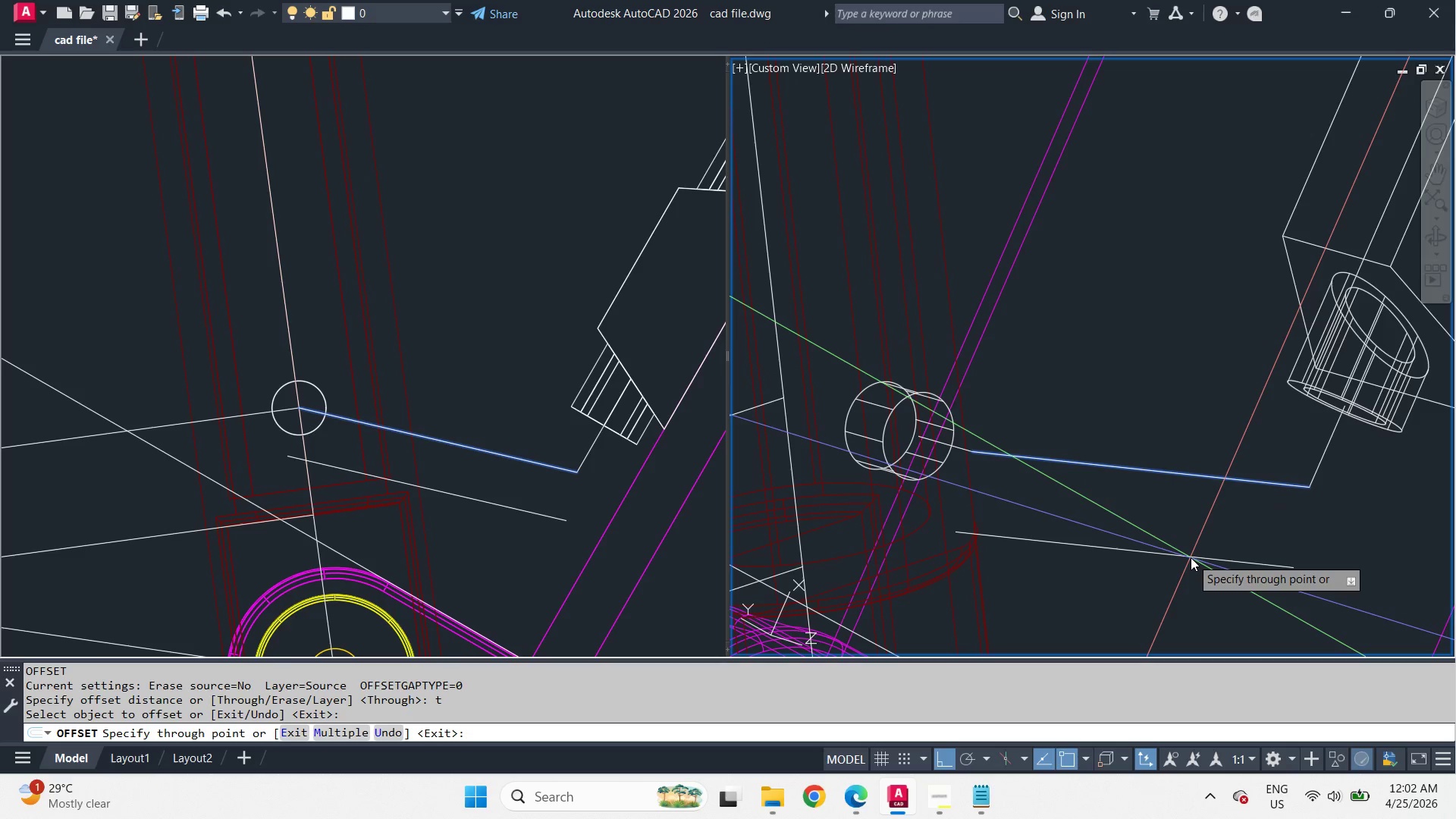 
left_click([1191, 558])
 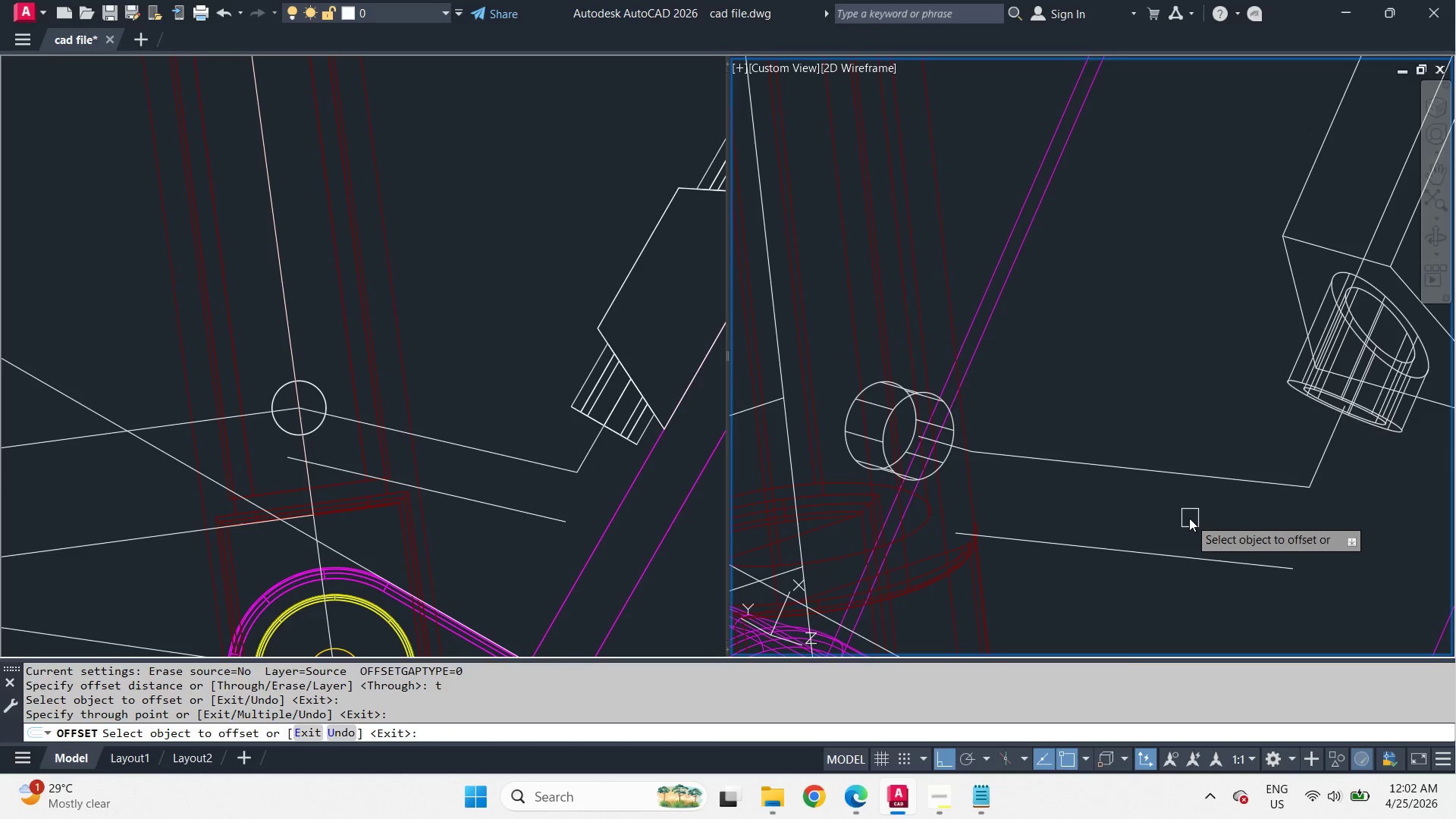 
key(Space)
 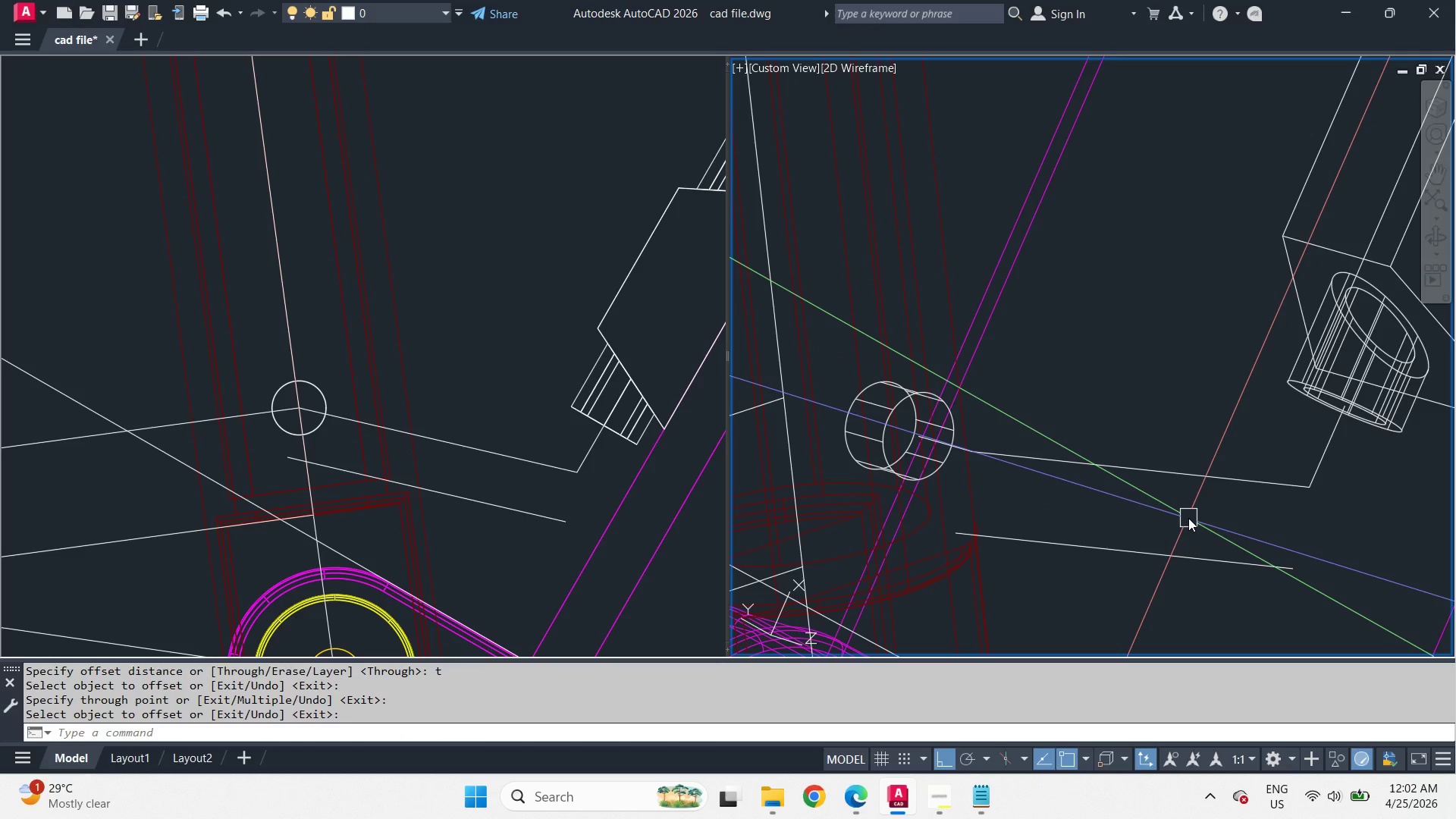 
key(L)
 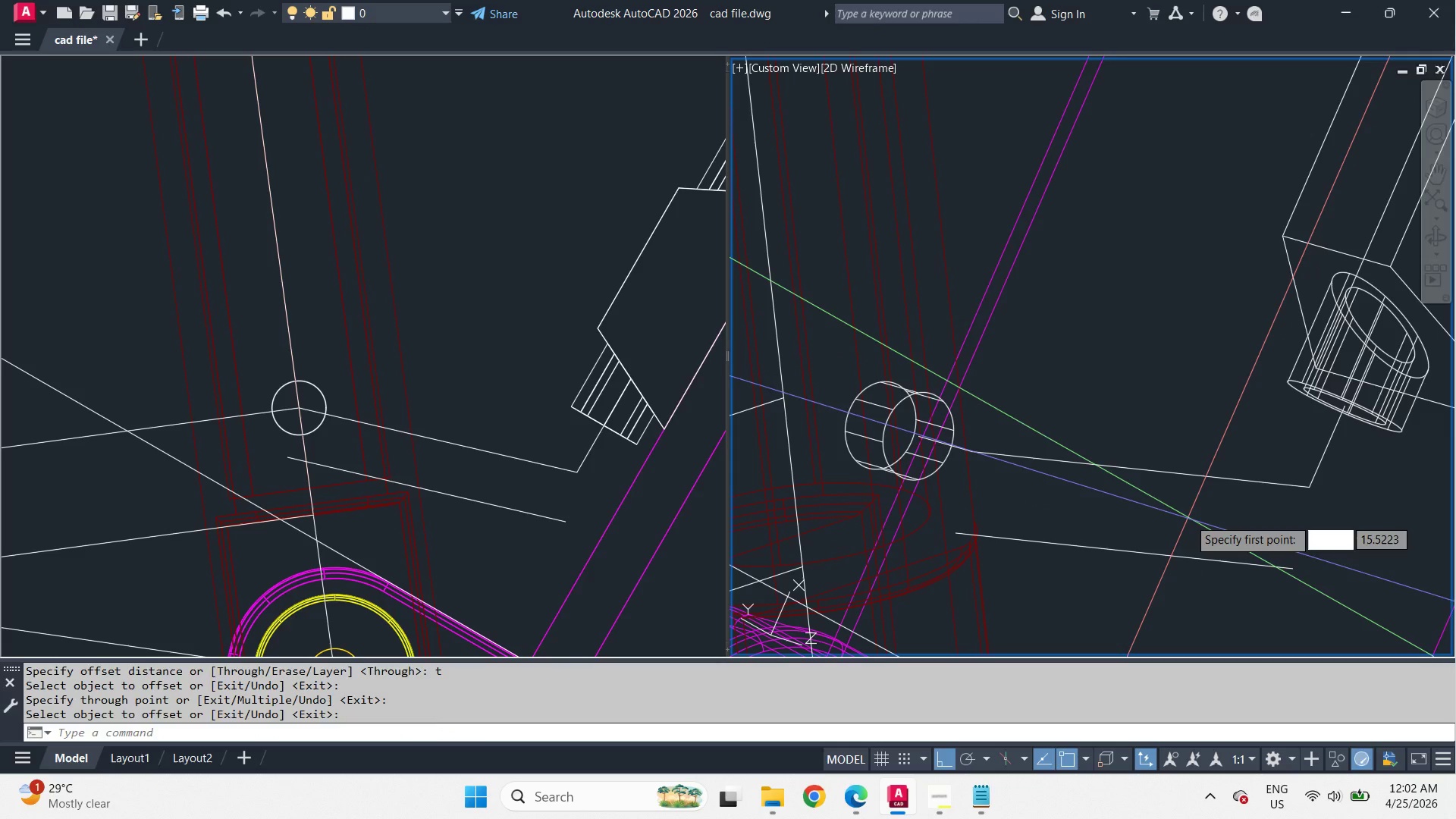 
key(Space)
 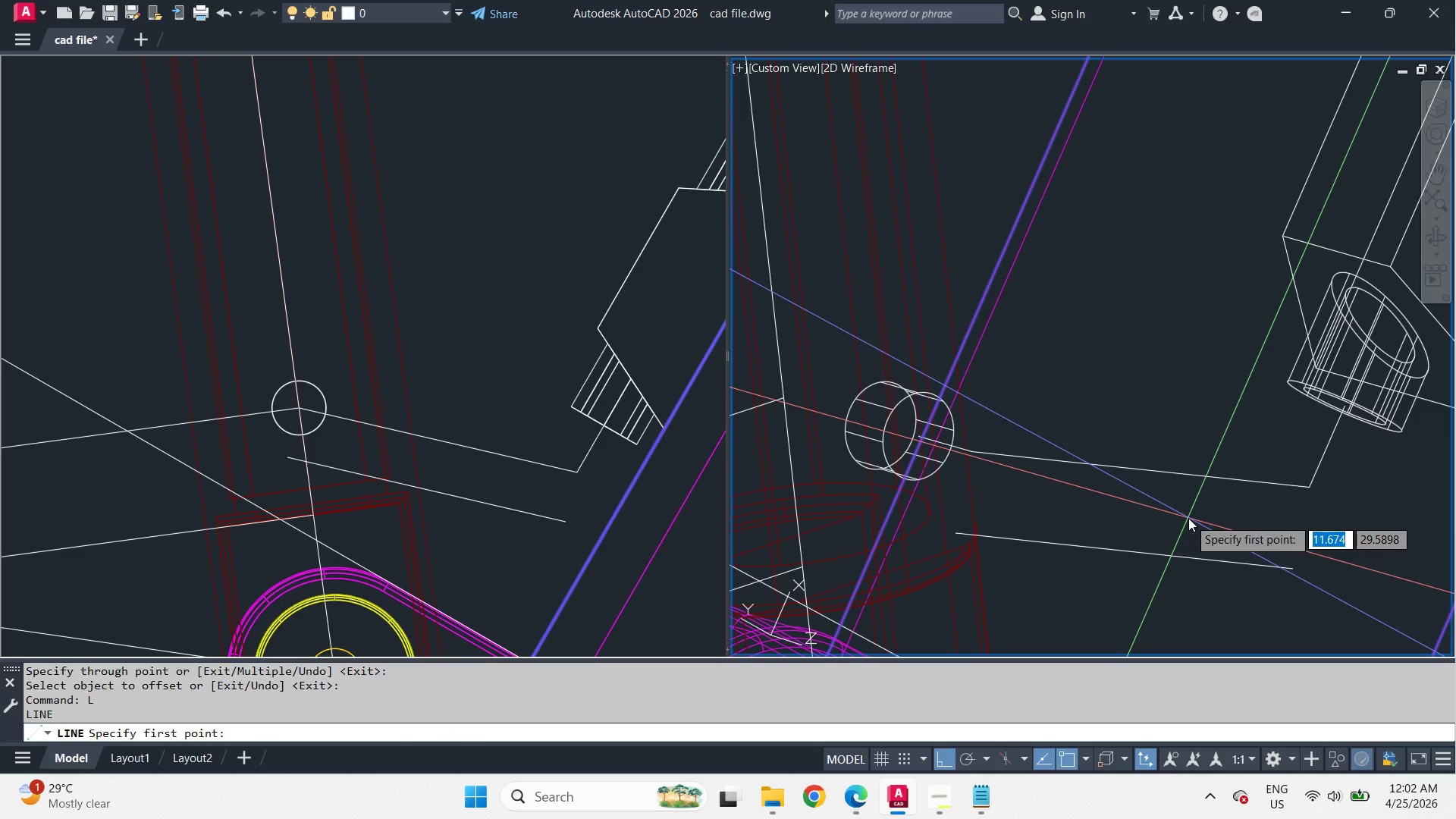 
wait(18.23)
 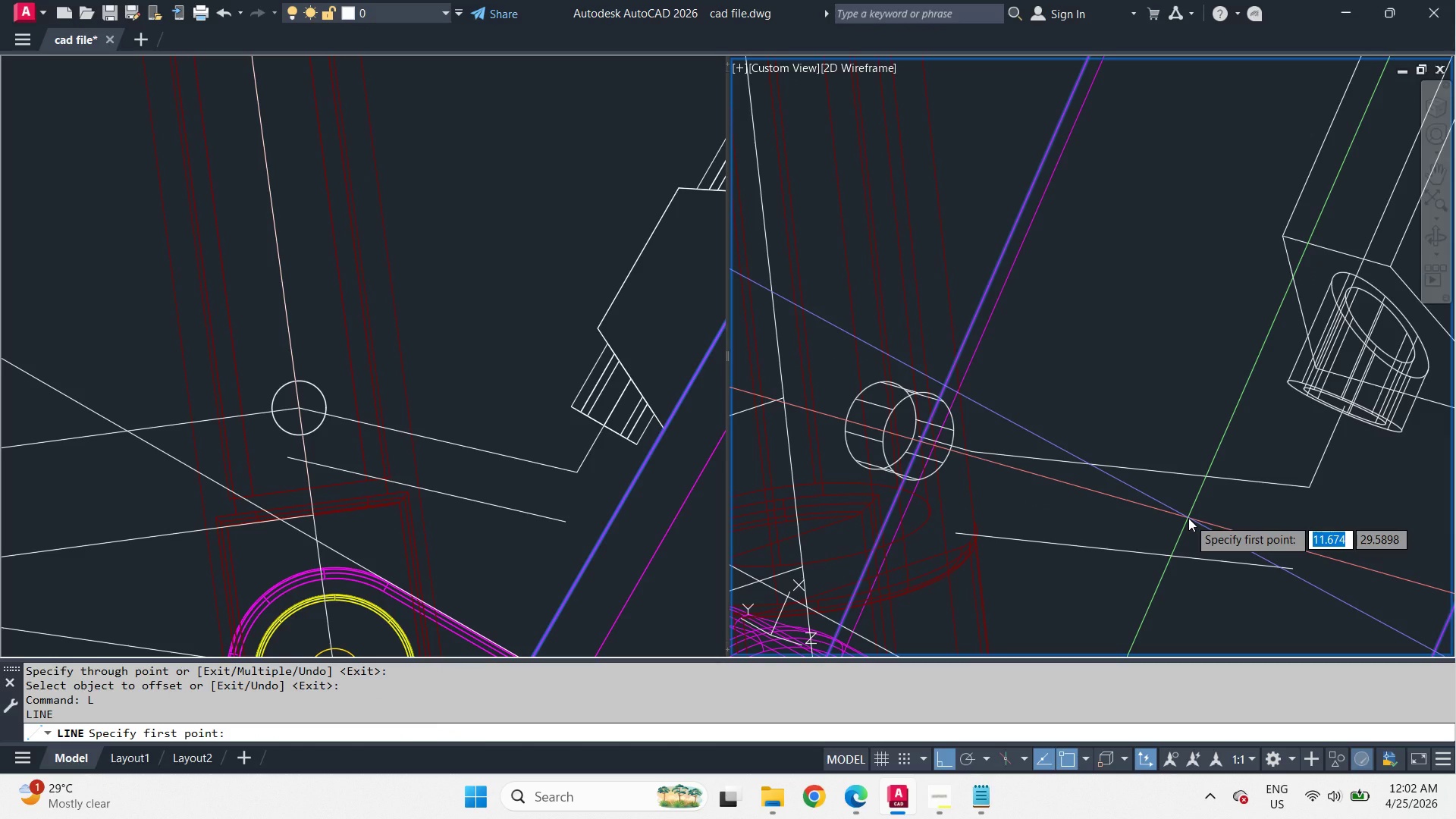 
key(Escape)
 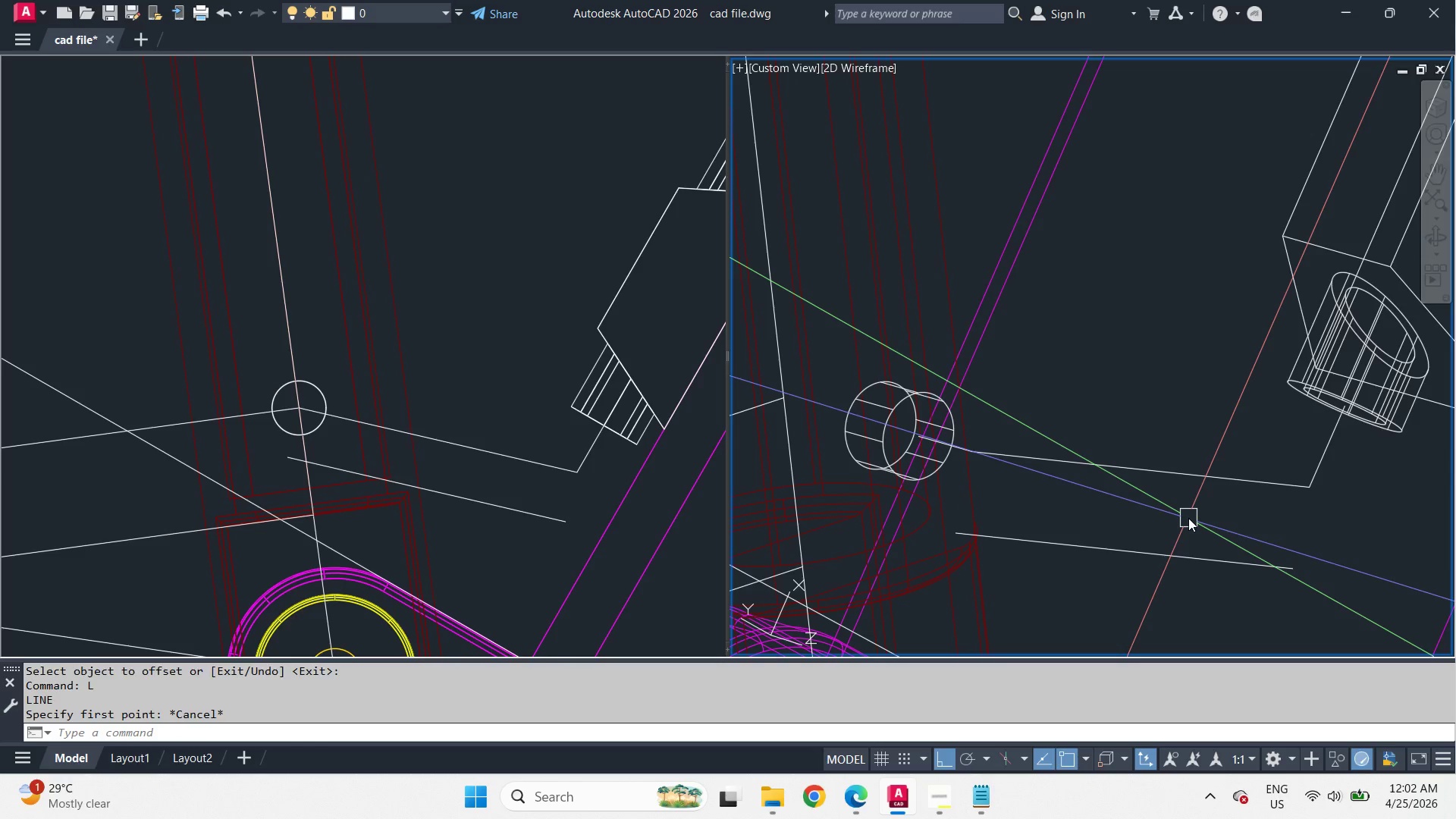 
key(Escape)
 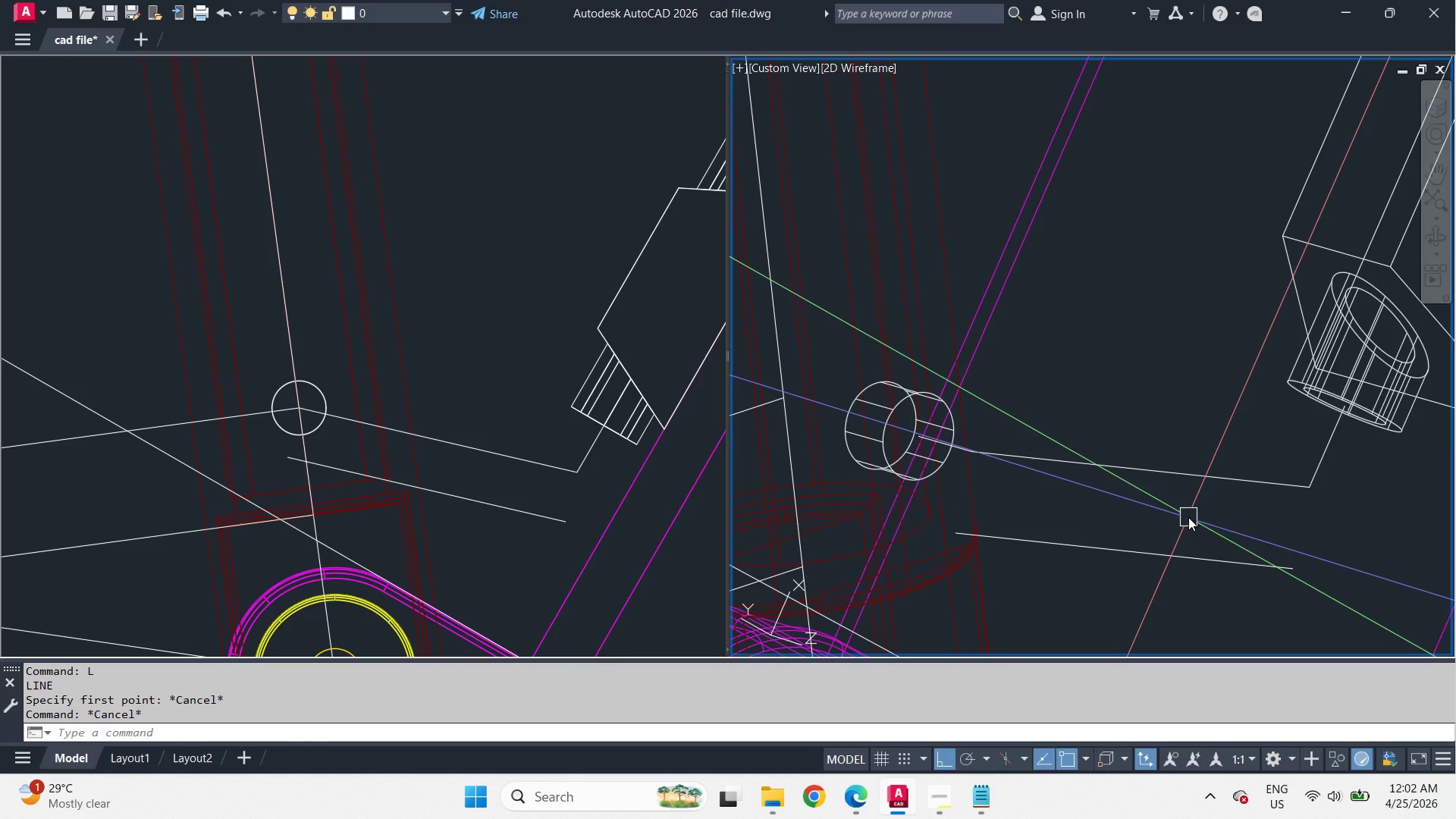 
key(C)
 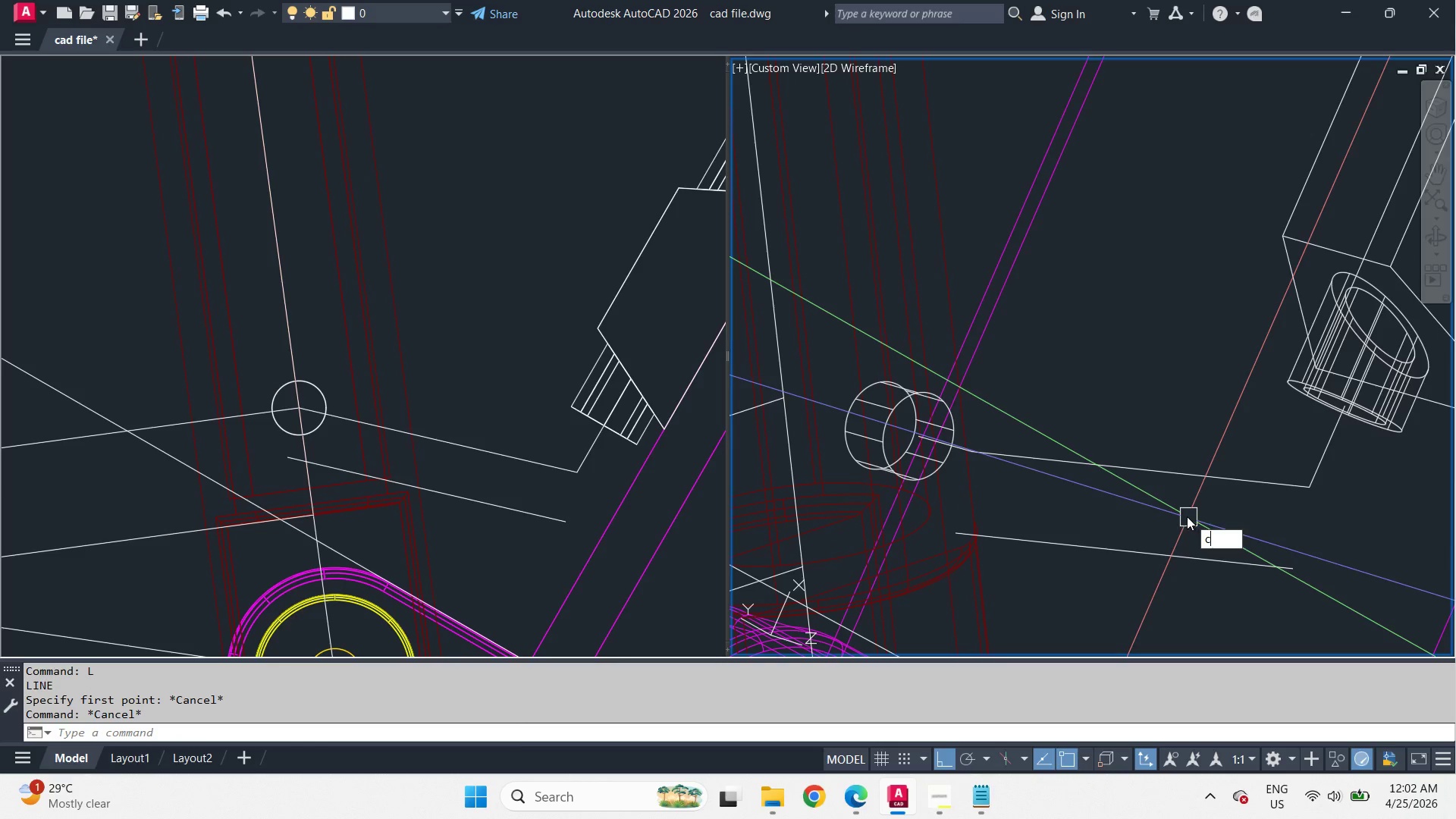 
key(Space)
 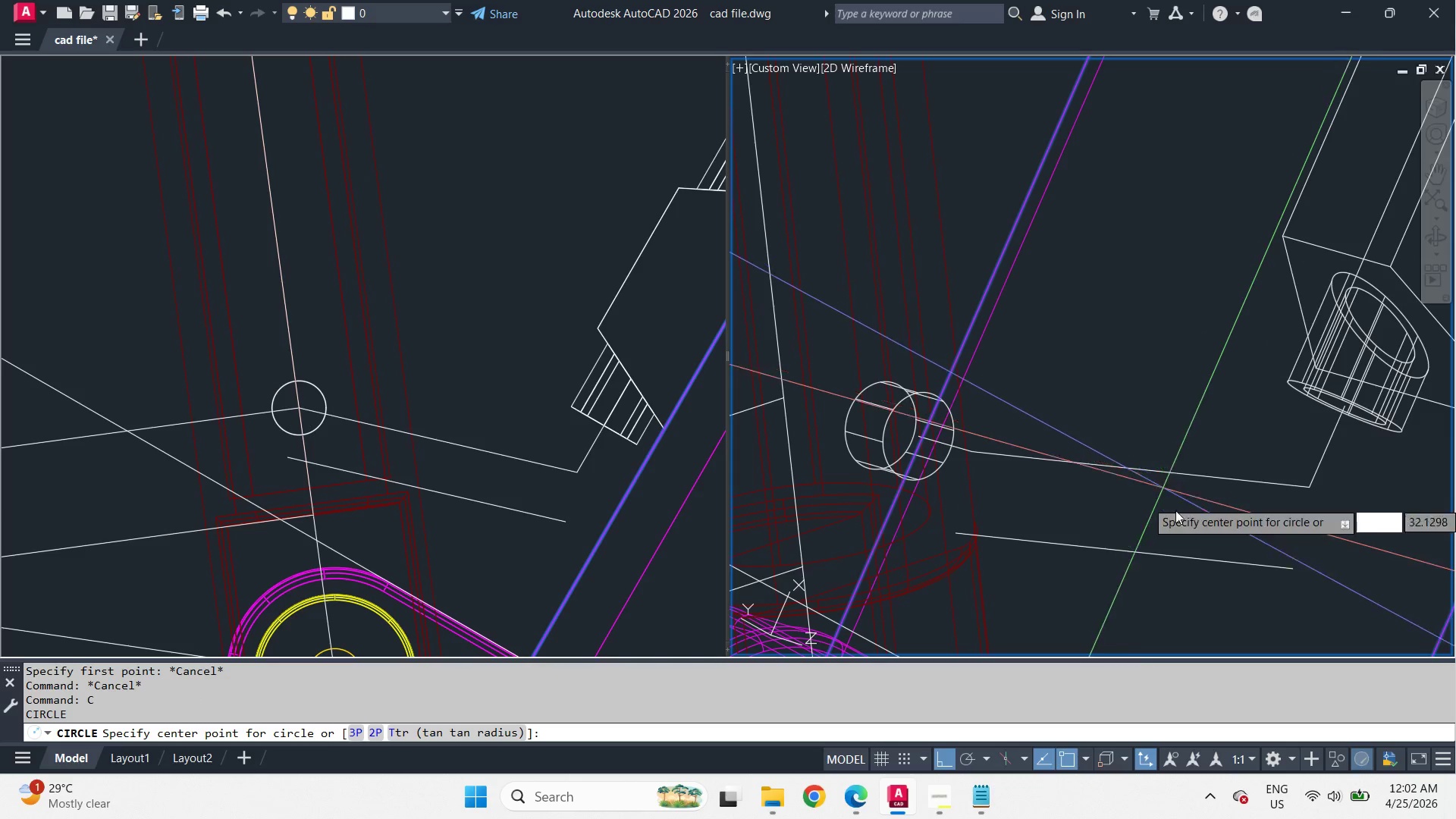 
left_click([1152, 764])
 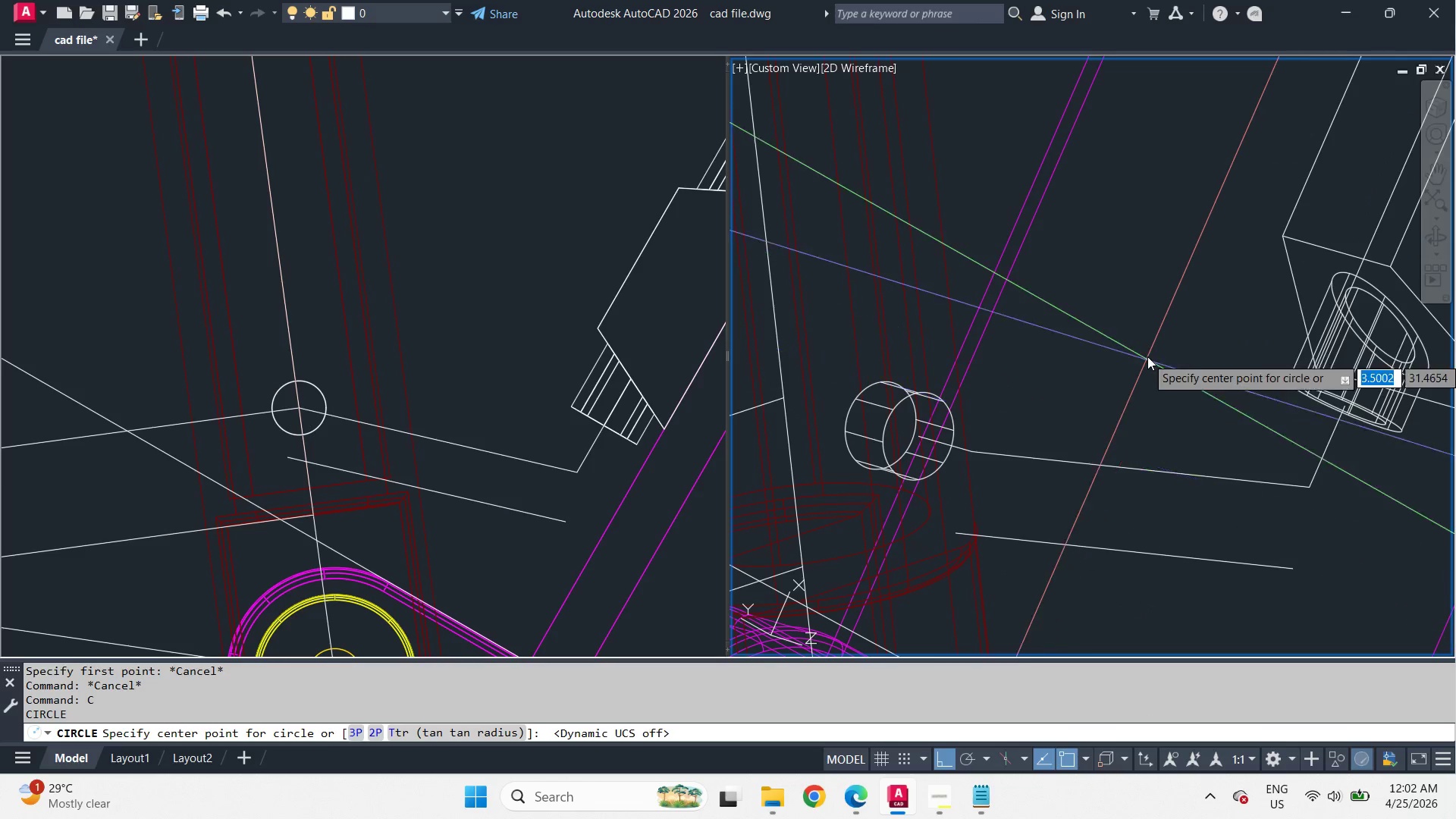 
key(Escape)
 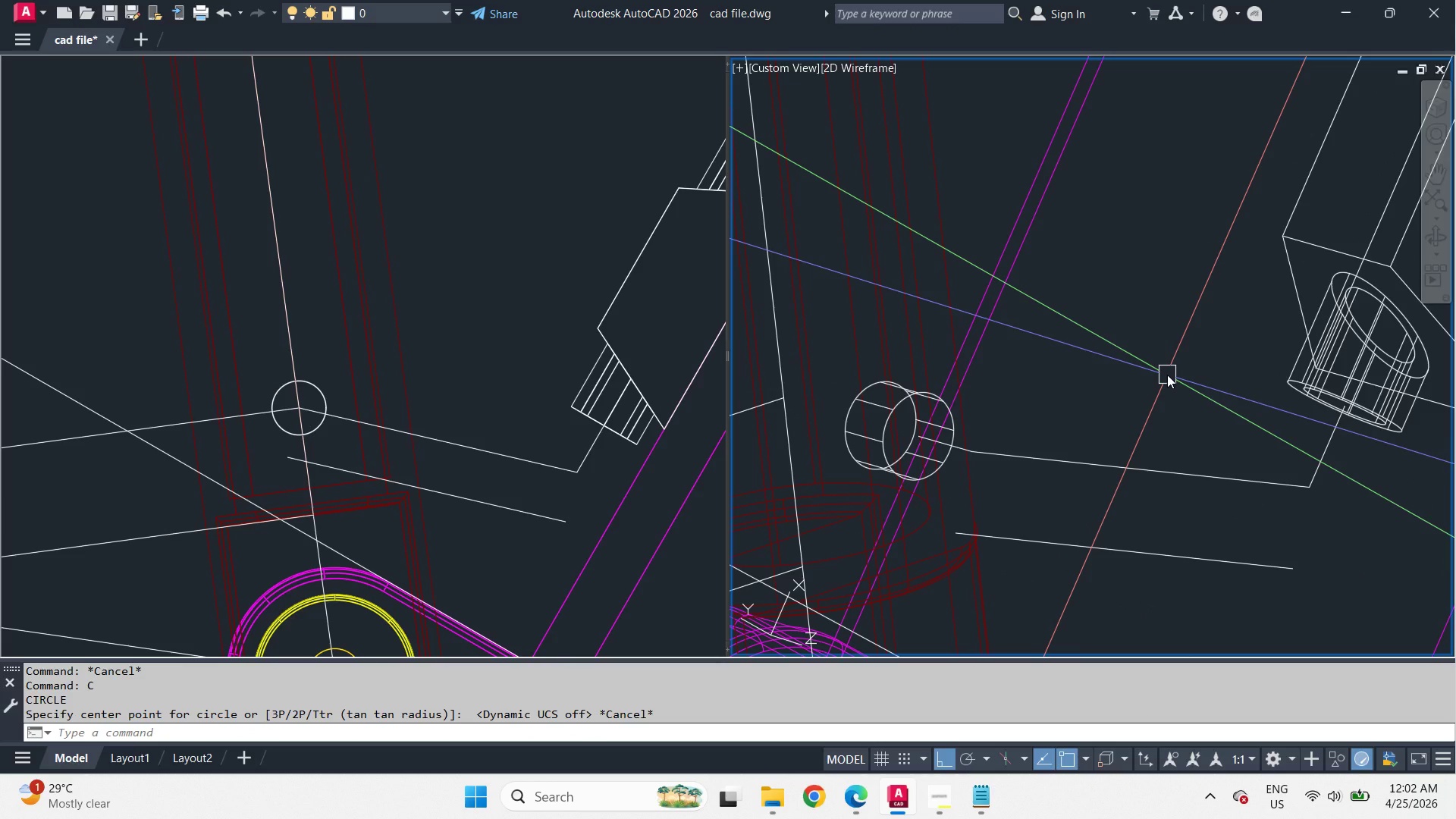 
key(C)
 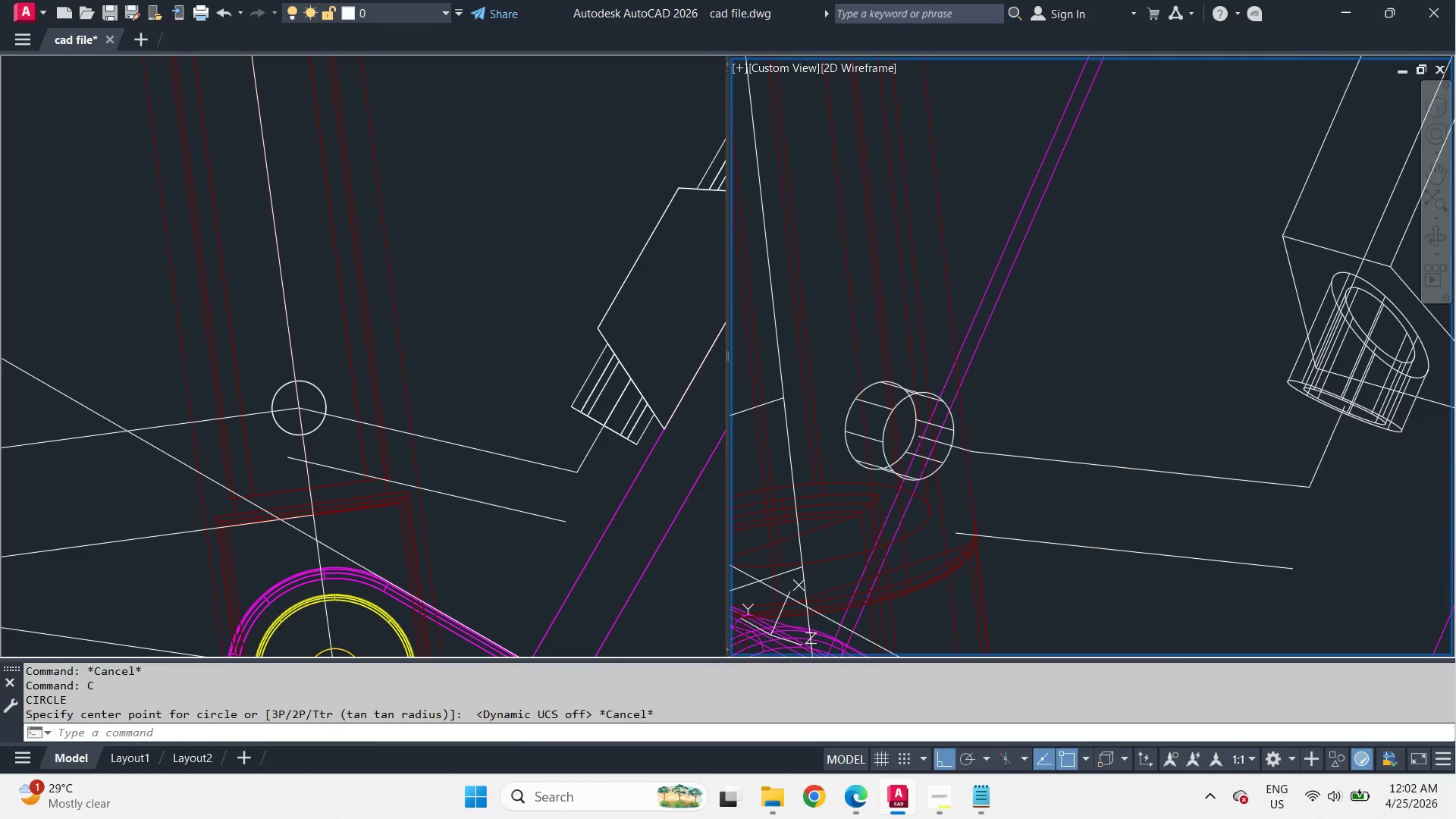 
key(Space)
 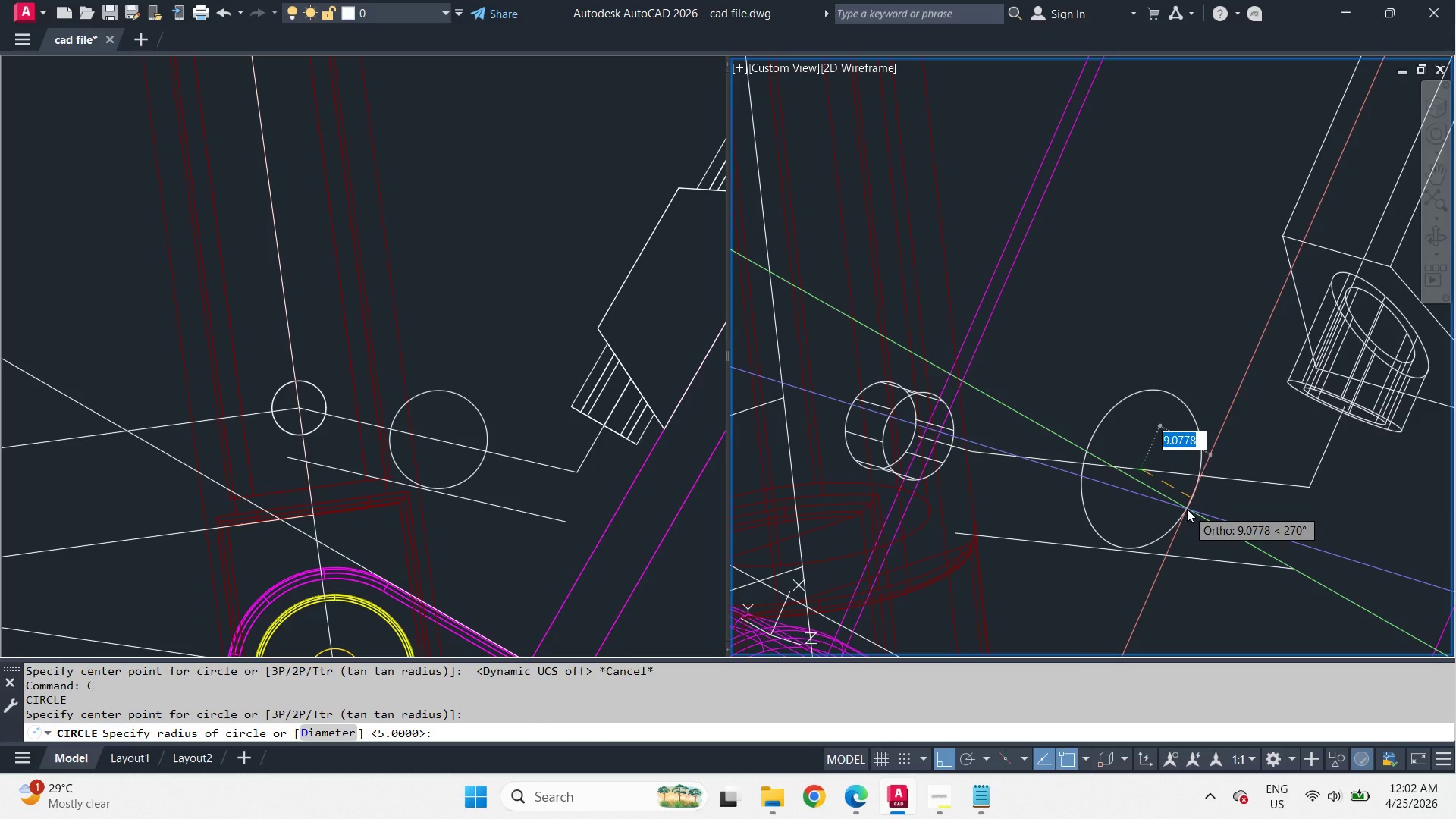 
key(Numpad2)
 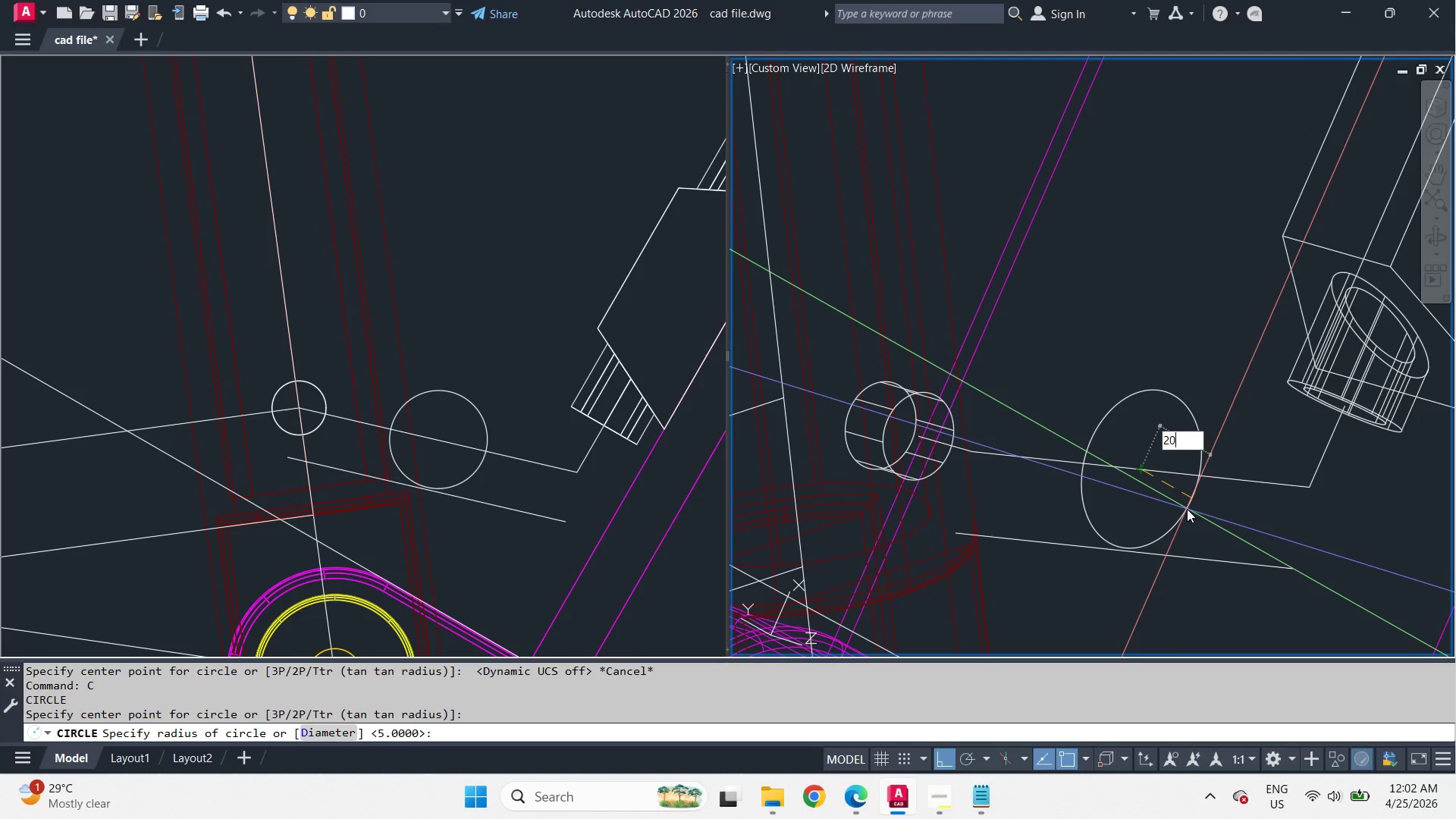 
key(Numpad0)
 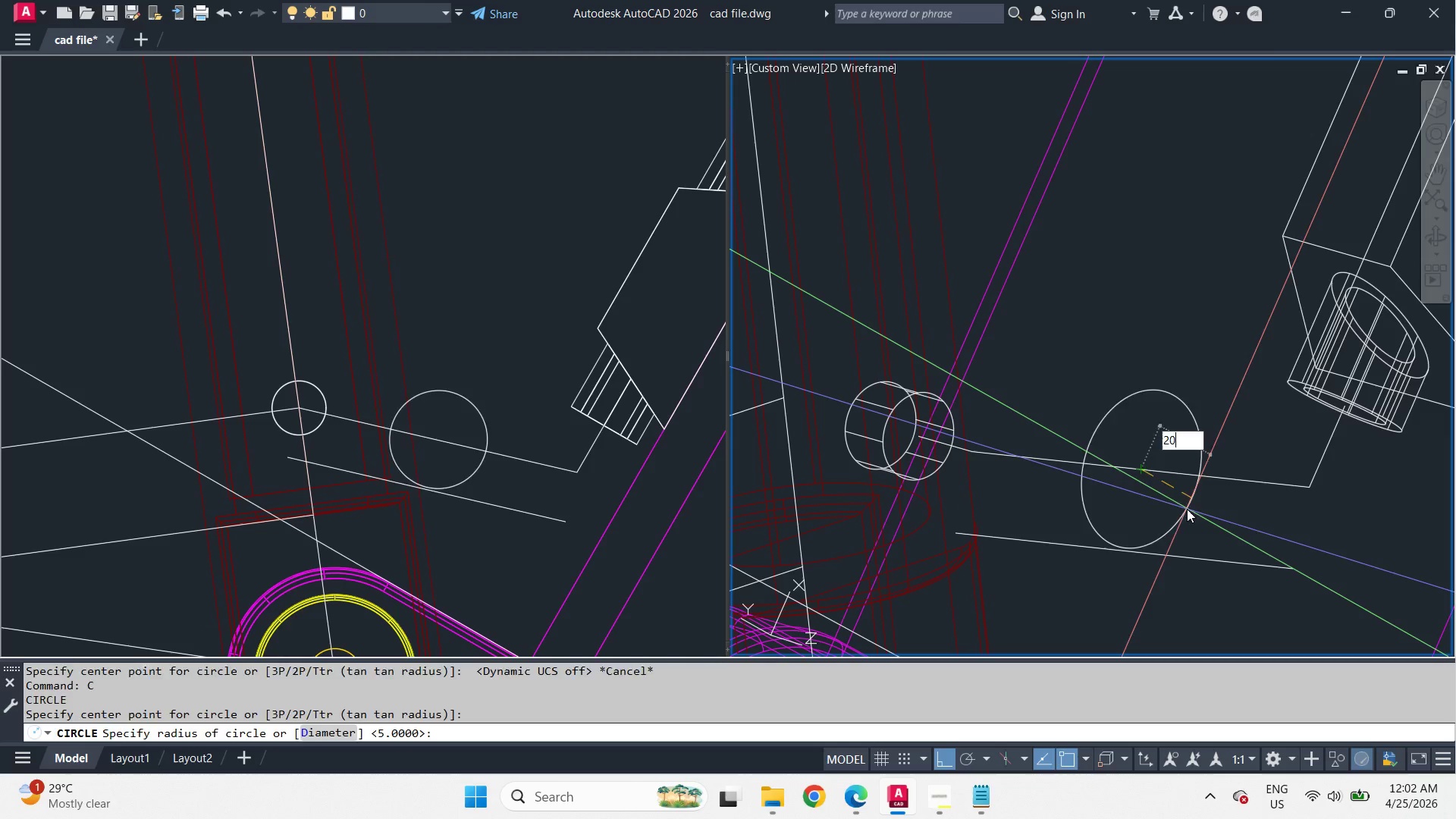 
key(NumpadEnter)
 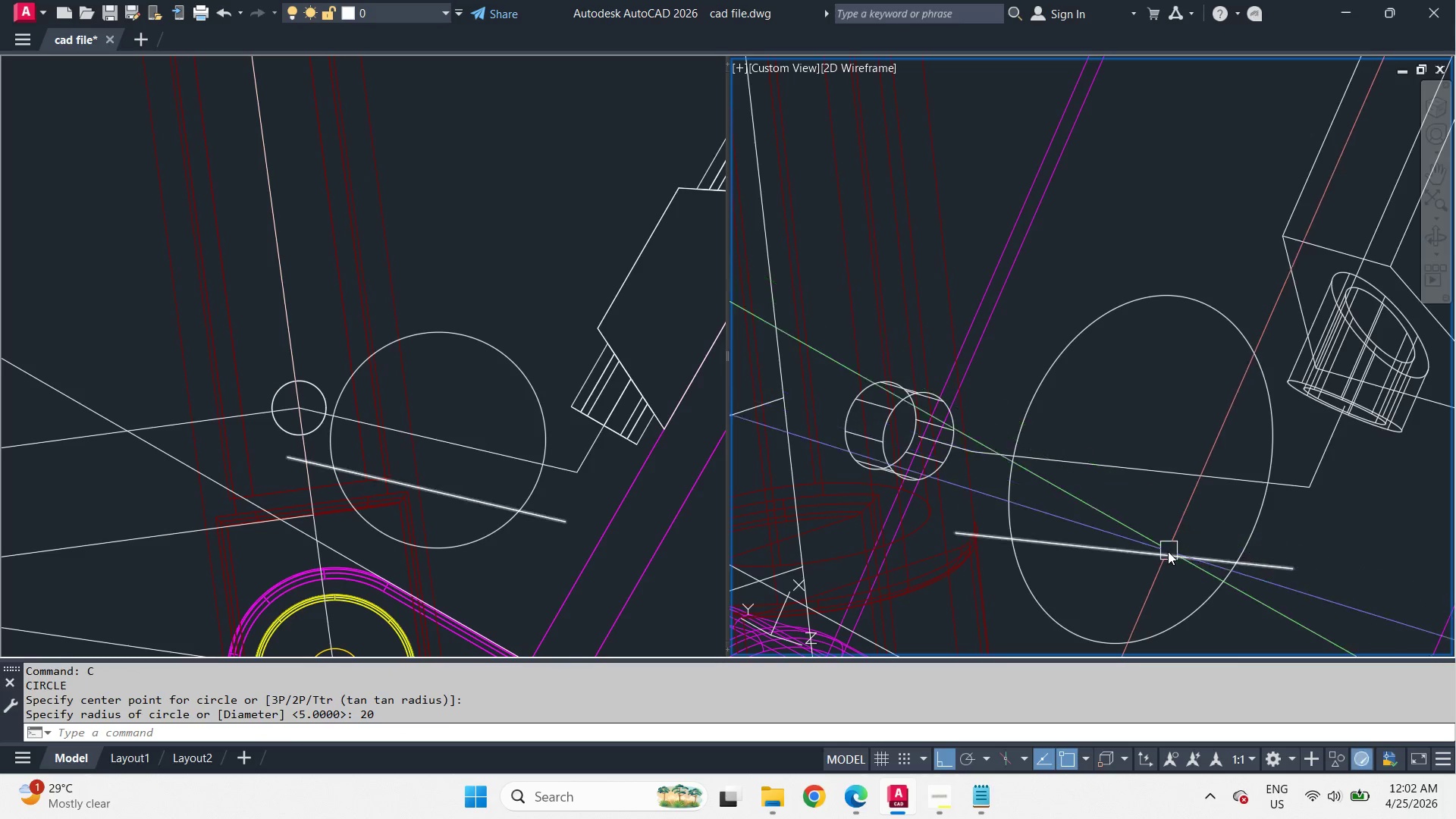 
left_click([1168, 554])
 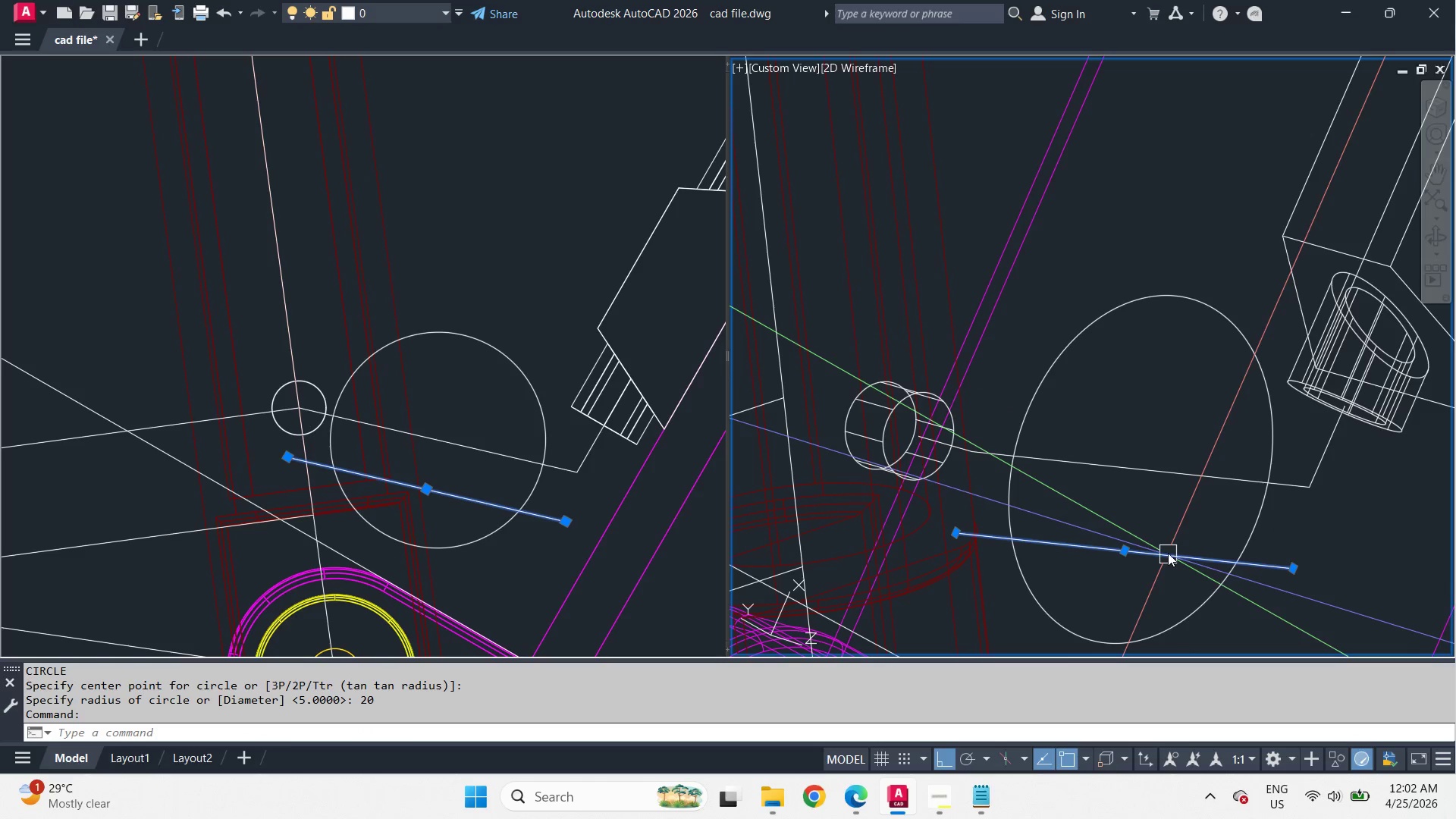 
key(E)
 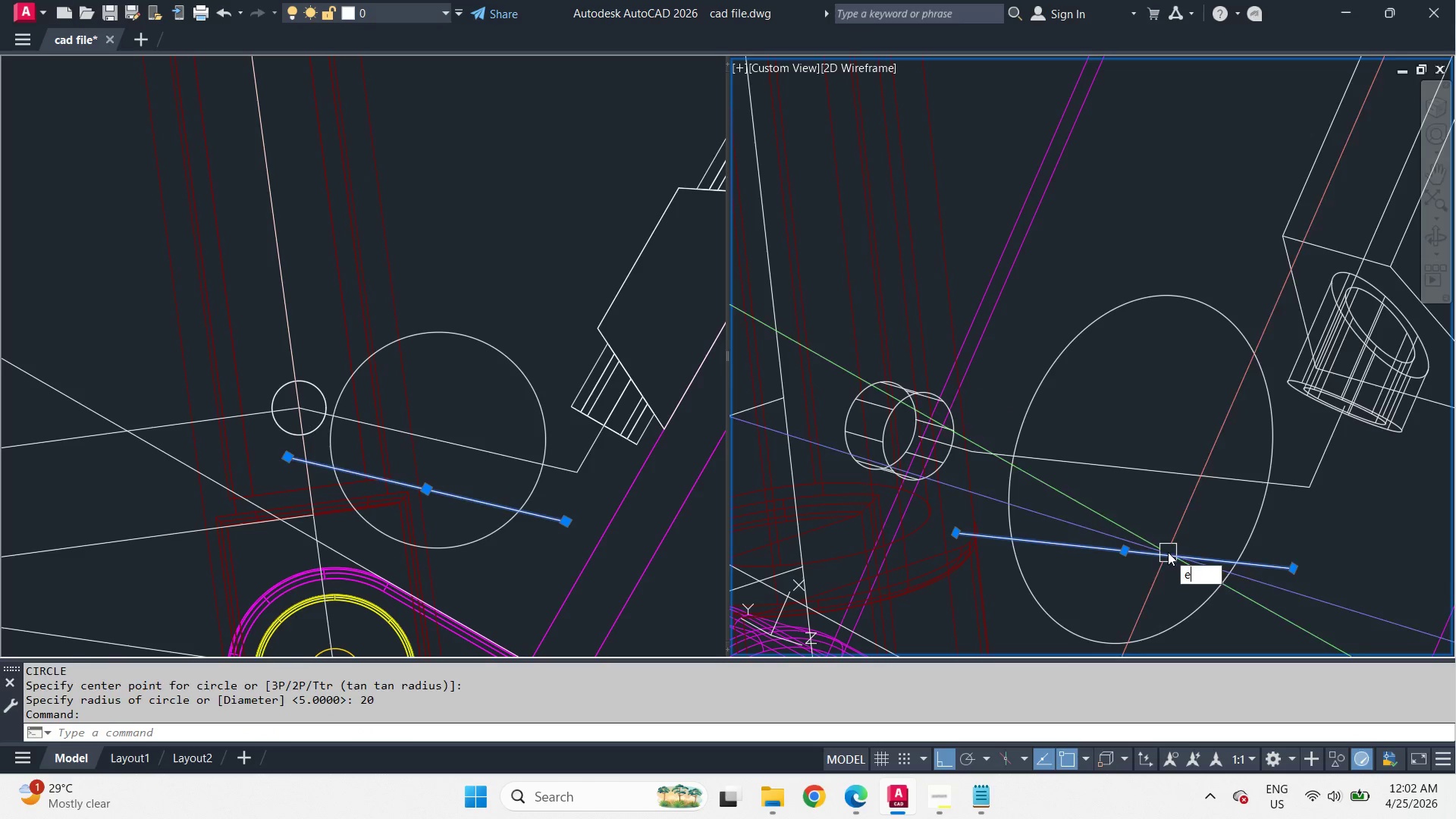 
key(Space)
 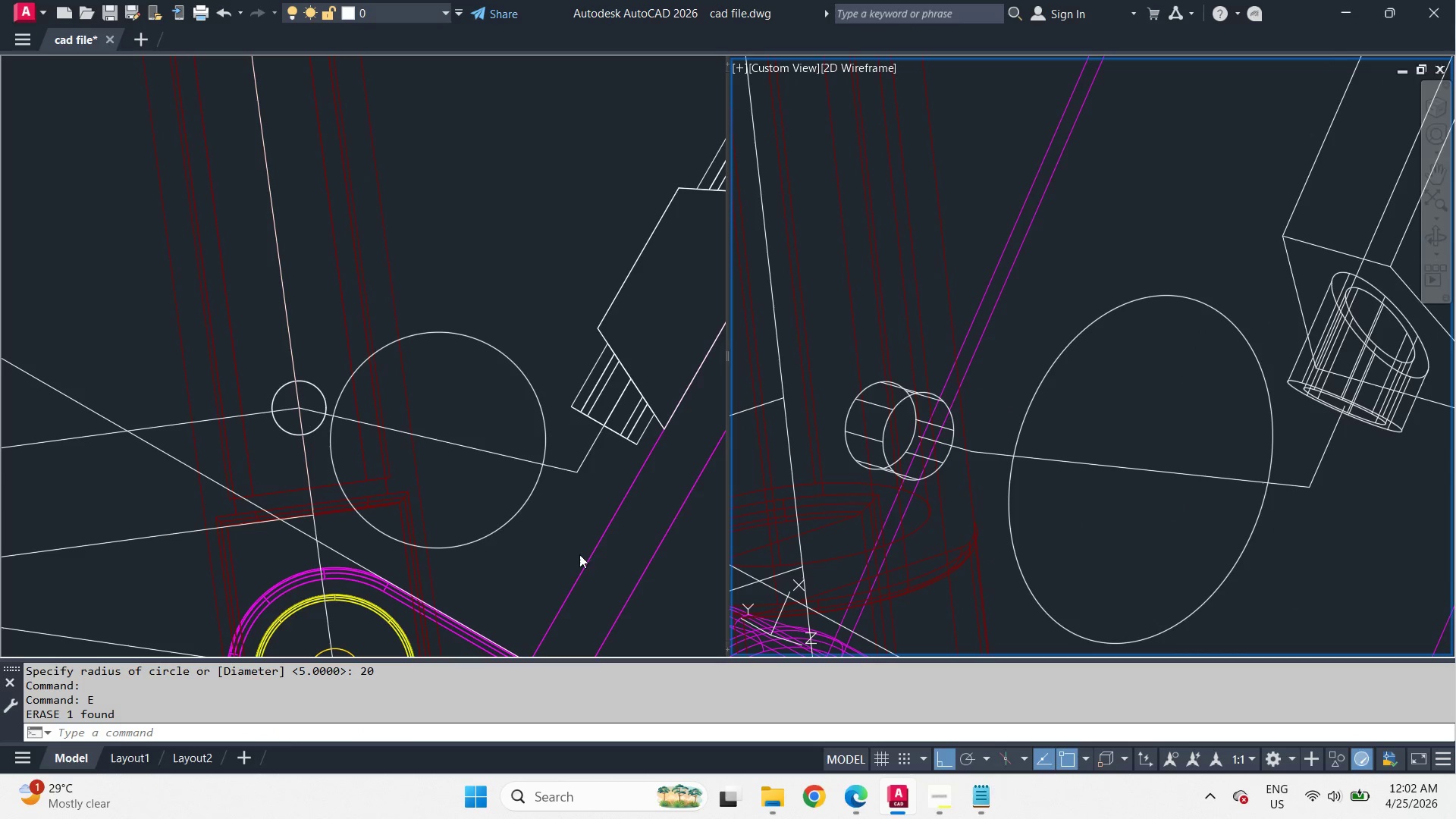 
left_click([538, 552])
 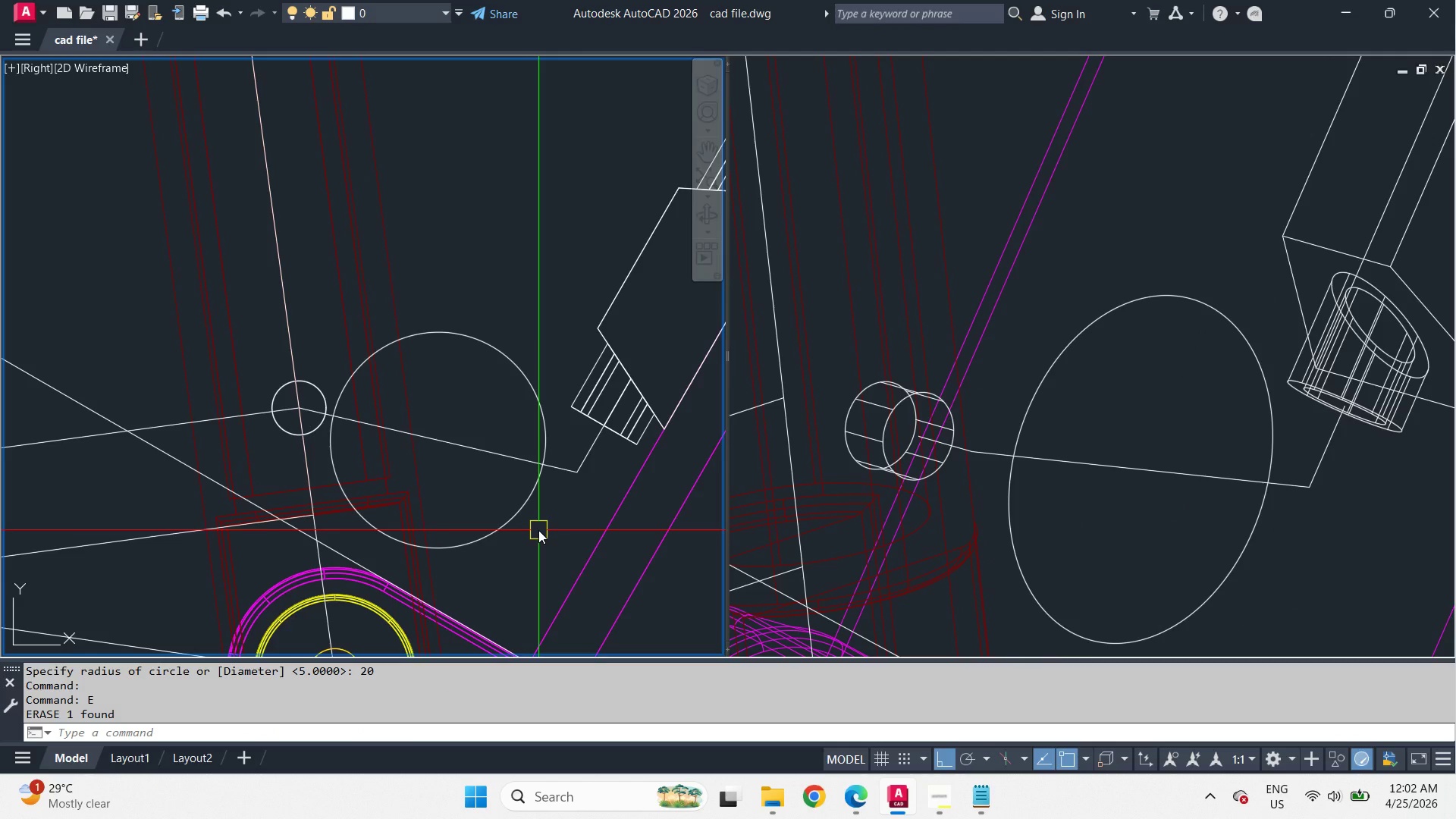 
type(l tan )
 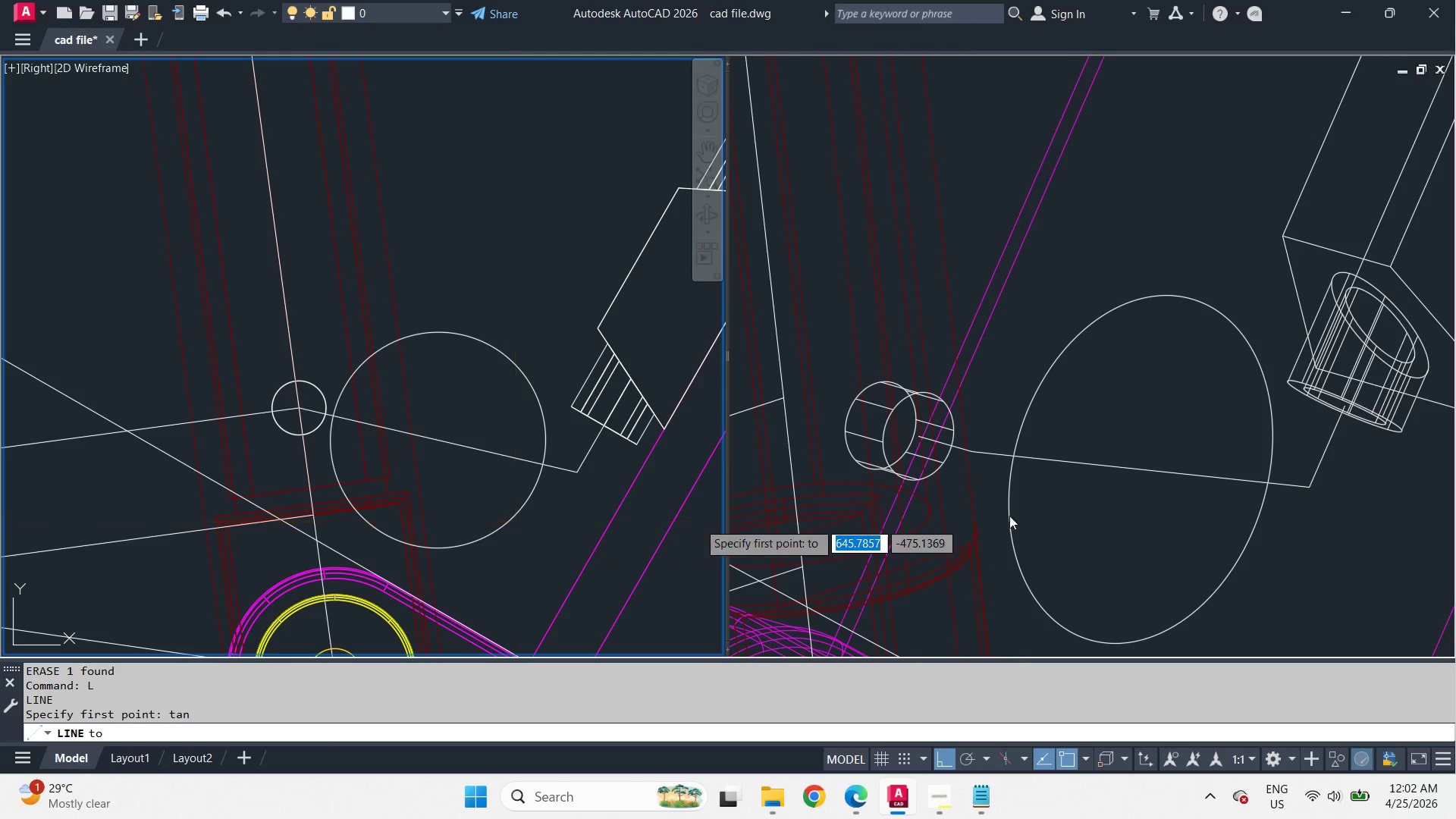 
left_click([1236, 519])
 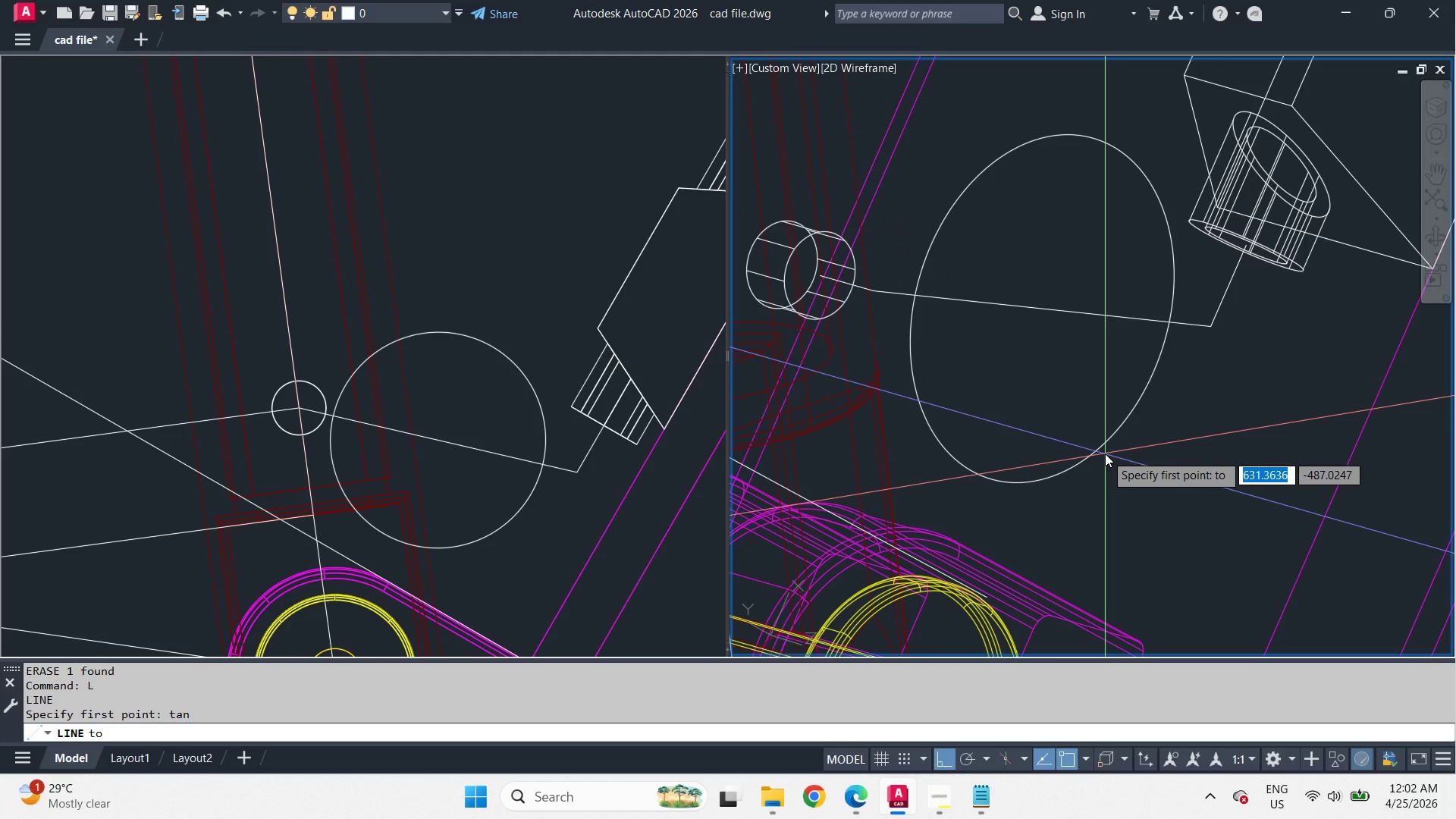 
key(Escape)
 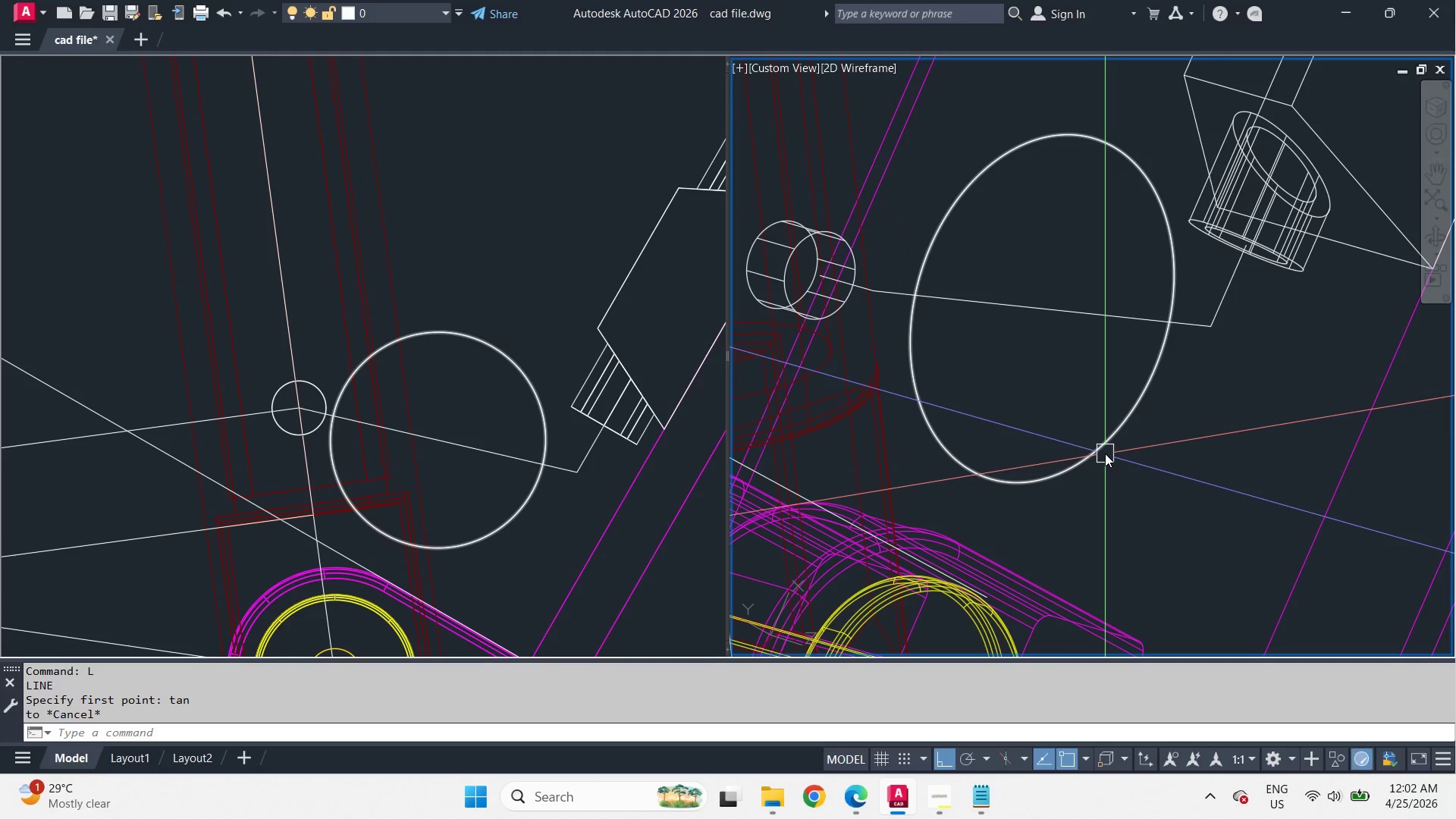 
key(Escape)
 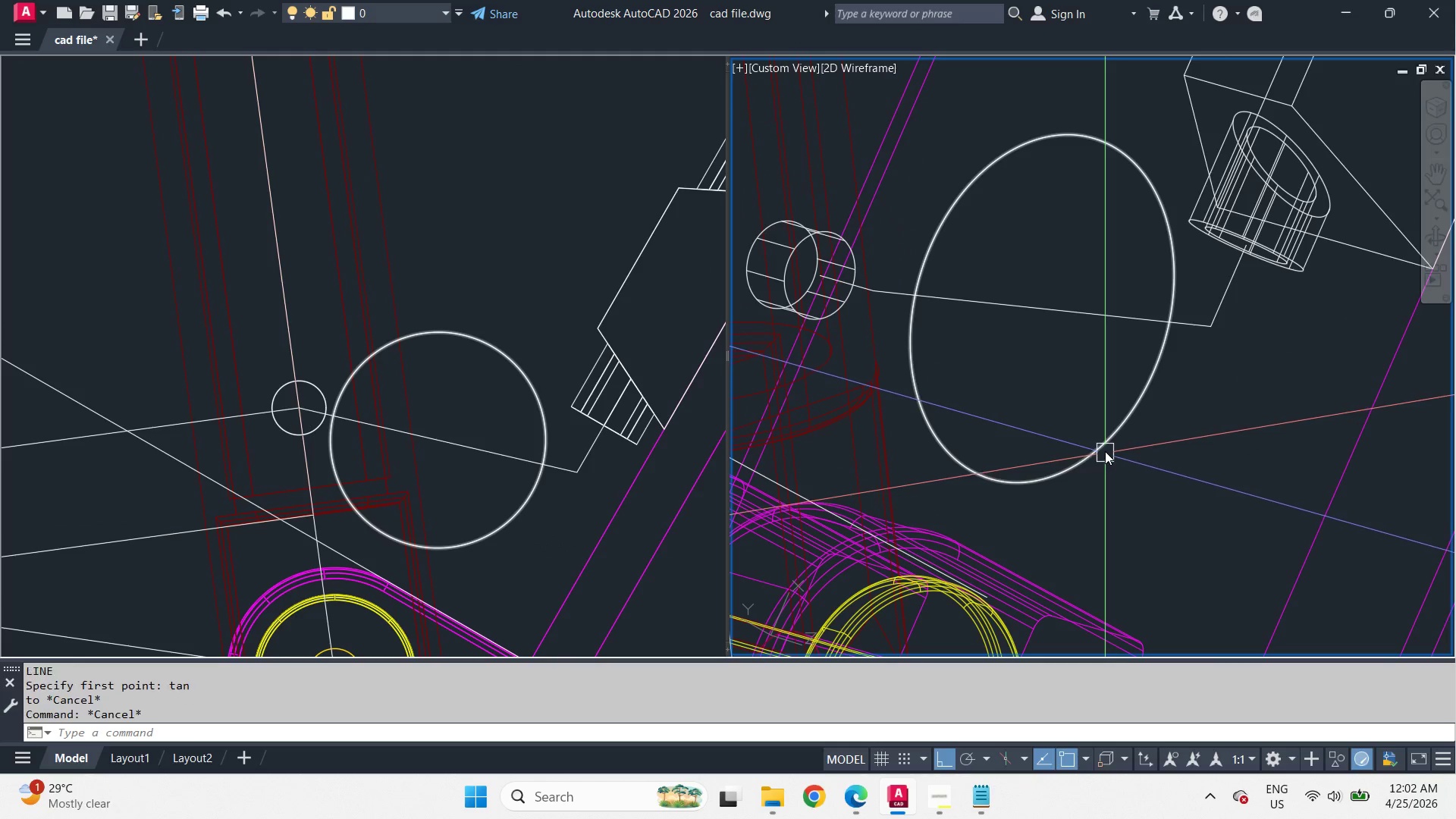 
key(Escape)
 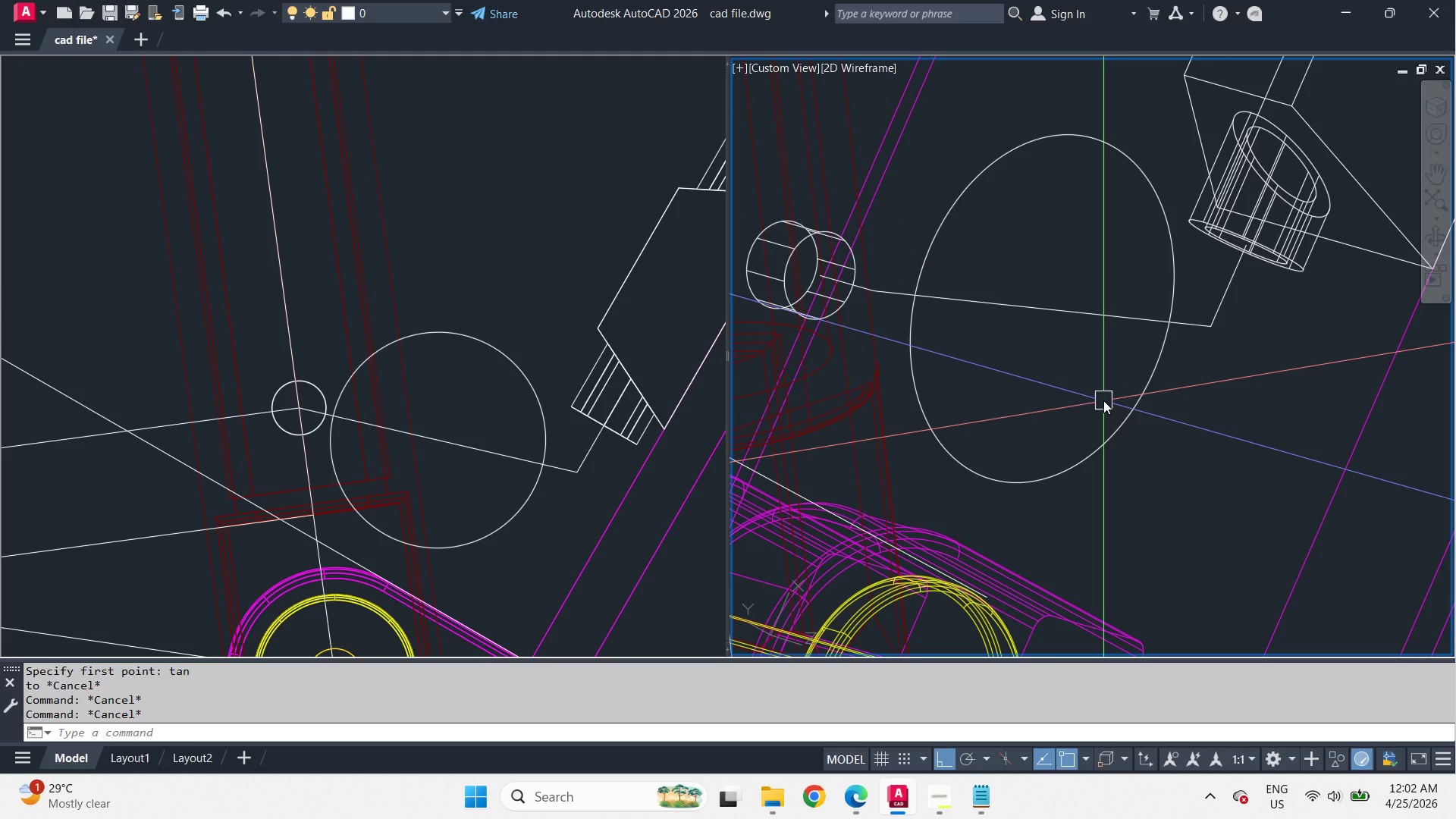 
hold_key(key=ShiftLeft, duration=3.09)
 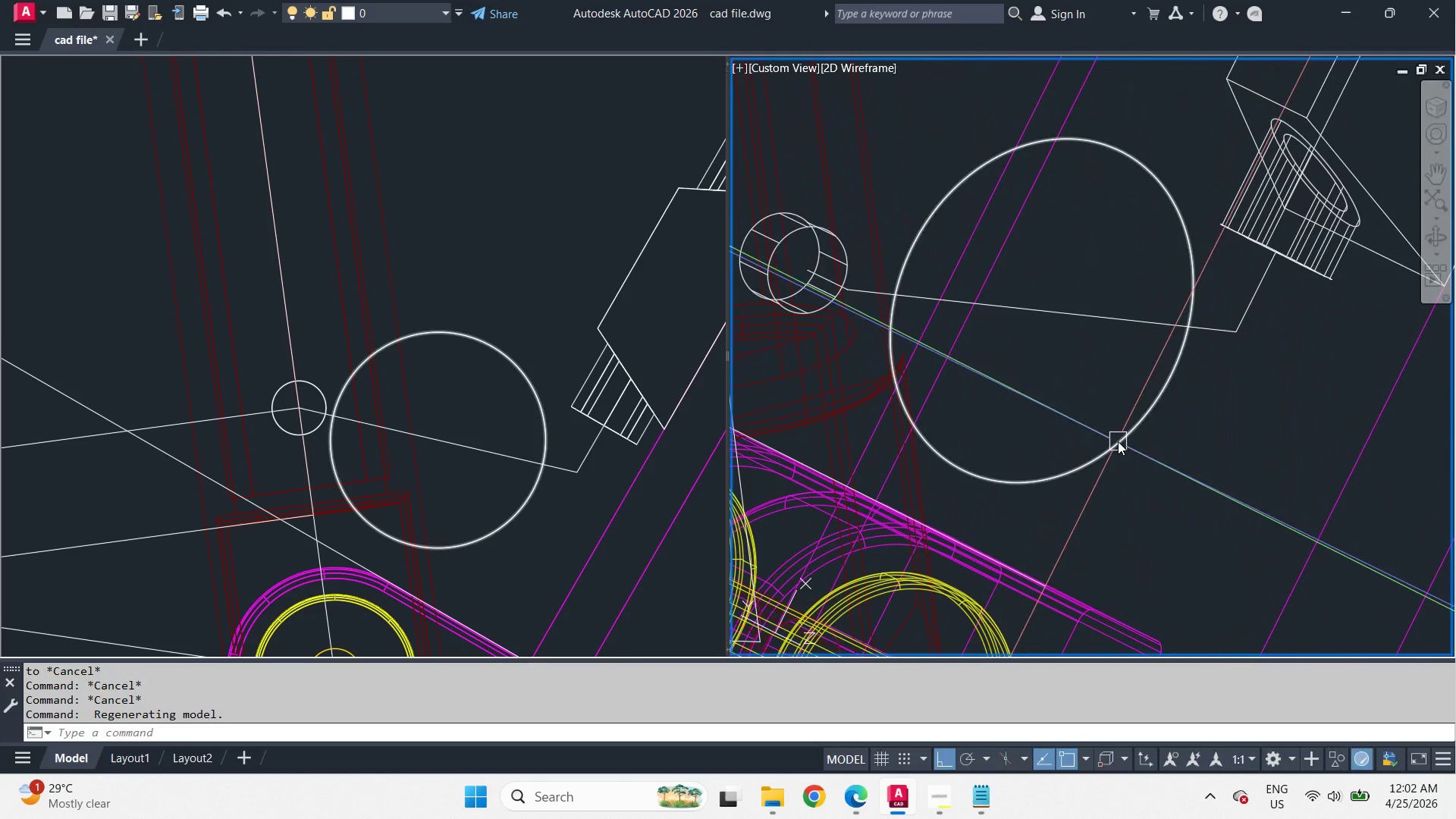 
scroll: coordinate [1131, 457], scroll_direction: up, amount: 1.0
 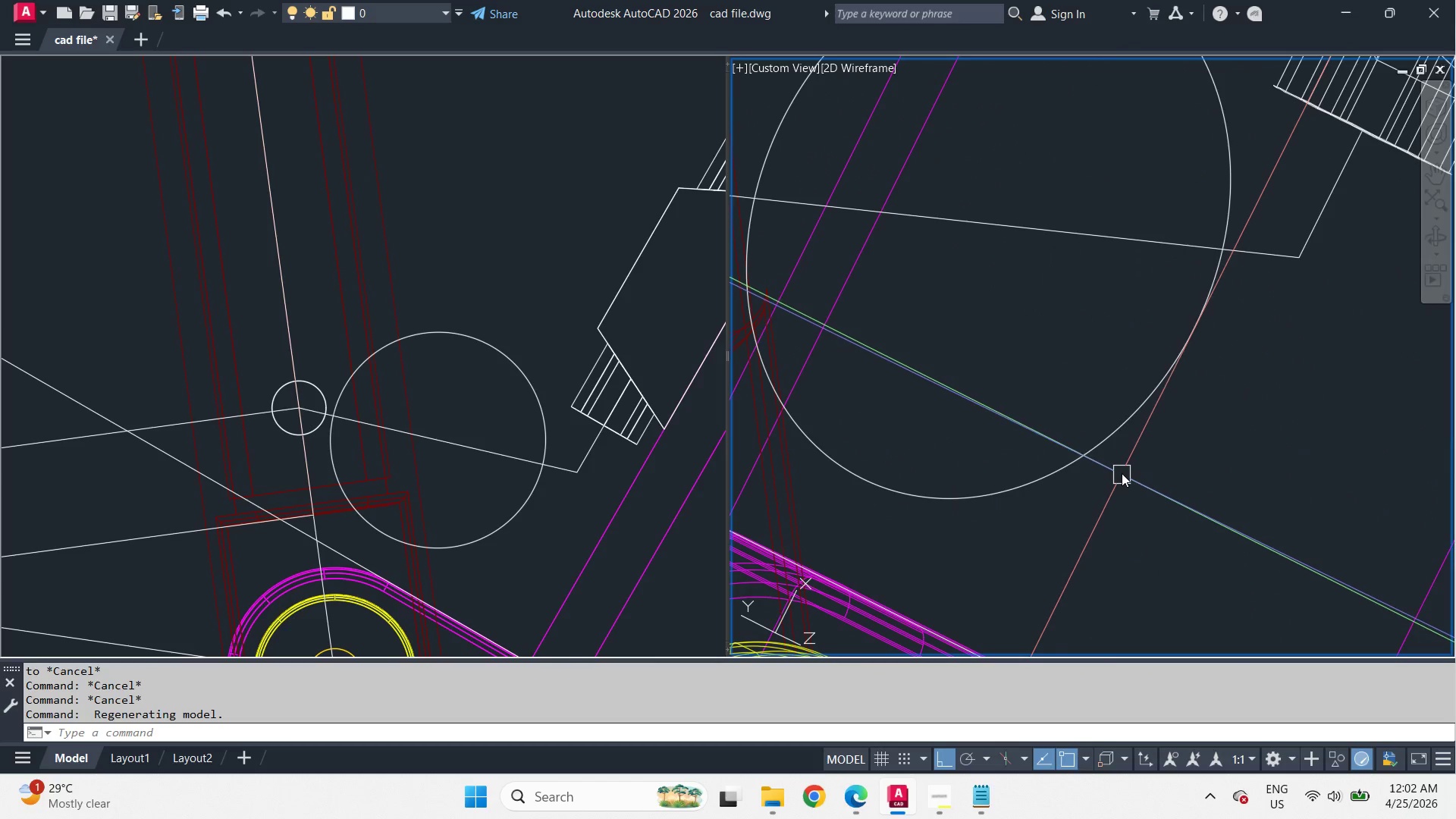 
type(l tan )
 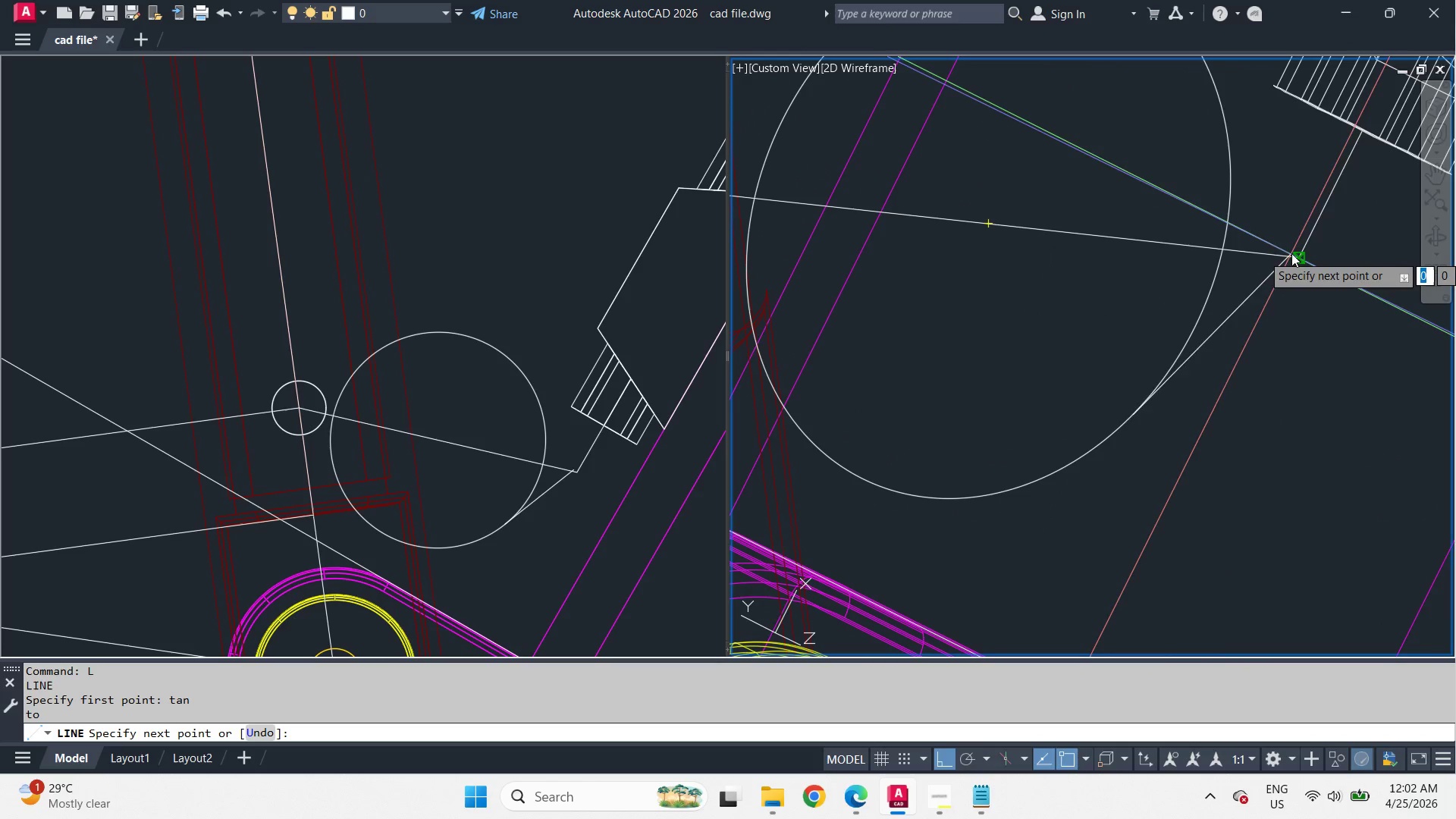 
type(end )
 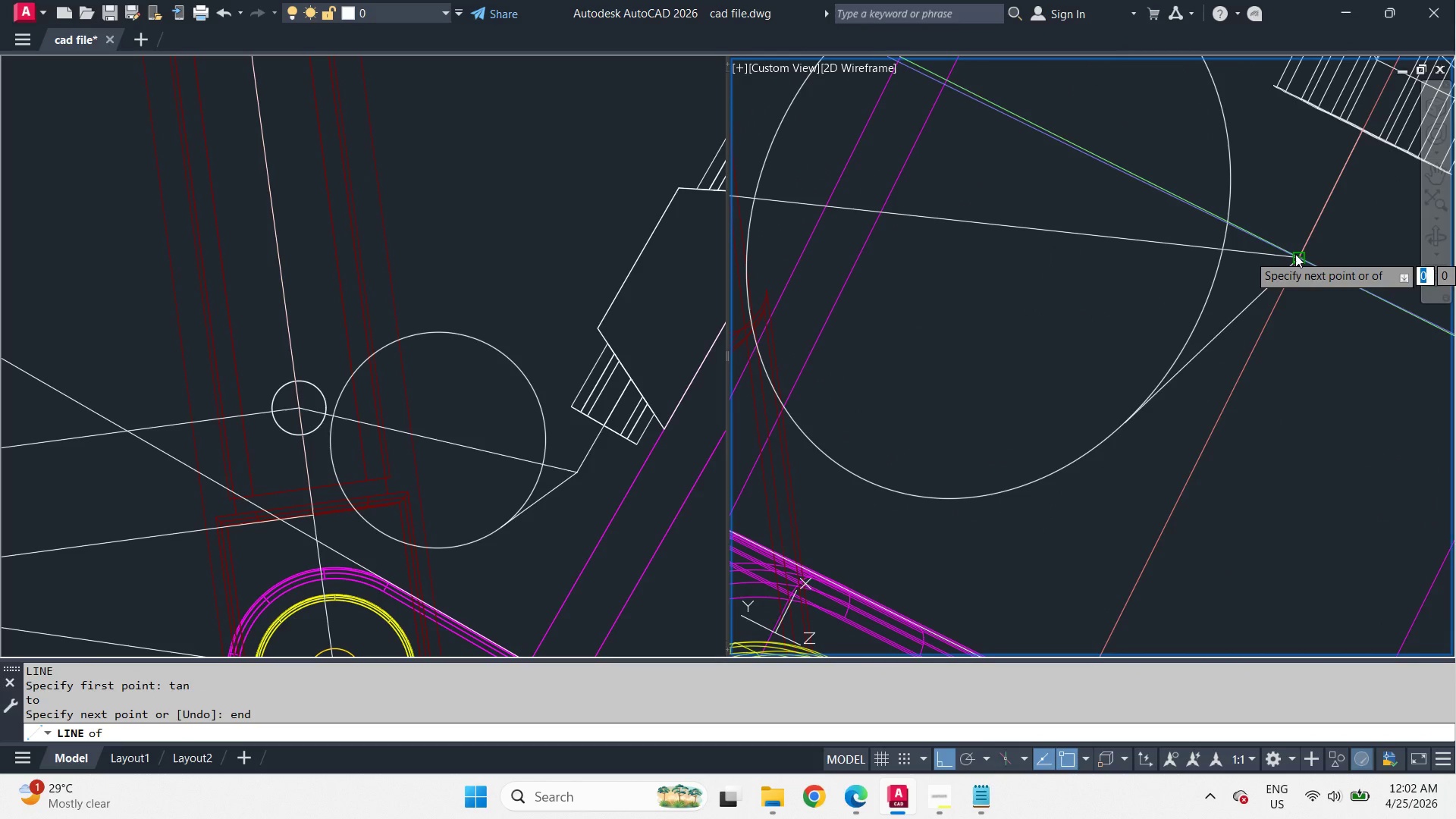 
left_click([1295, 254])
 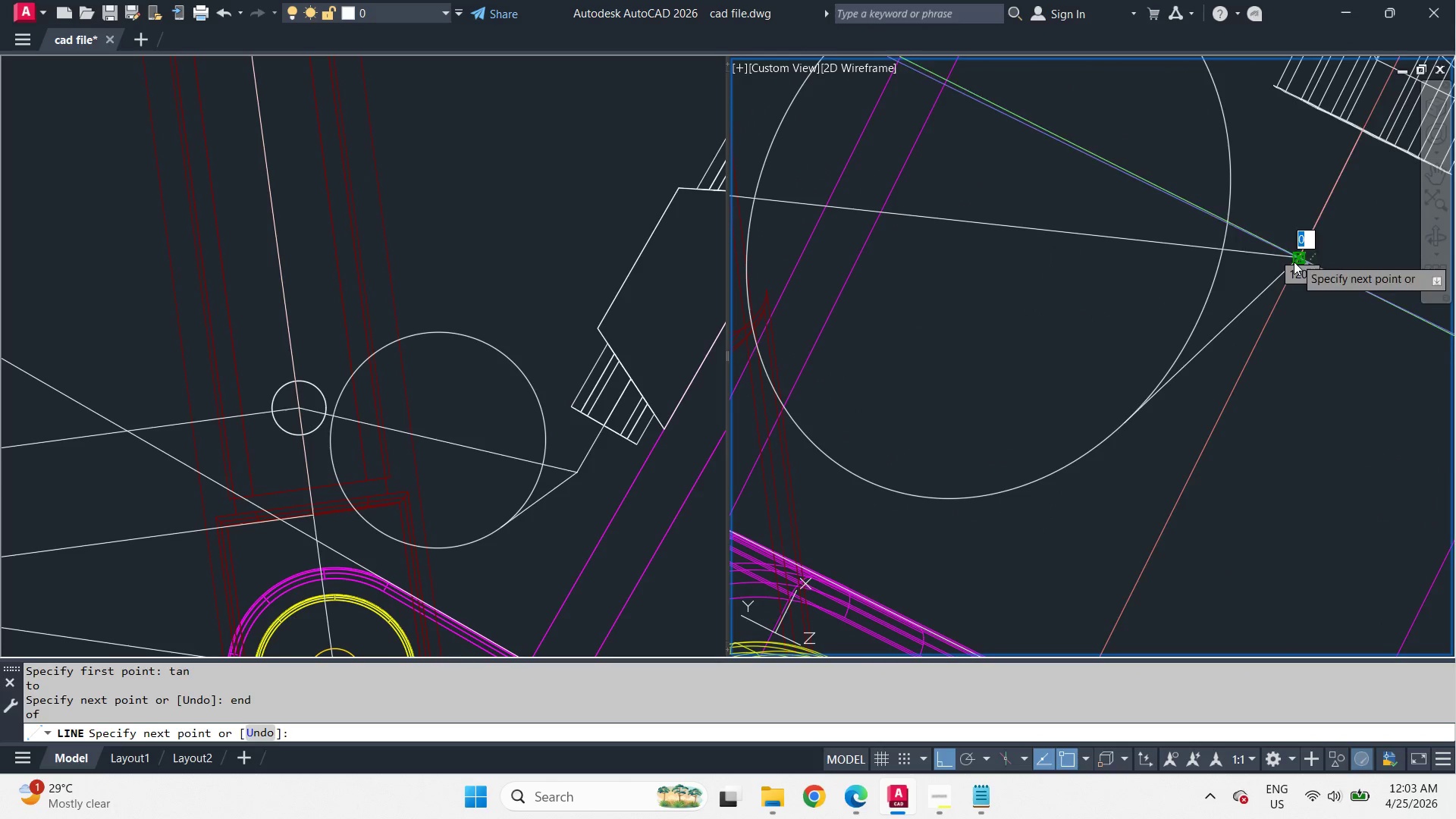 
key(Space)
 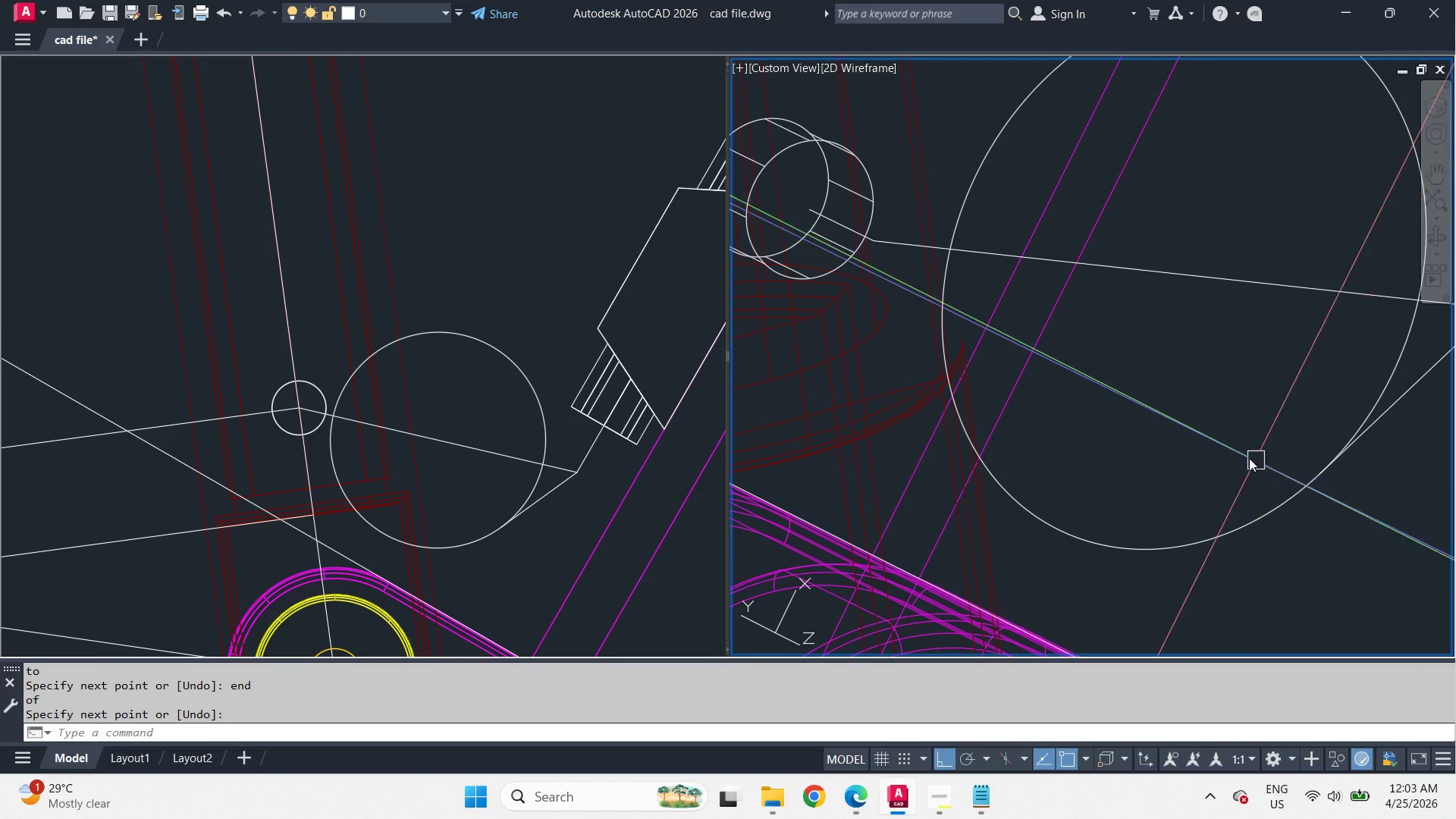 
type( end )
key(Escape)
key(Escape)
type(l tan )
 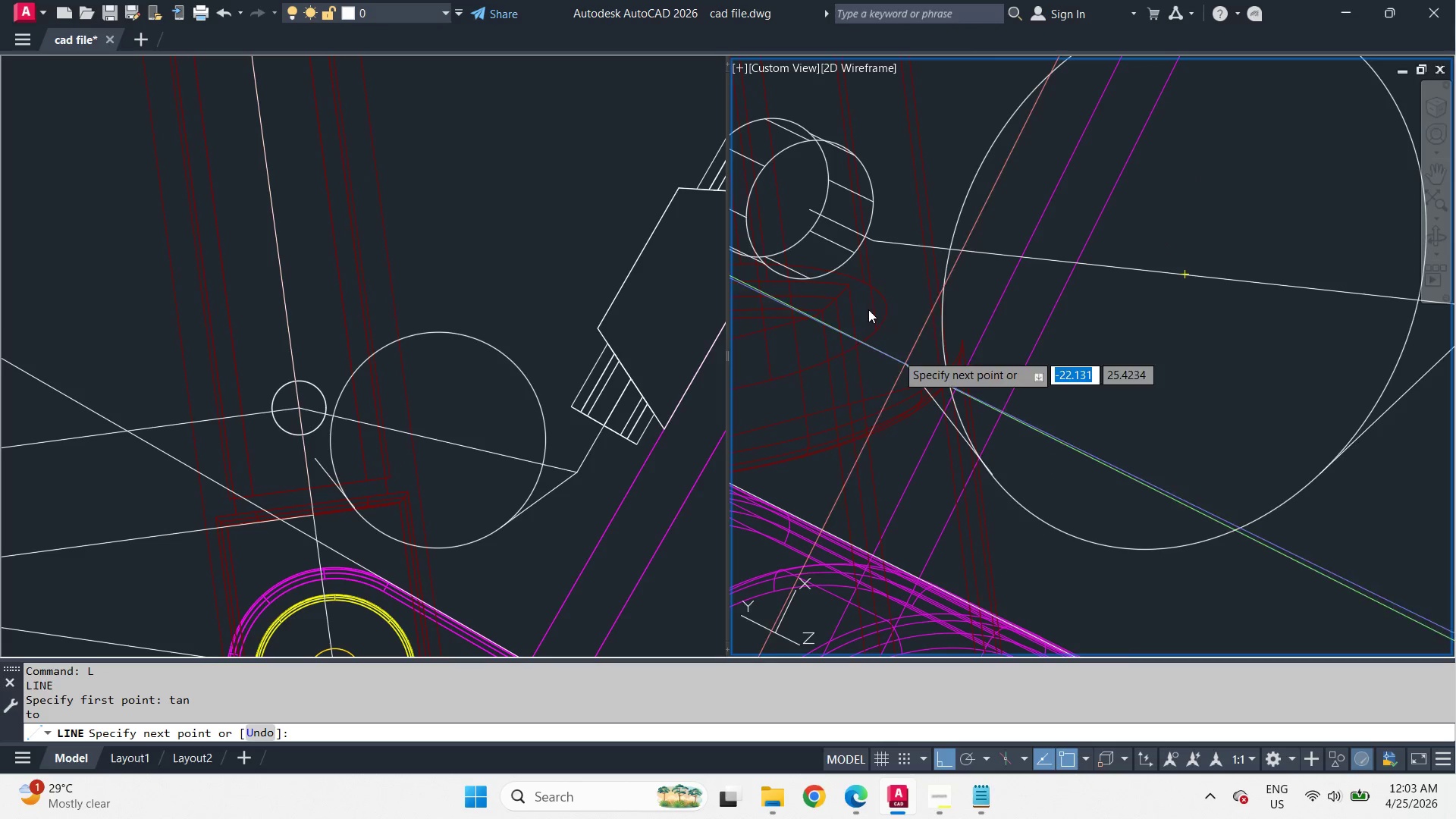 
type(end )
 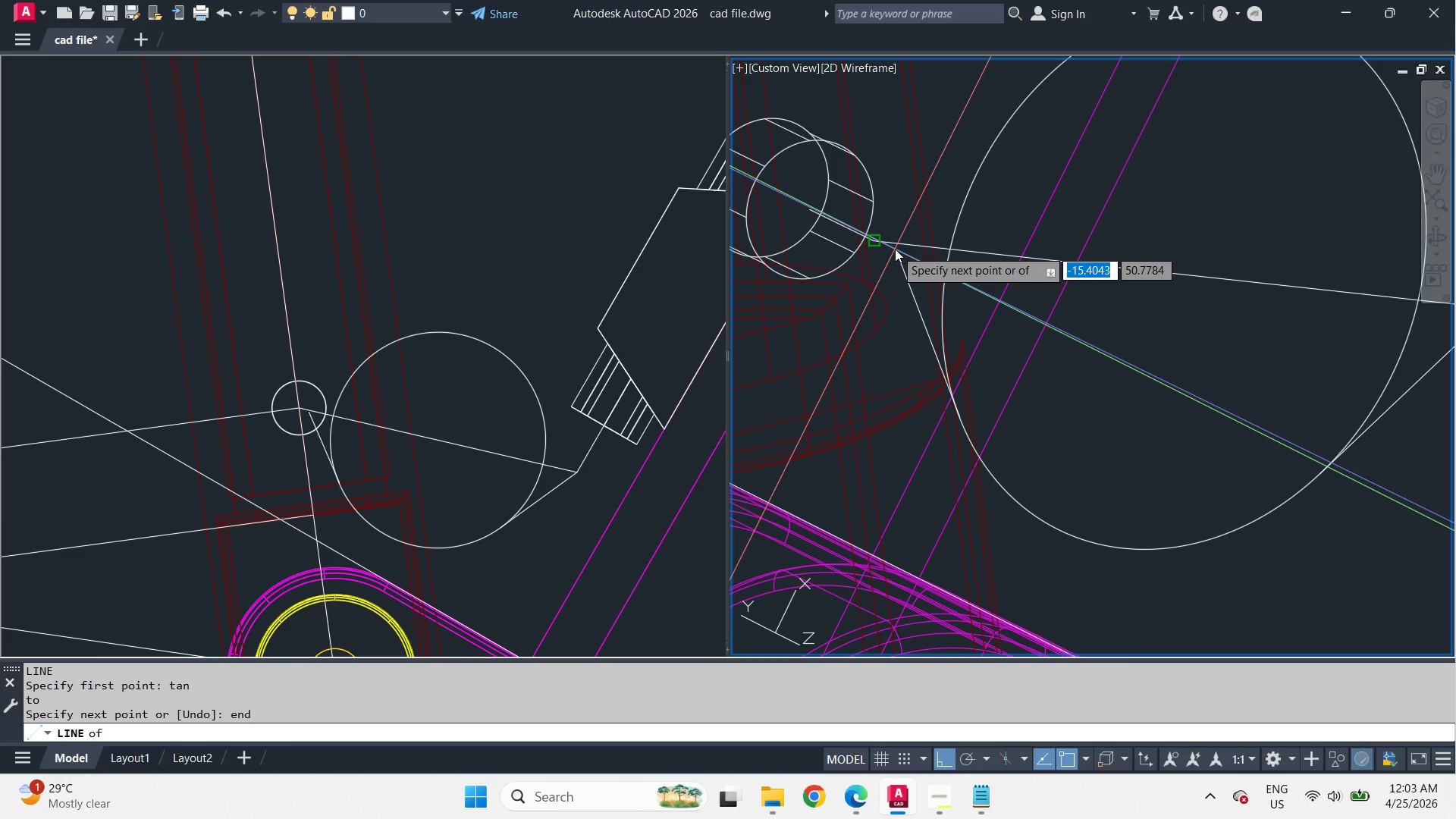 
left_click([895, 249])
 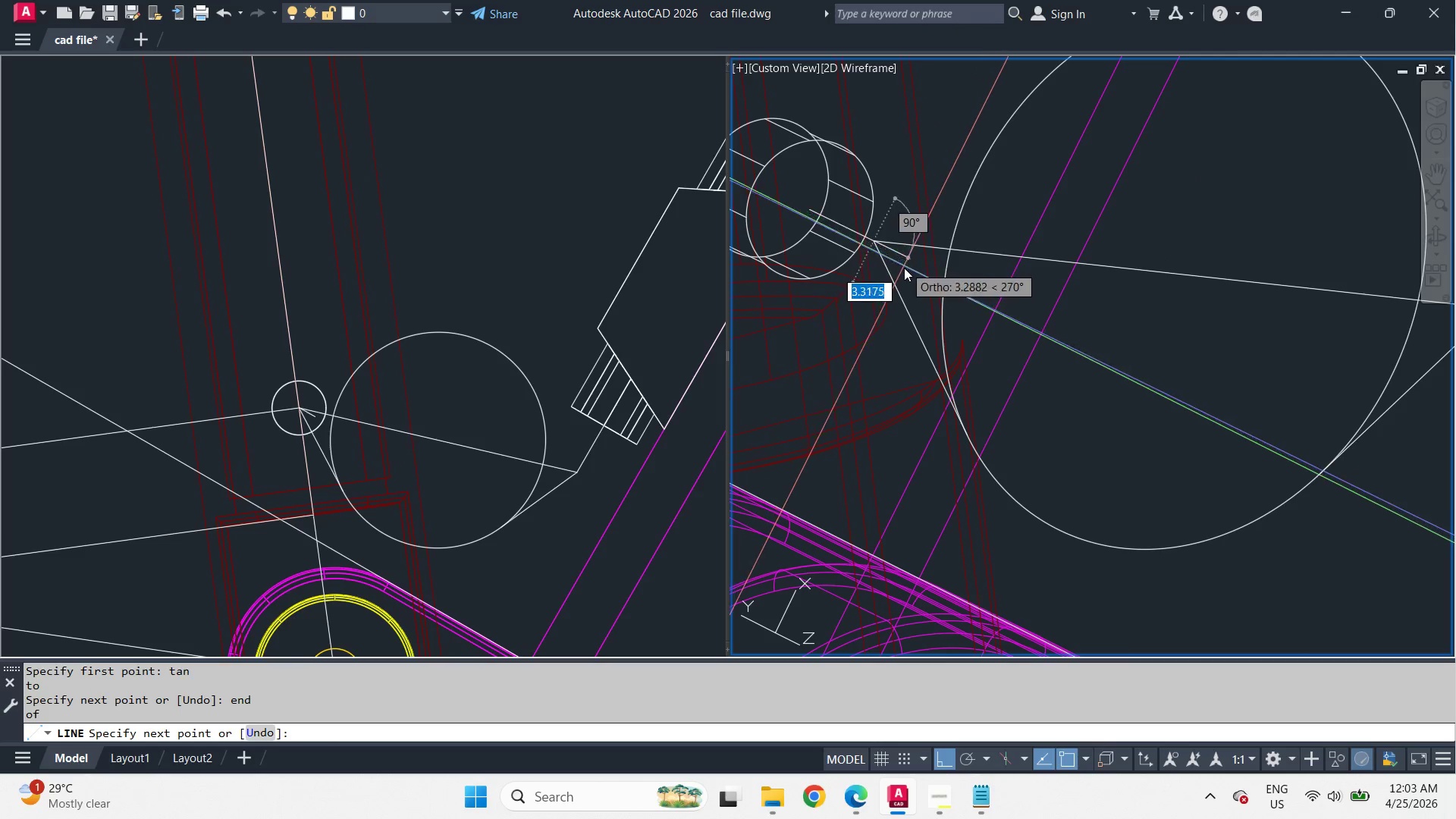 
type( tr )
 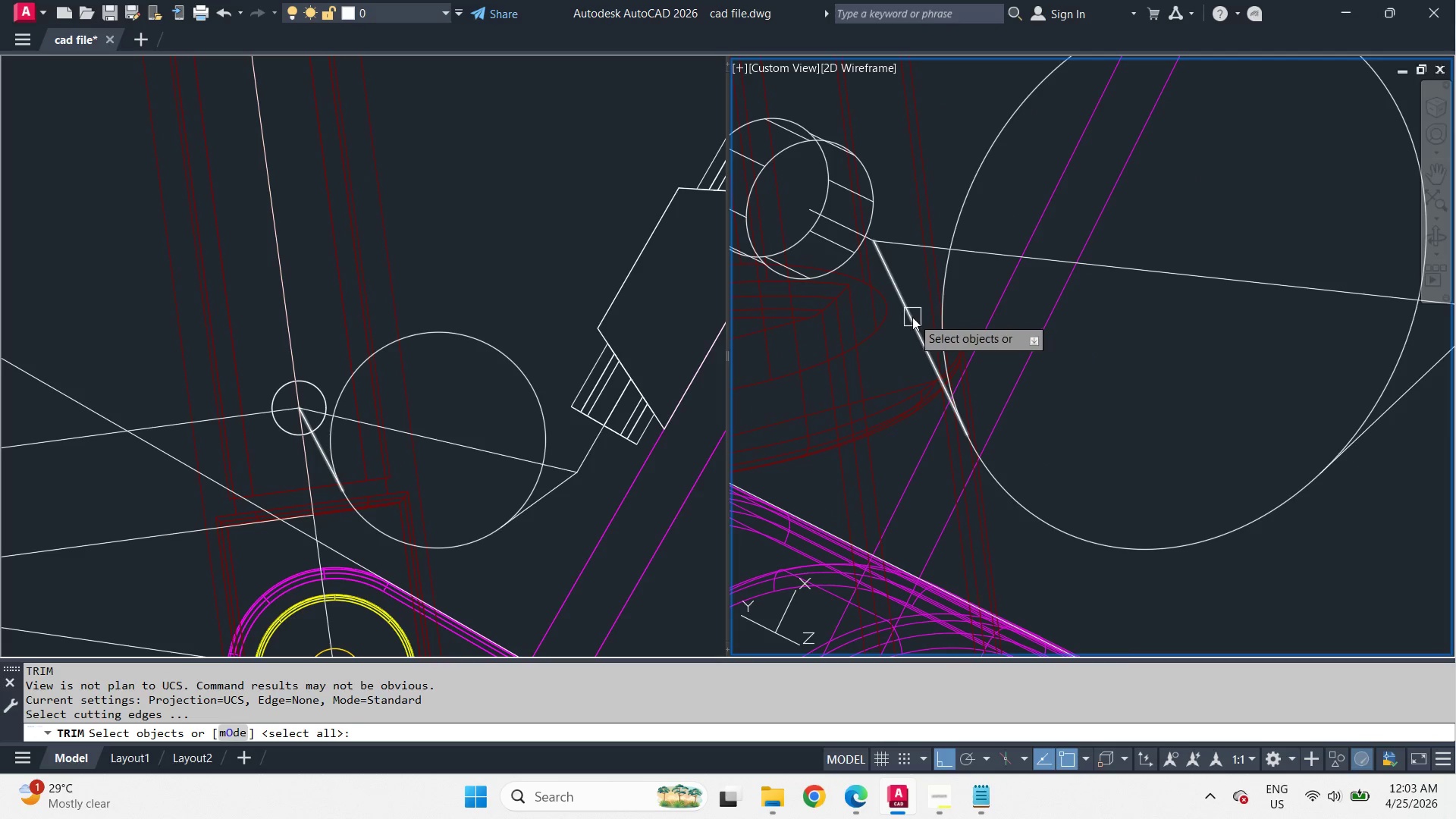 
left_click([912, 317])
 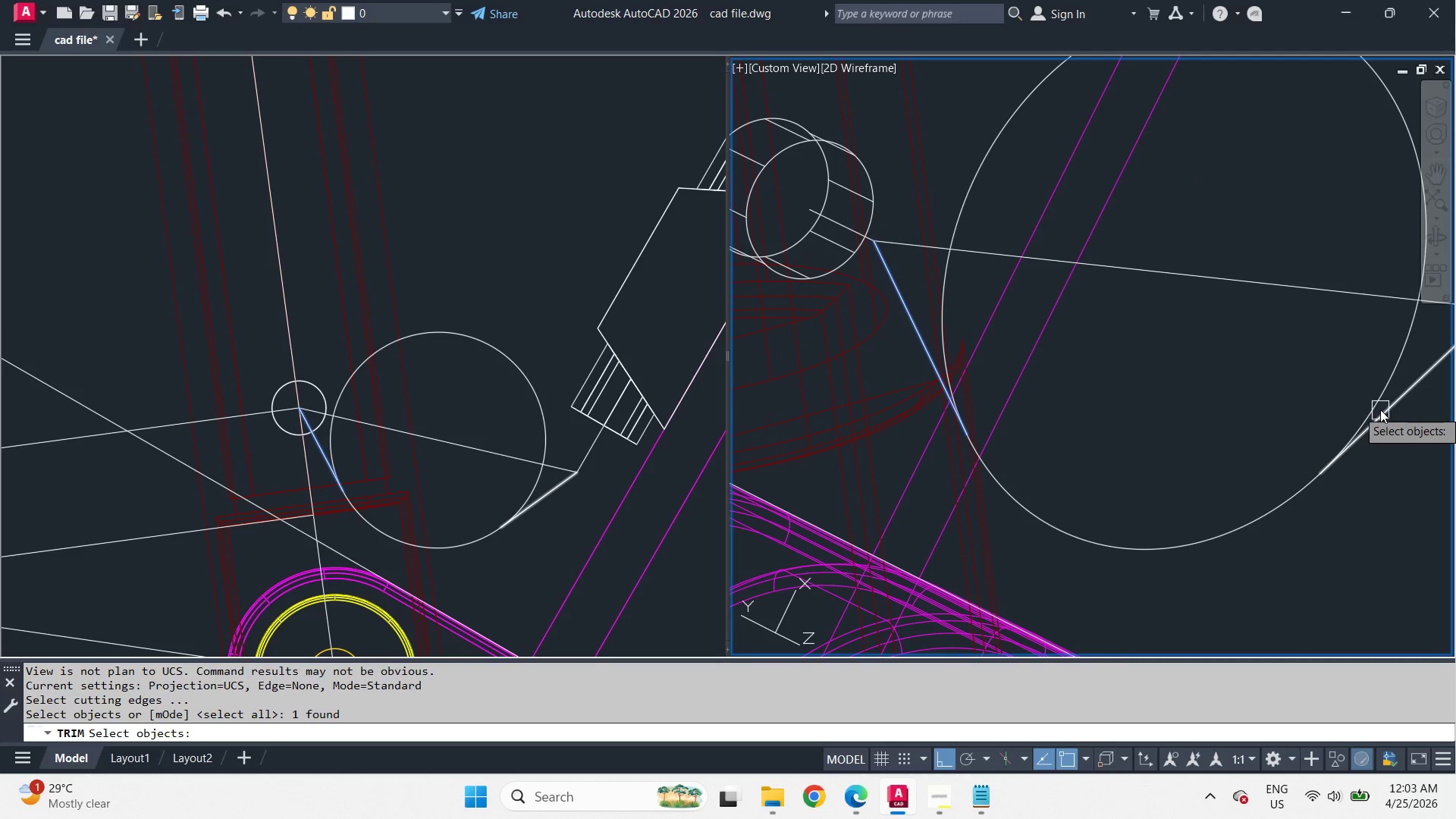 
left_click([1394, 411])
 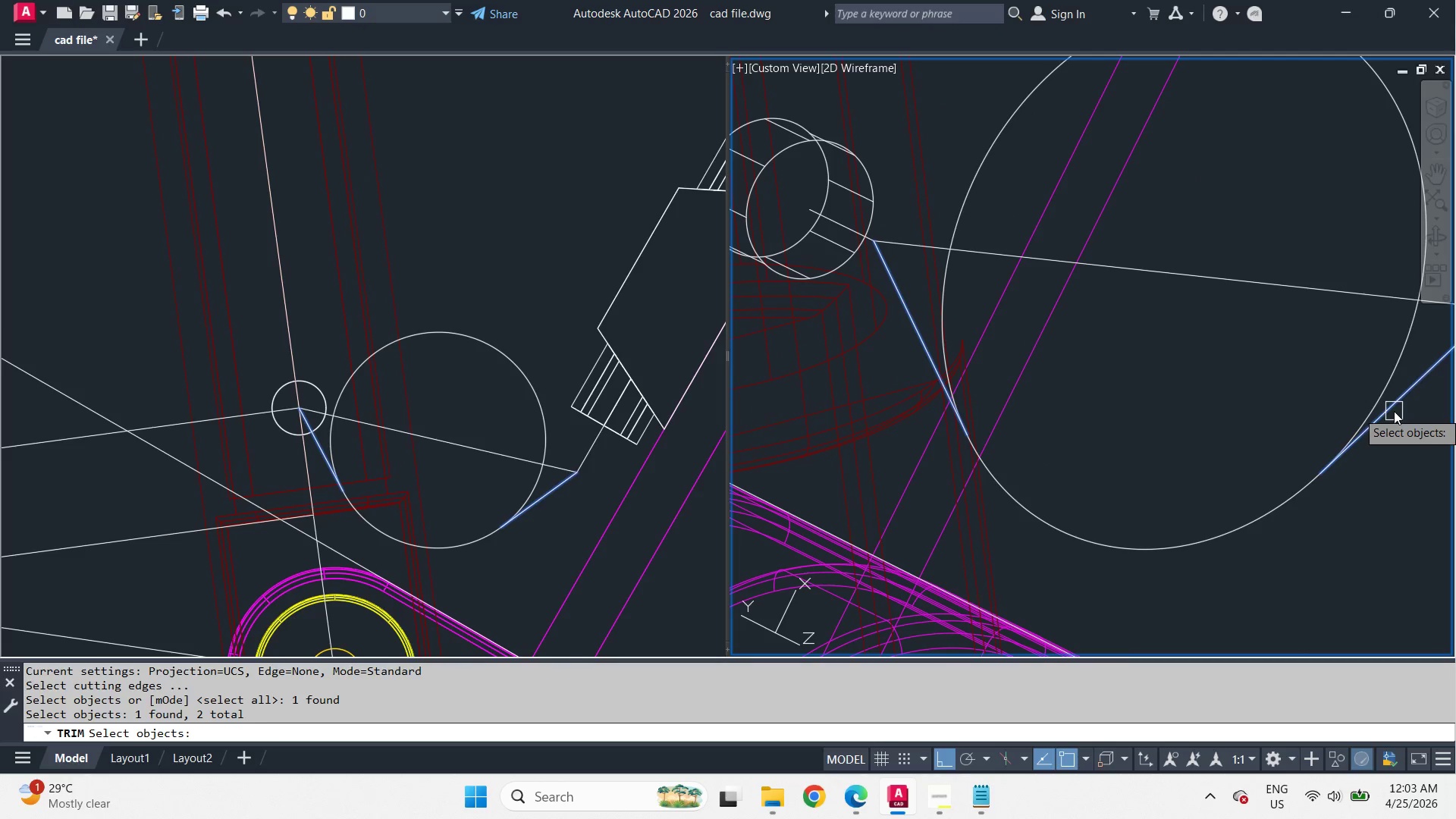 
key(Space)
 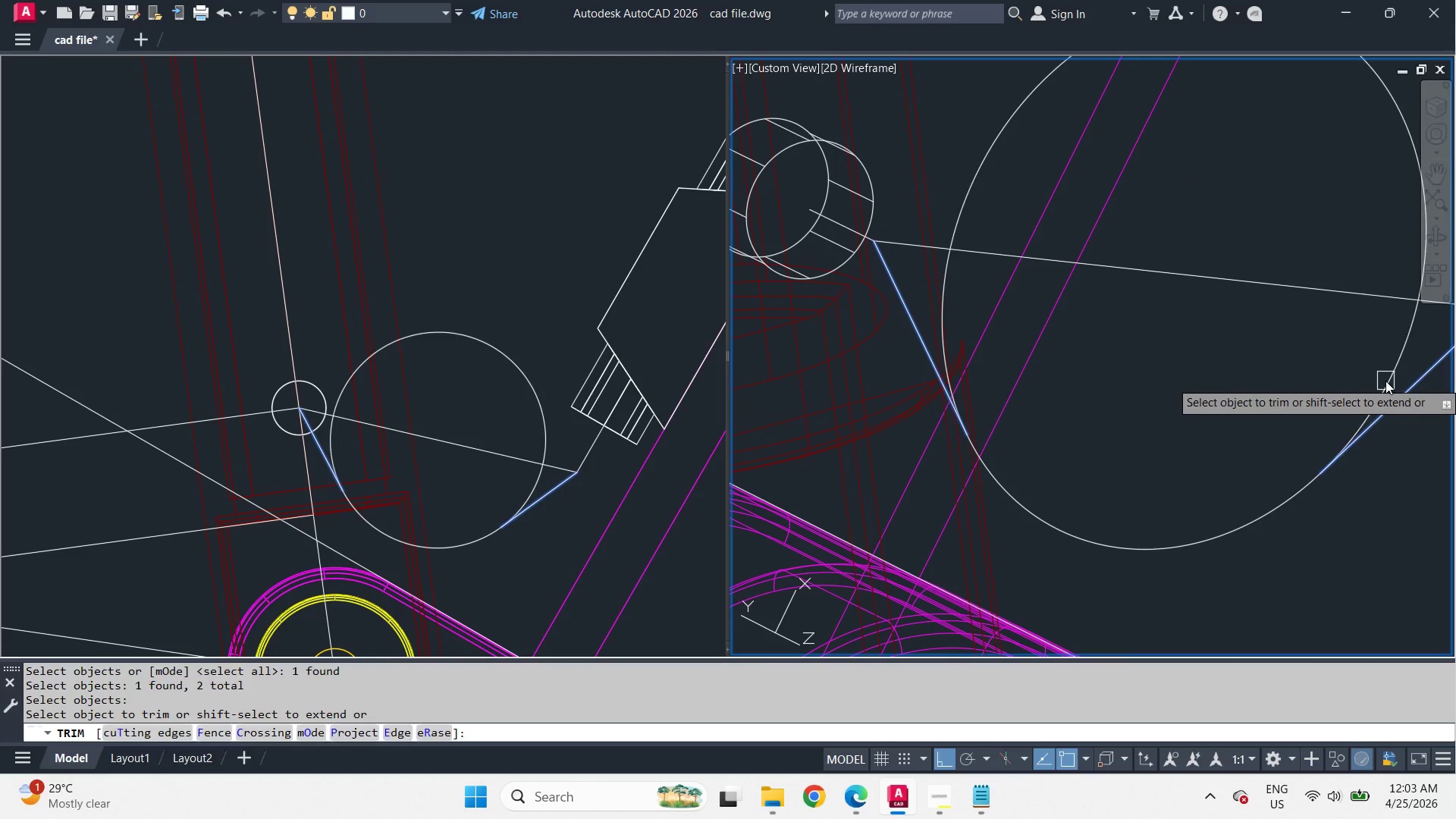 
double_click([1385, 380])
 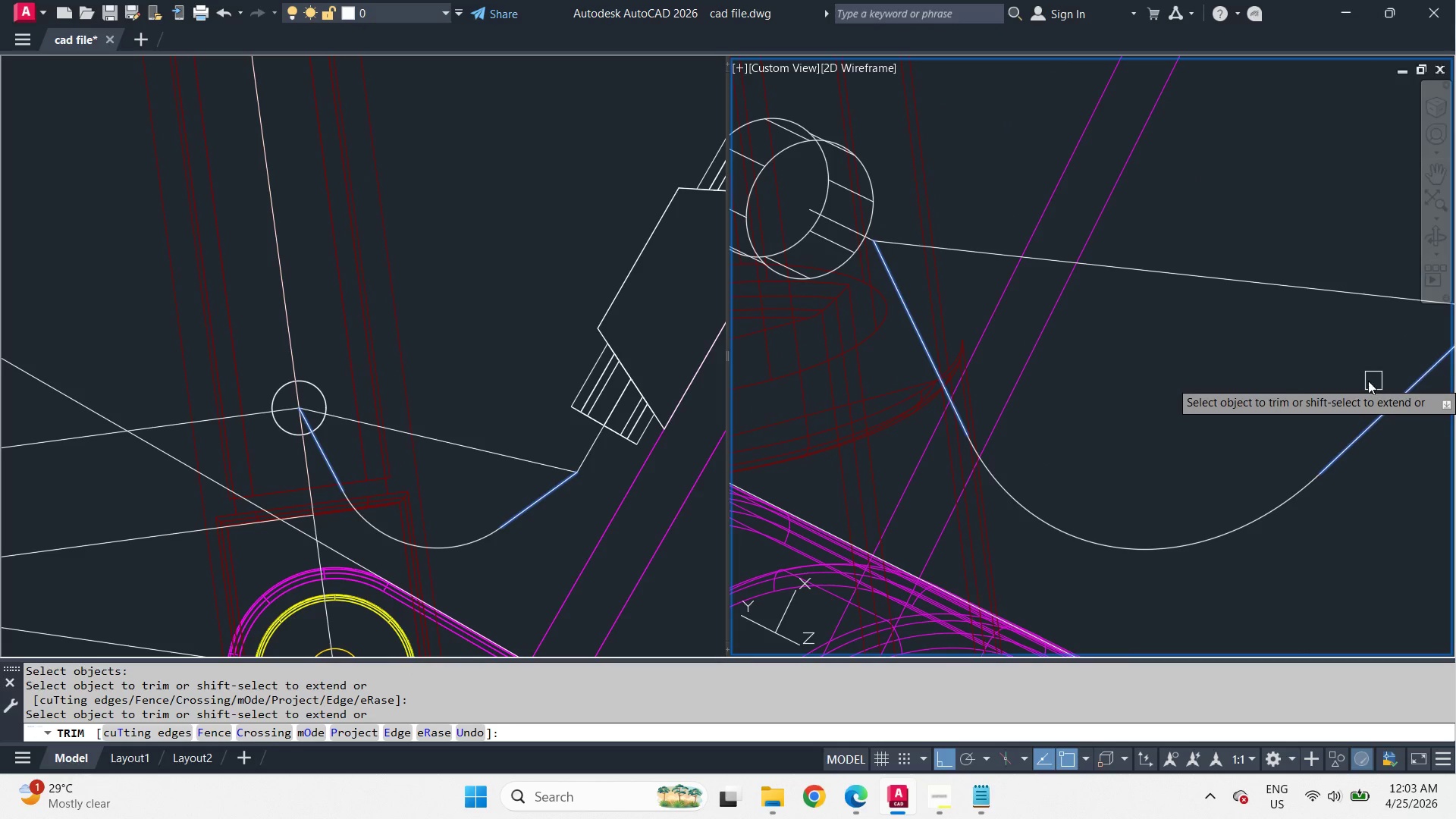 
key(Space)
 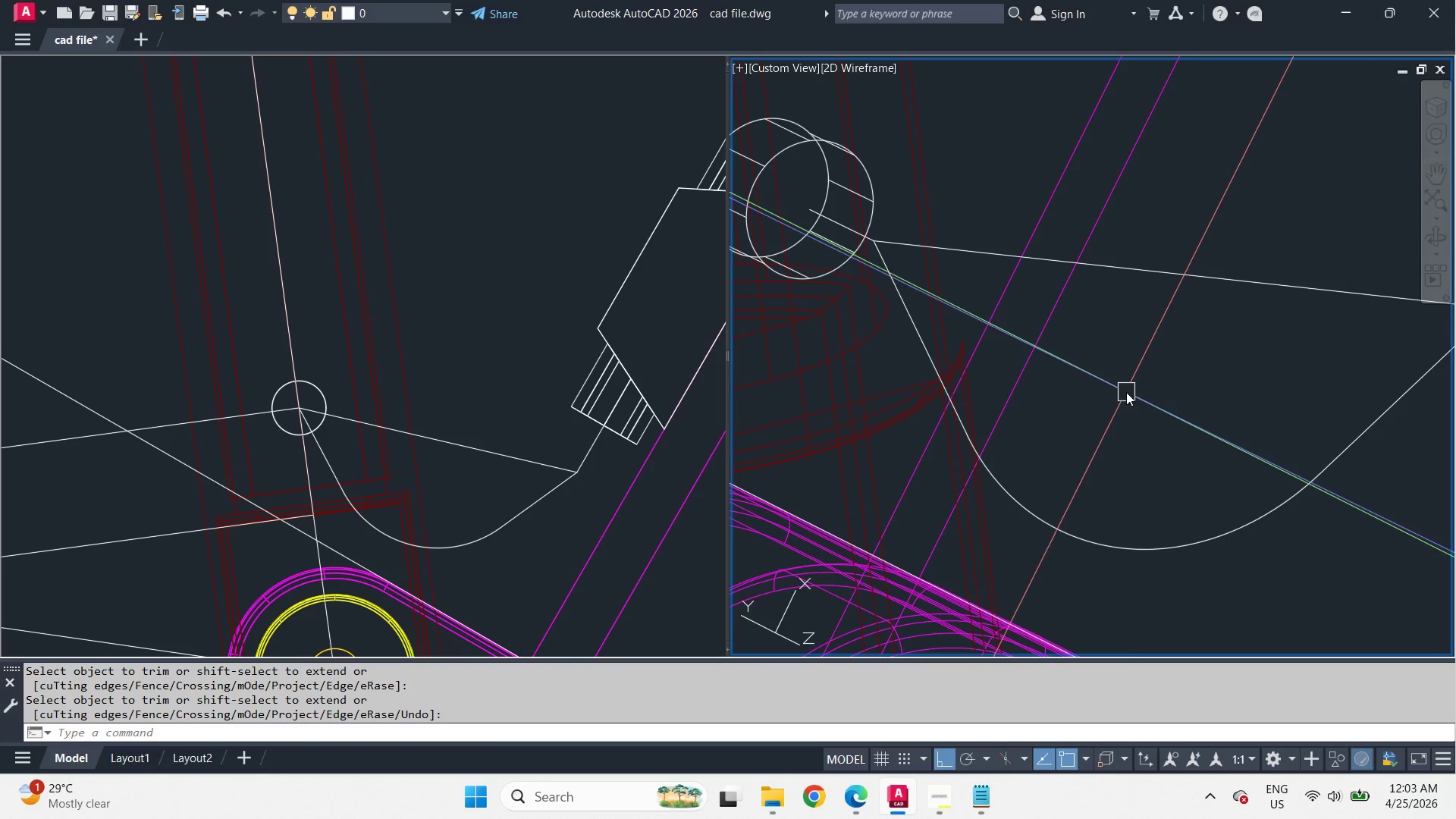 
scroll: coordinate [1126, 392], scroll_direction: down, amount: 1.0
 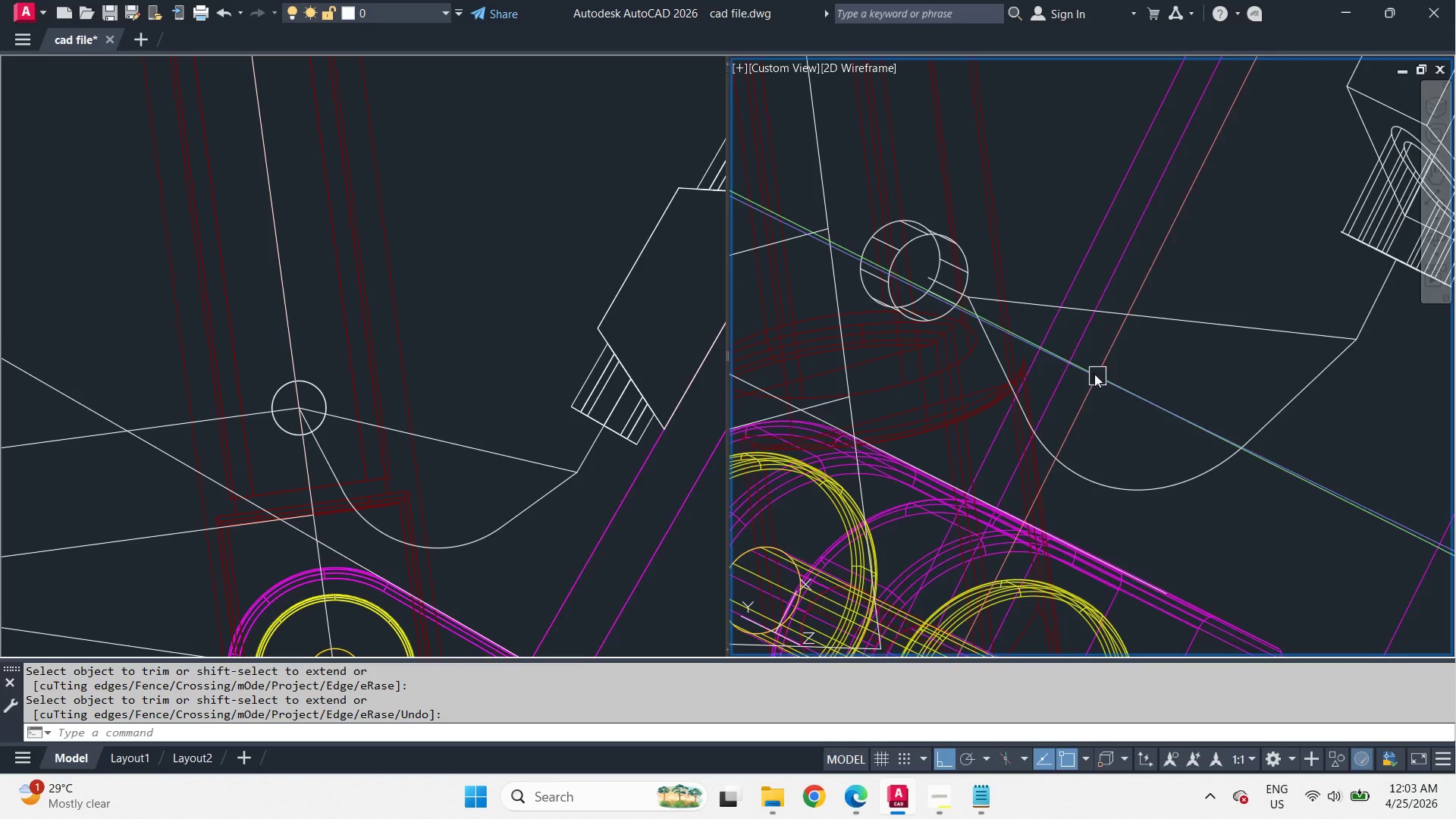 
key(F)
 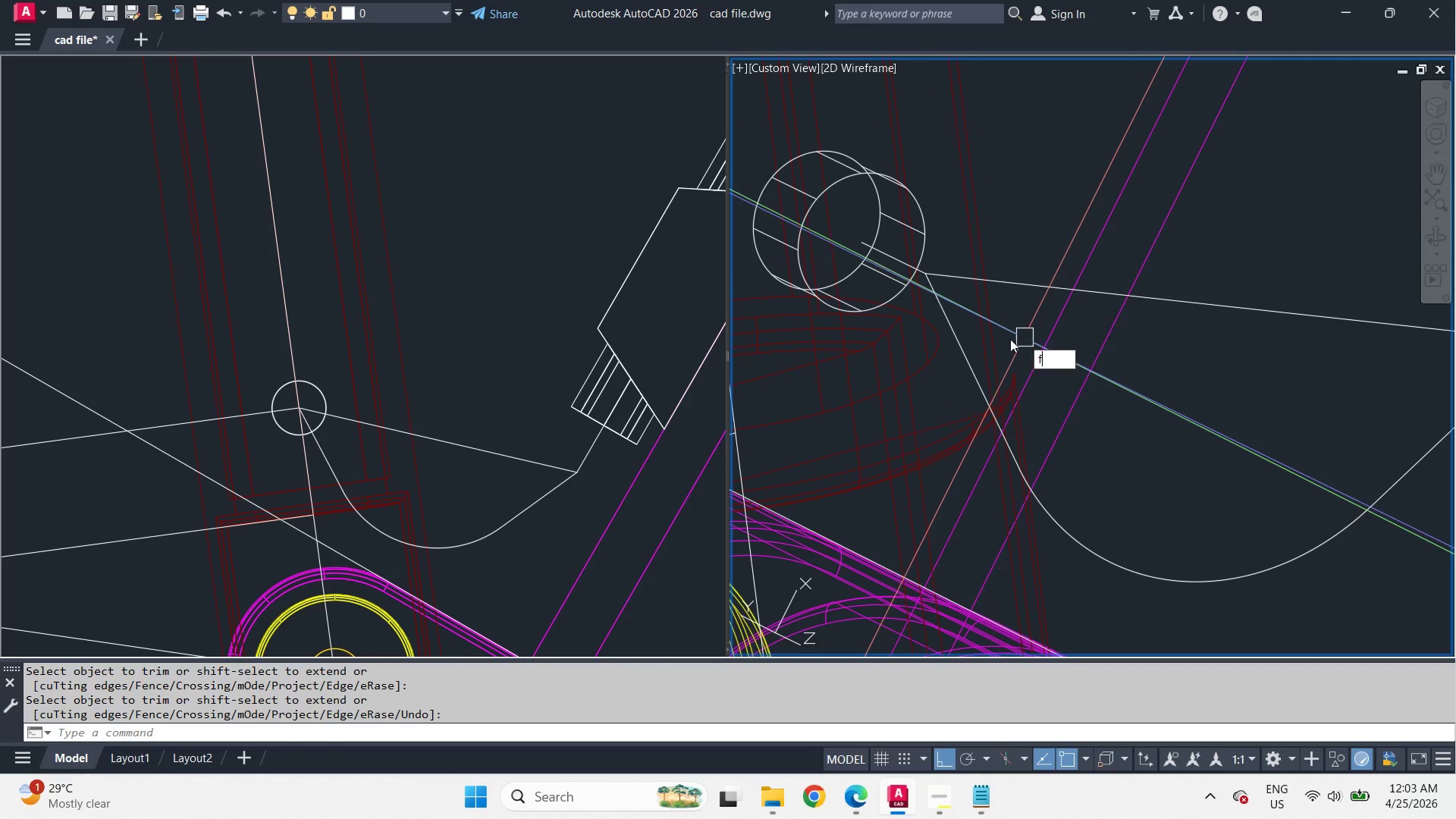 
key(Space)
 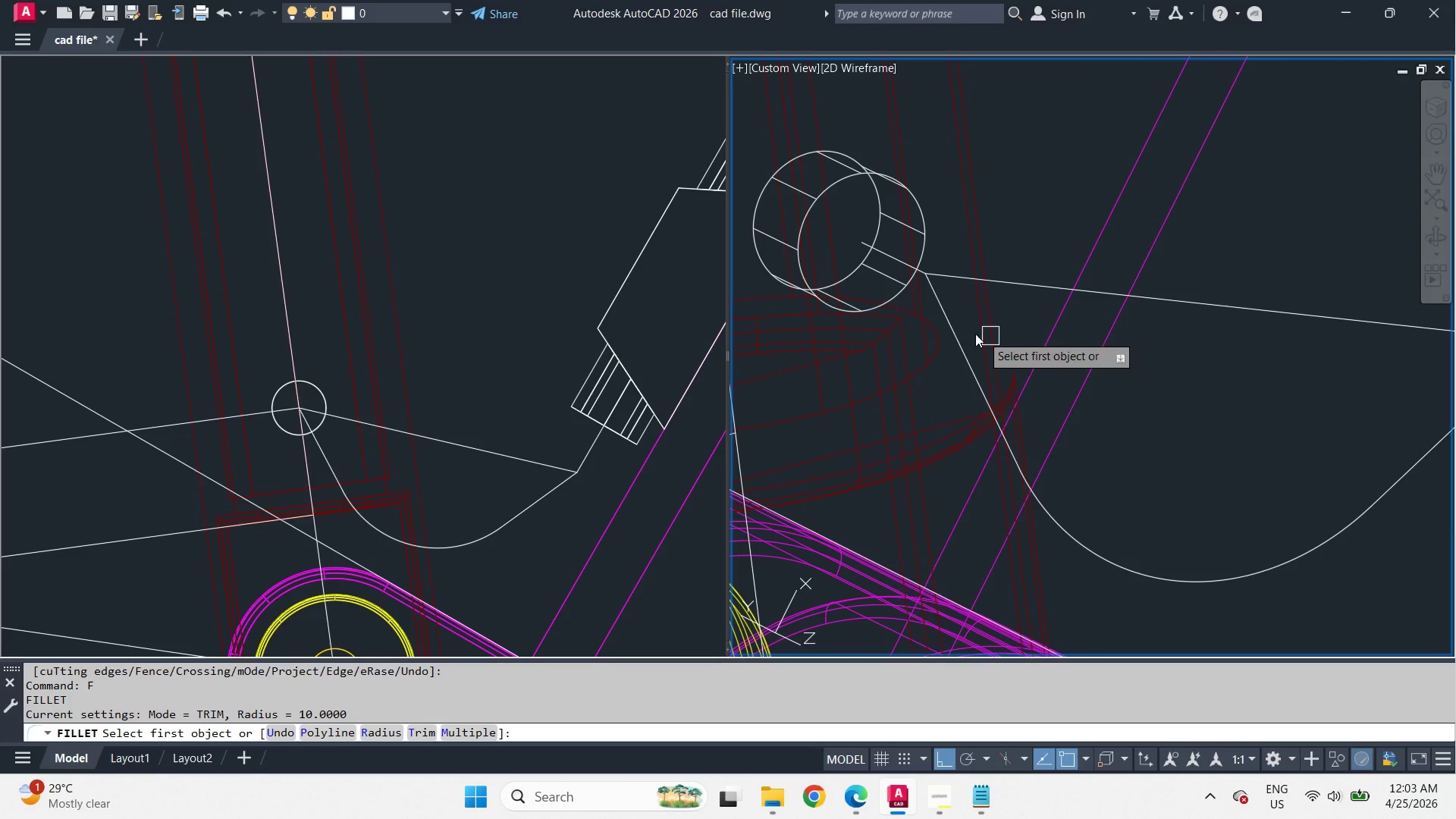 
scroll: coordinate [1037, 337], scroll_direction: up, amount: 1.0
 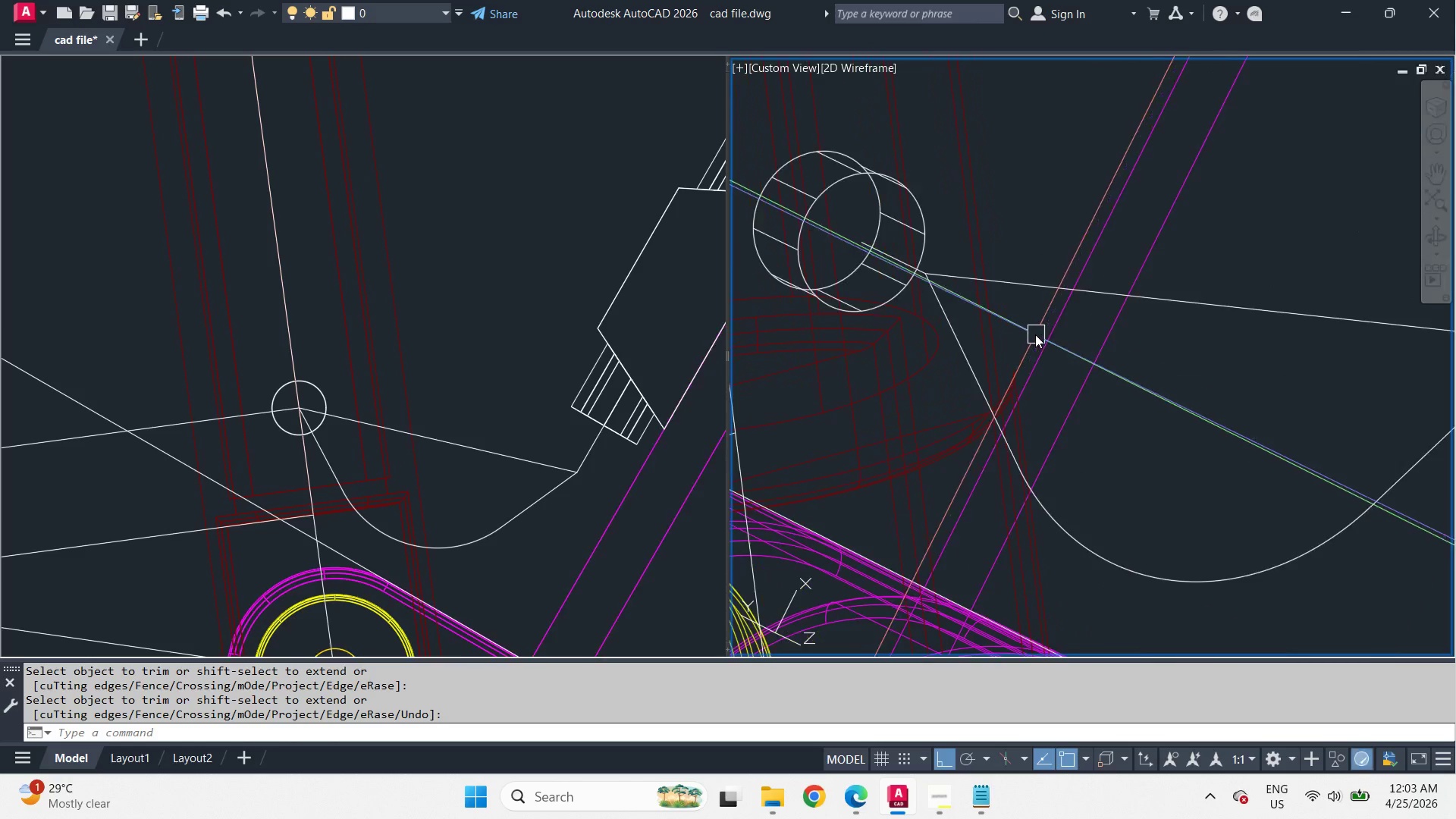 
left_click([962, 332])
 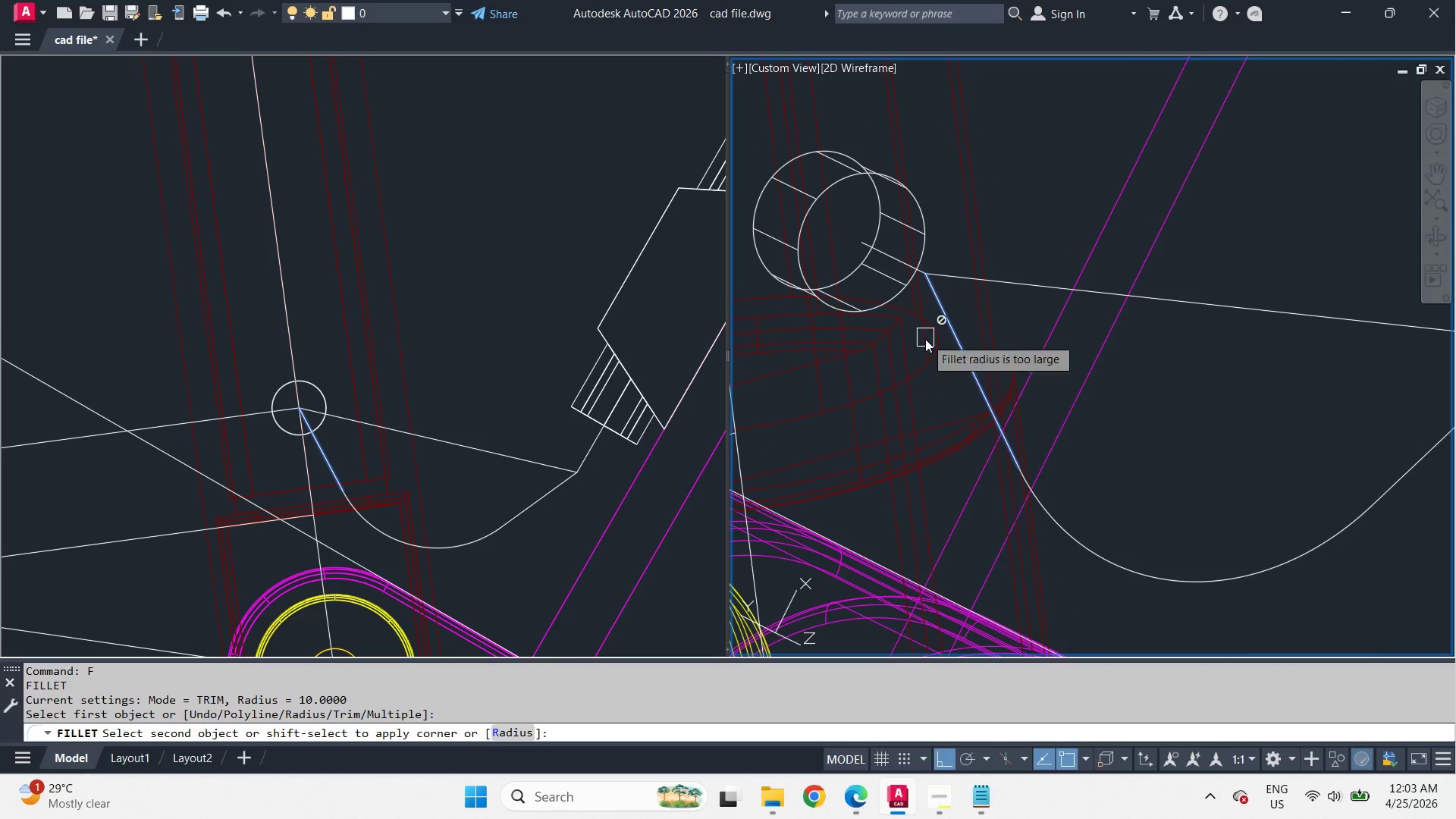 
key(Escape)
 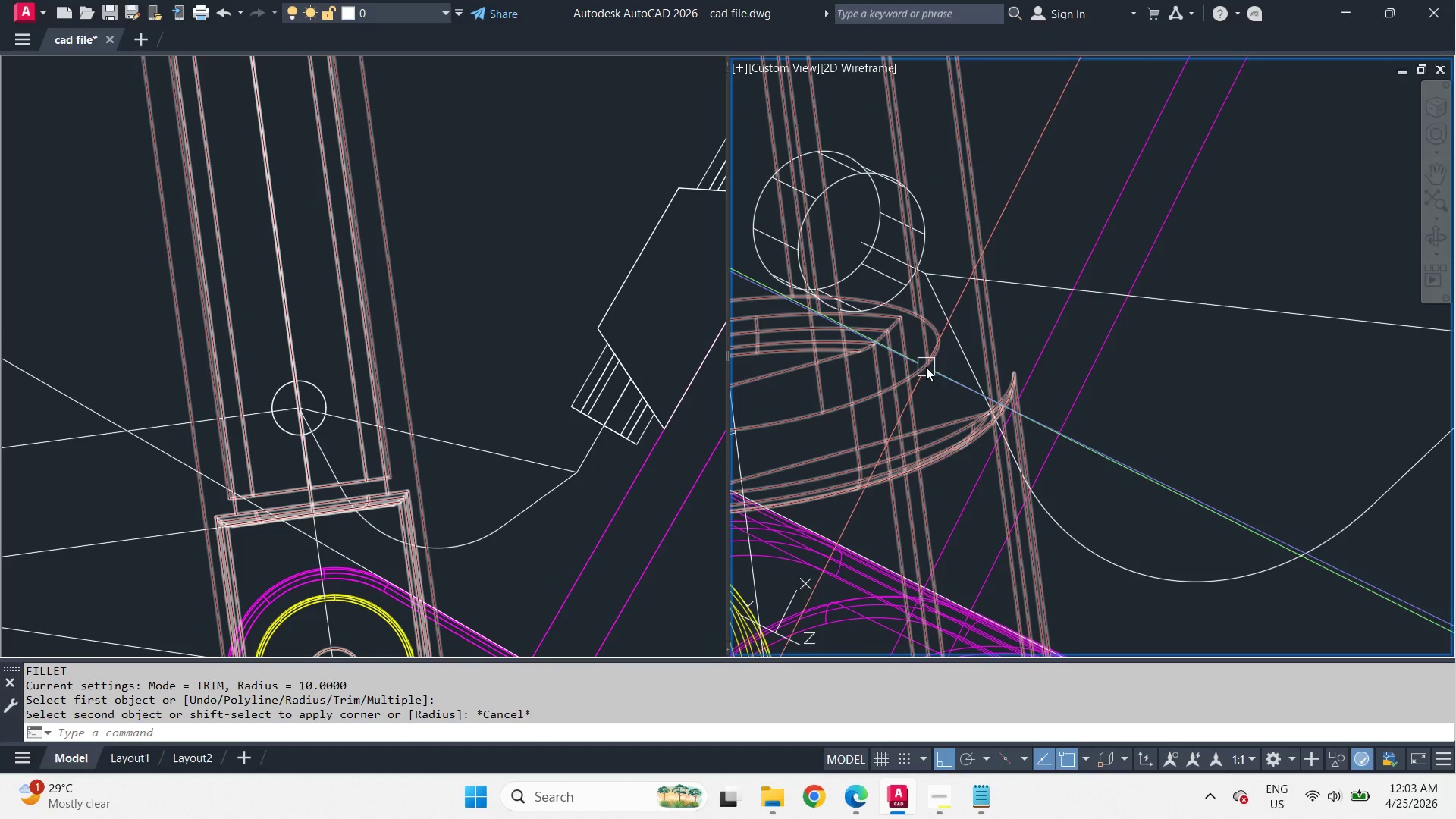 
hold_key(key=ShiftLeft, duration=16.25)
 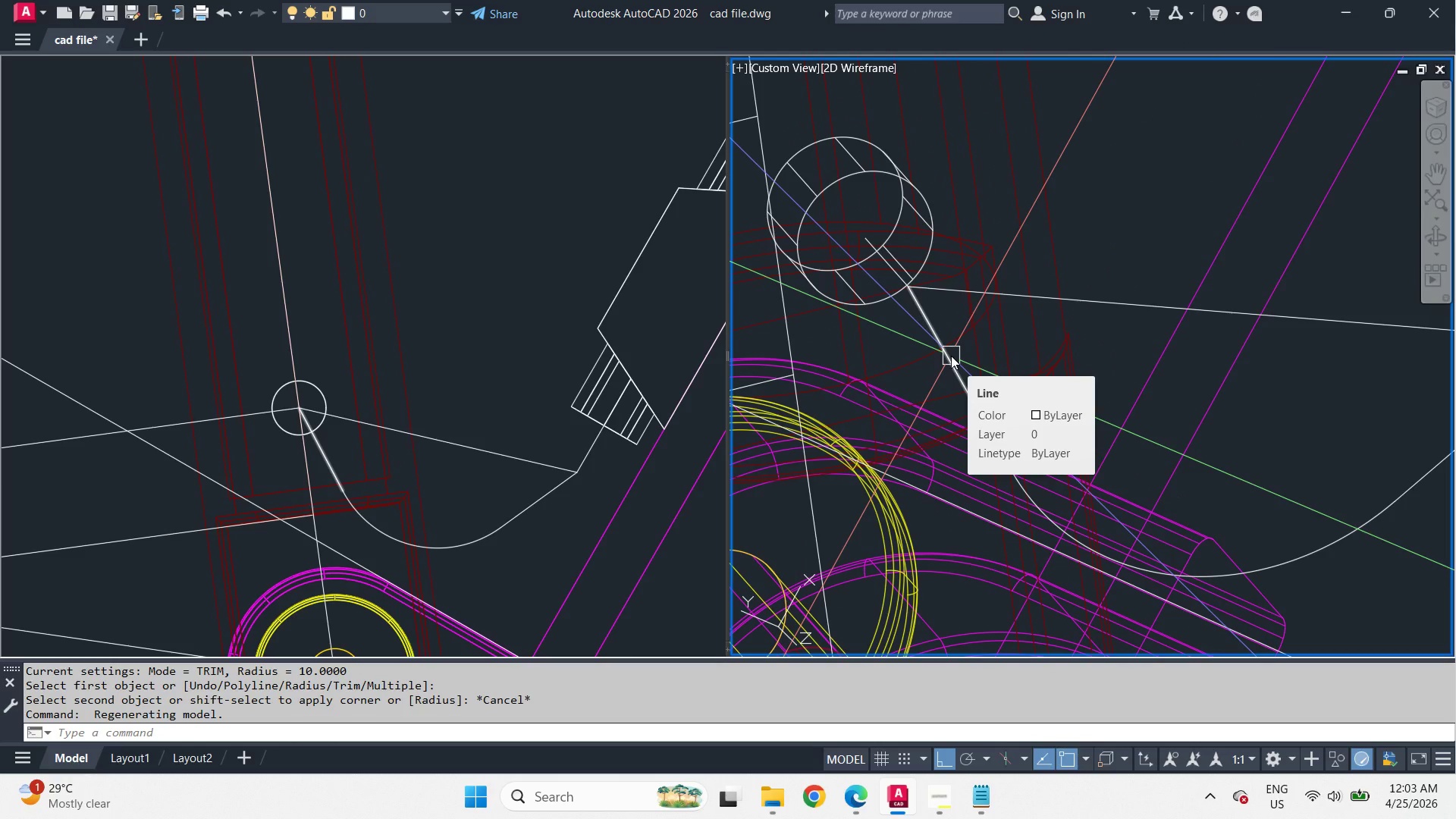 
wait(16.14)
 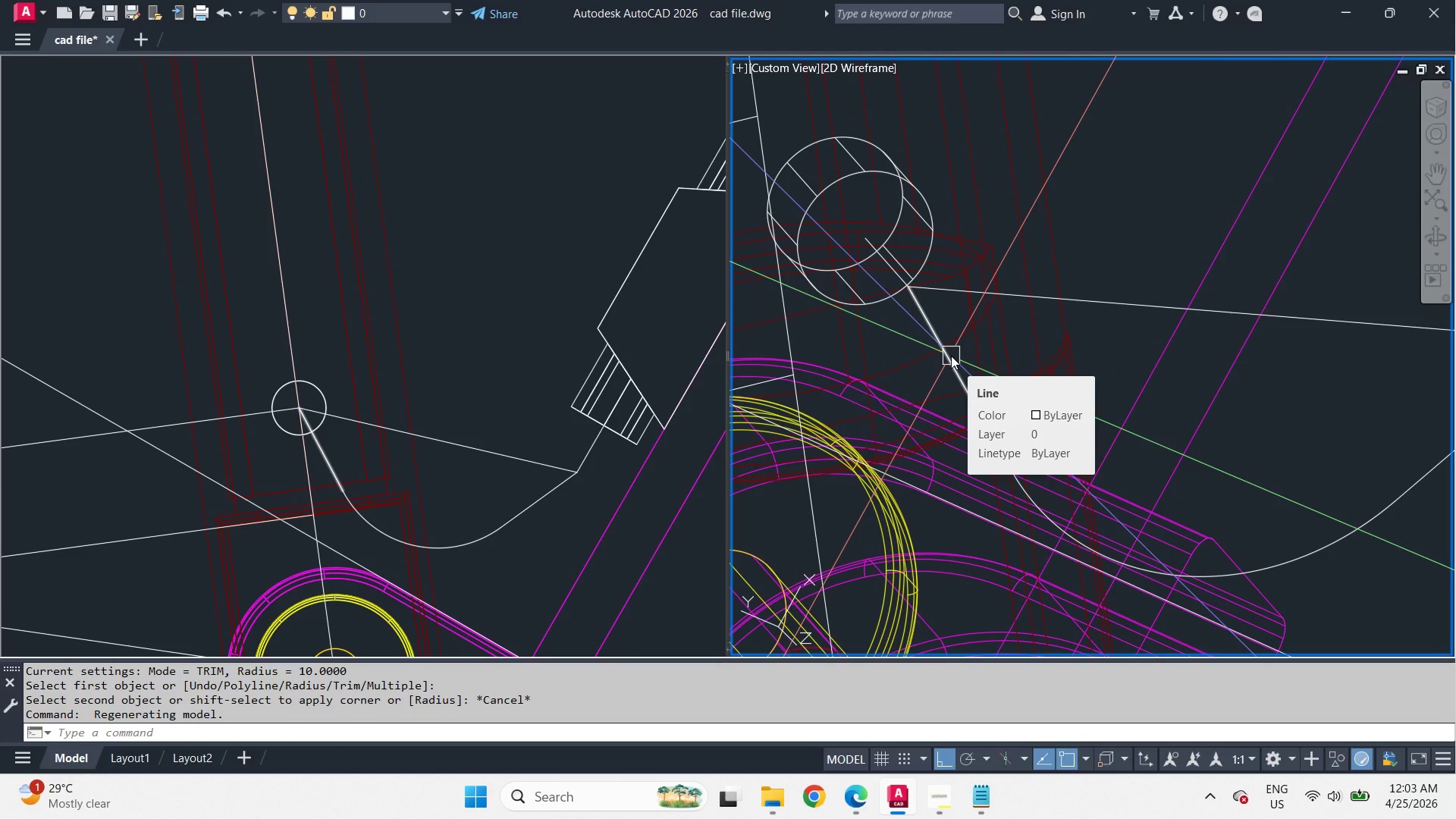 
scroll: coordinate [959, 344], scroll_direction: up, amount: 2.0
 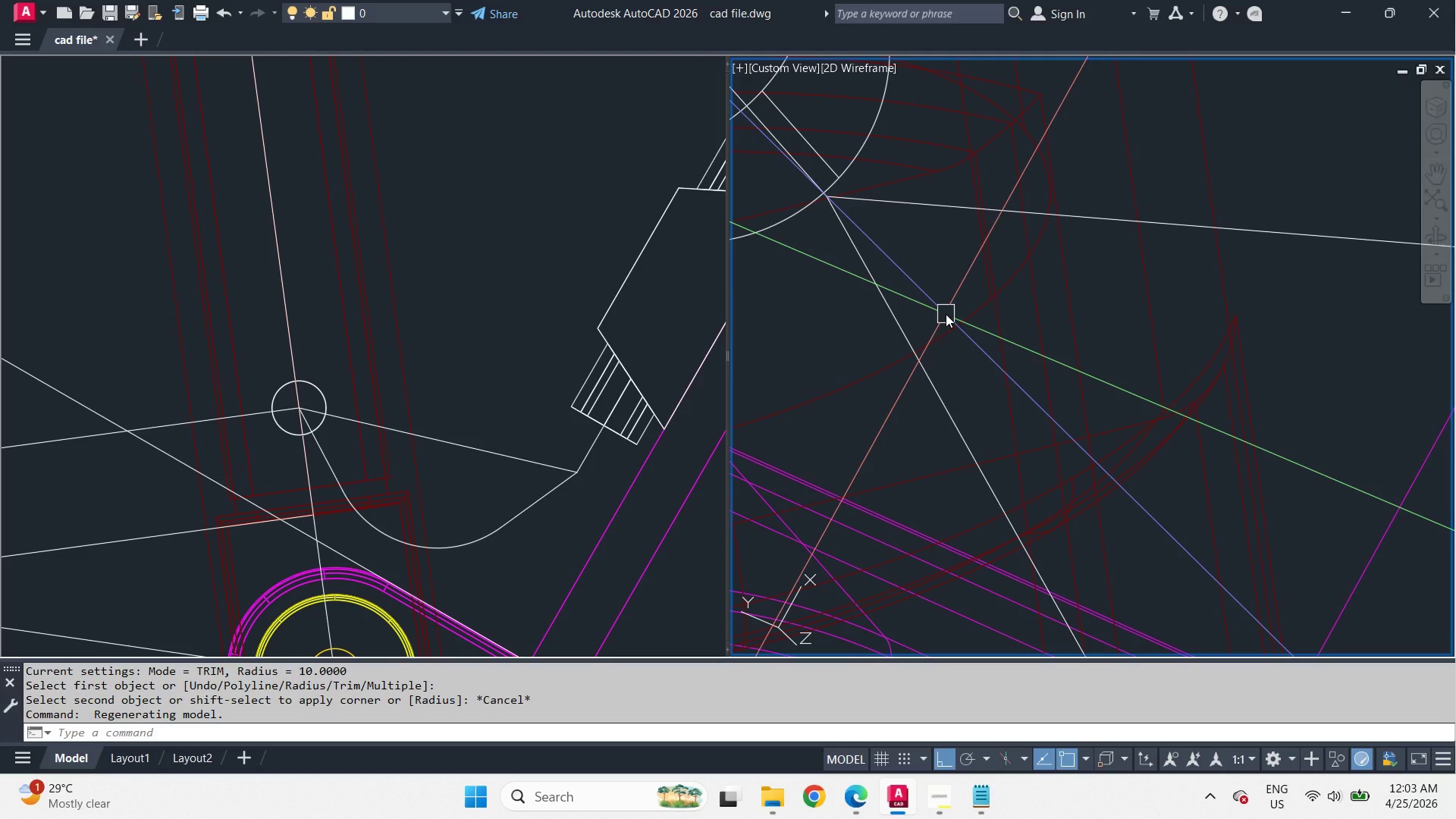 
type(ucs w )
 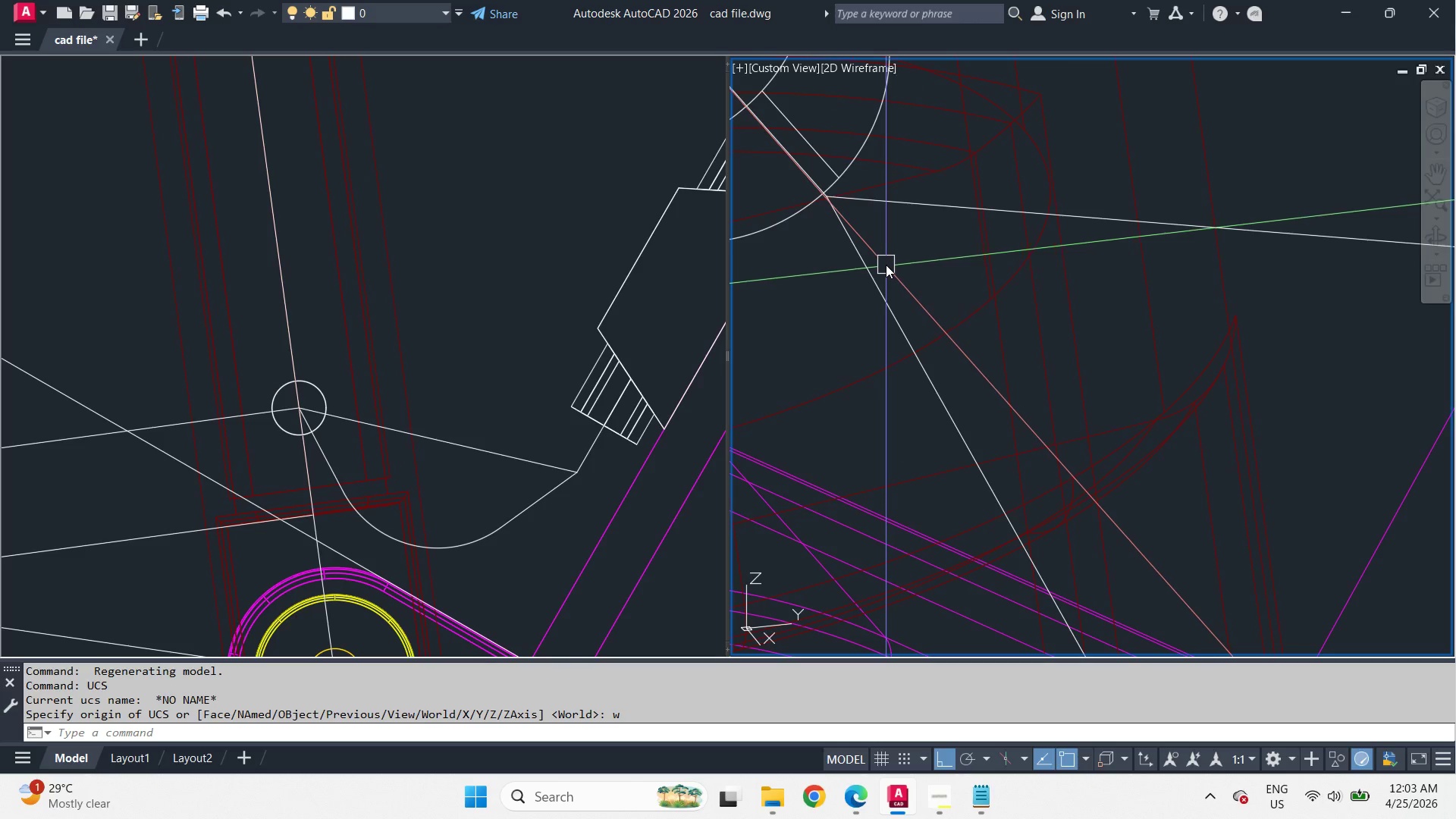 
key(L)
 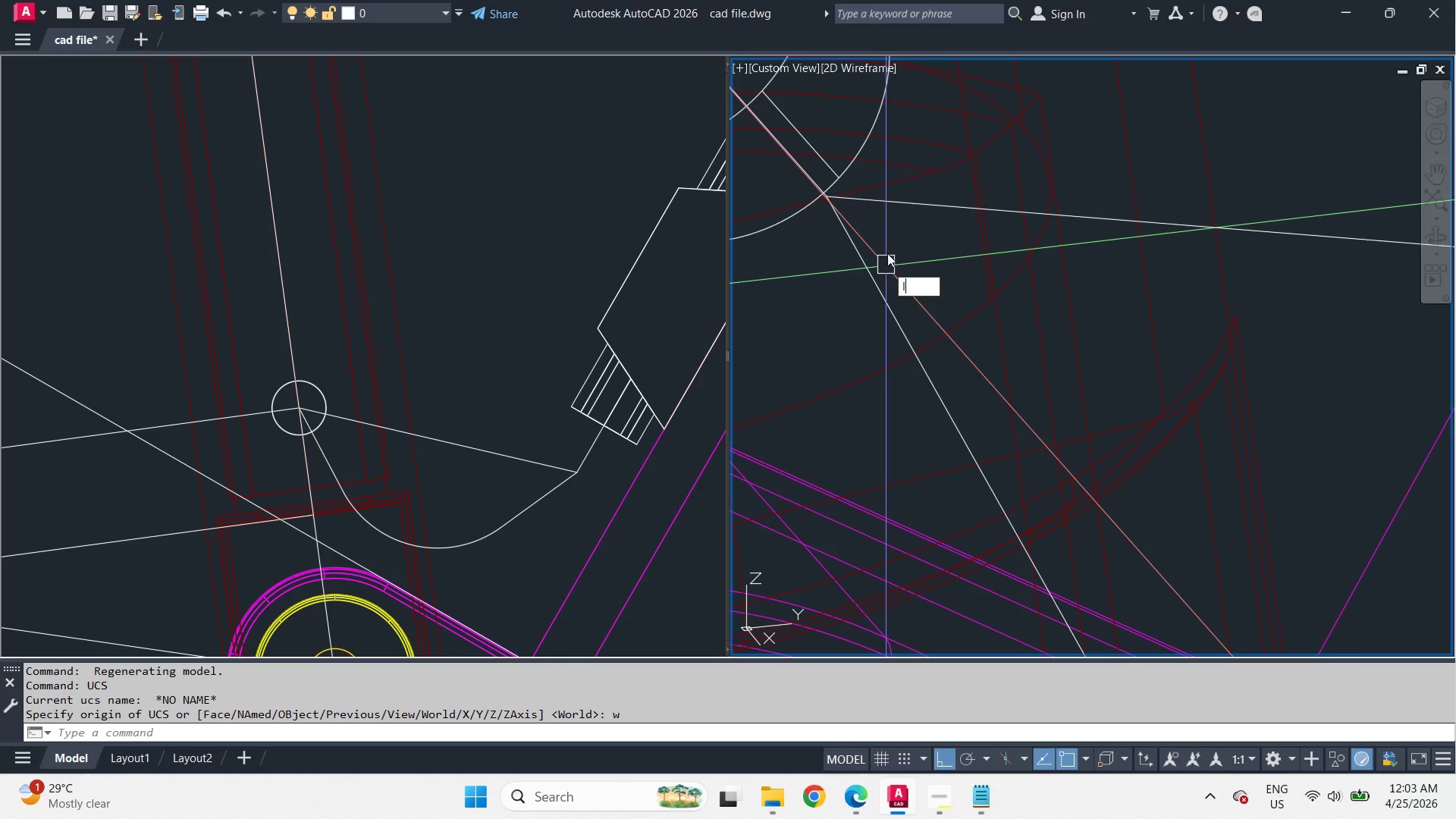 
type( end )
 